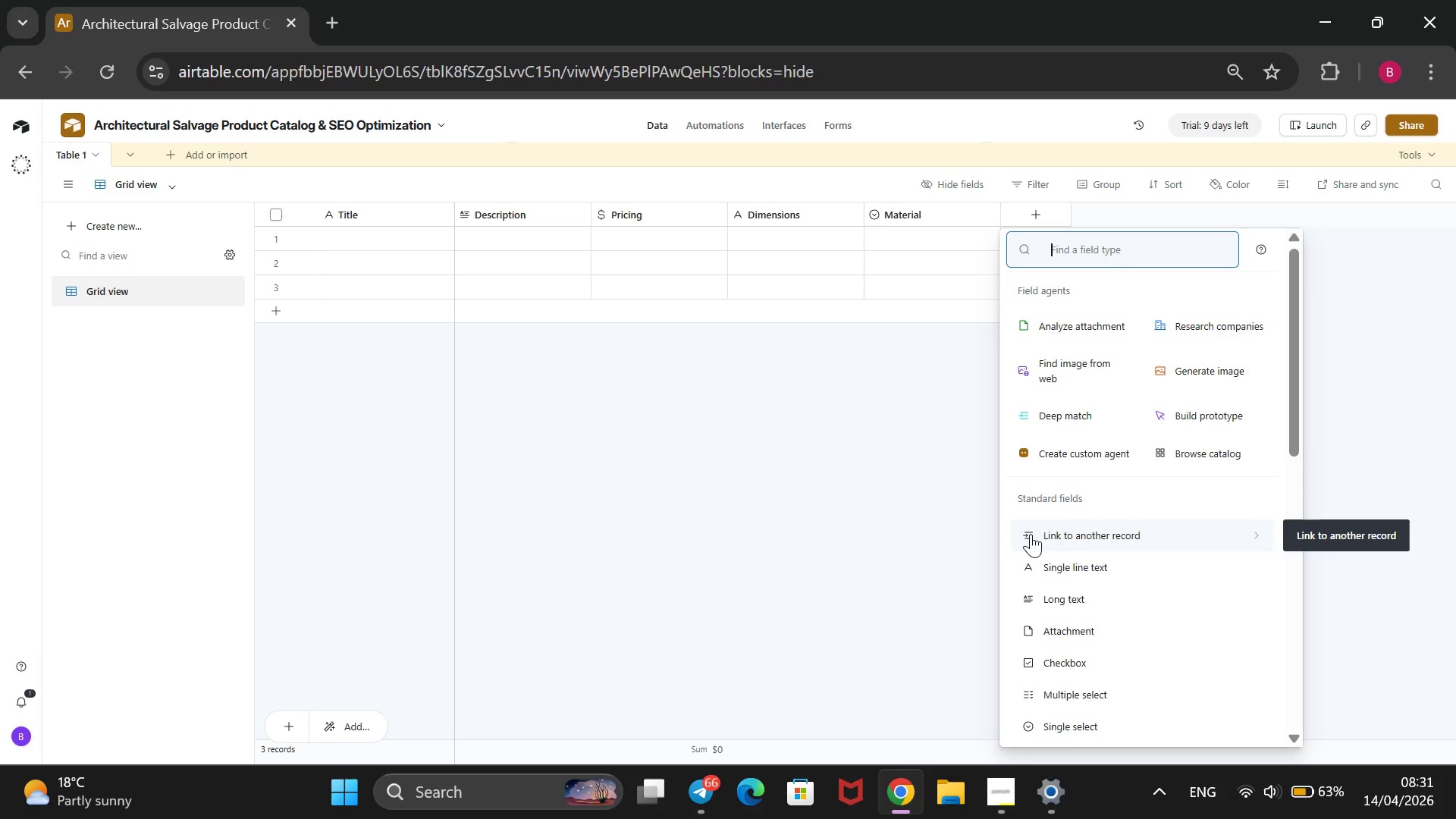 
left_click([1068, 716])
 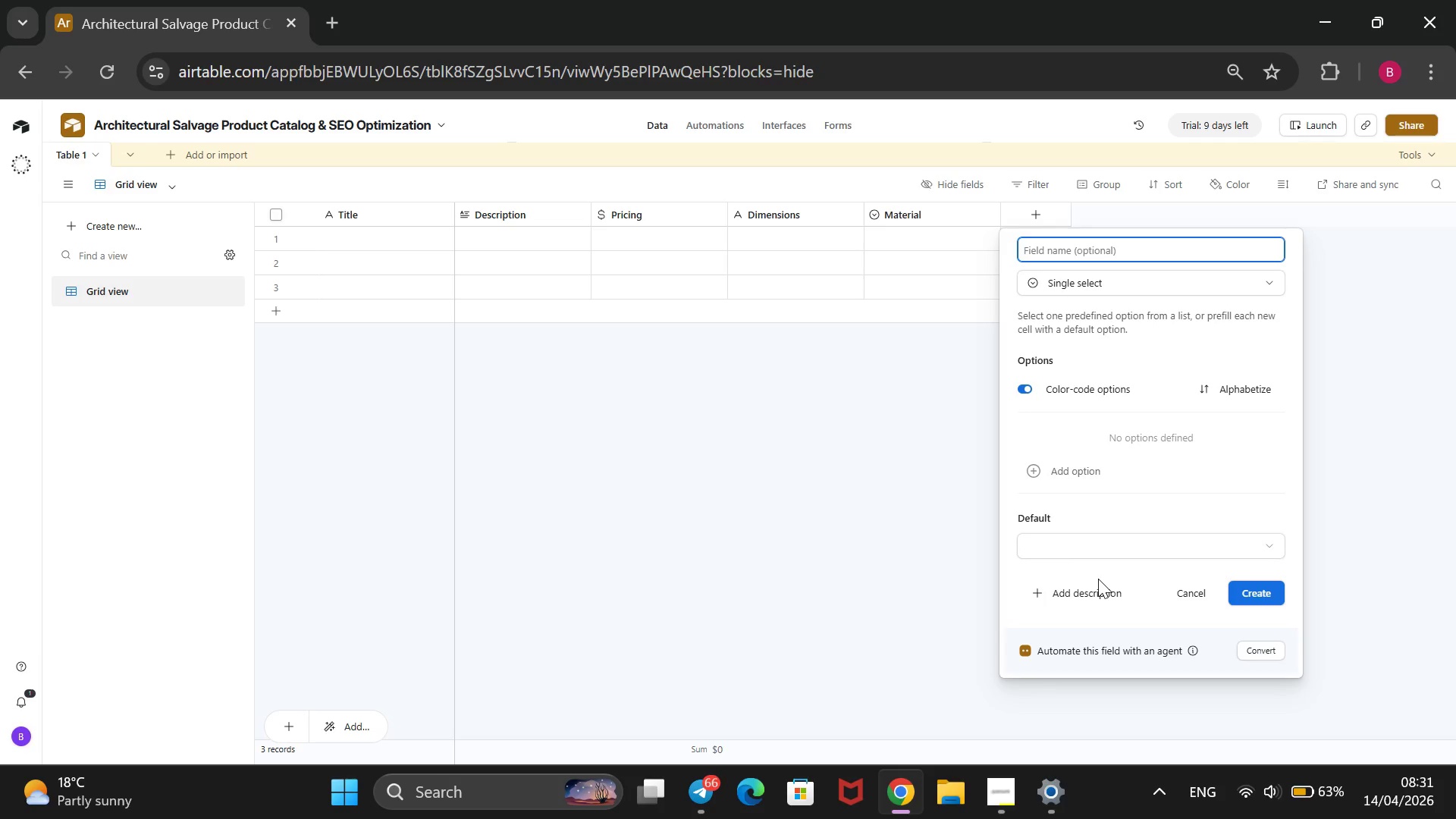 
wait(31.3)
 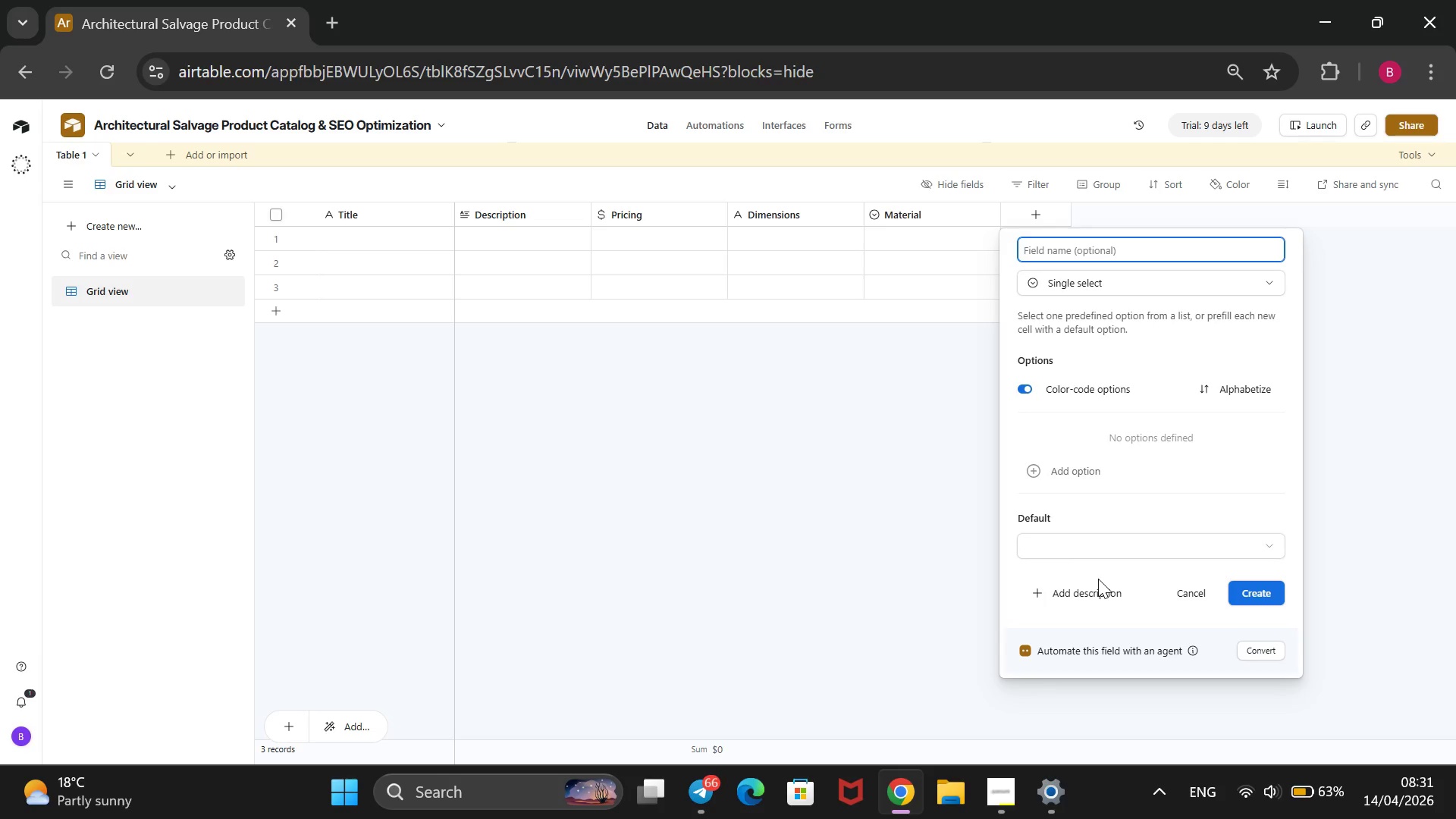 
left_click([1064, 470])
 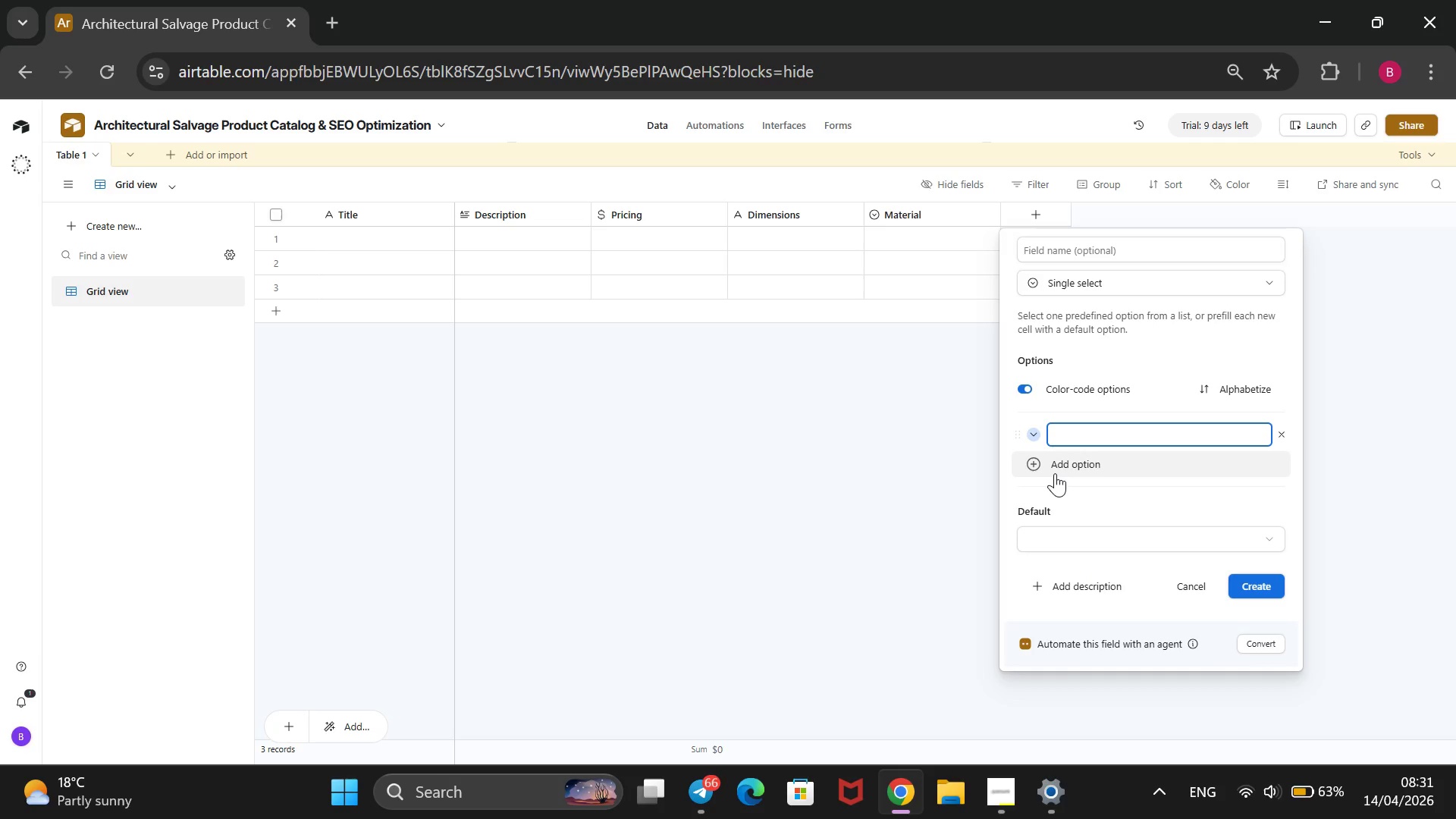 
type(SG)
 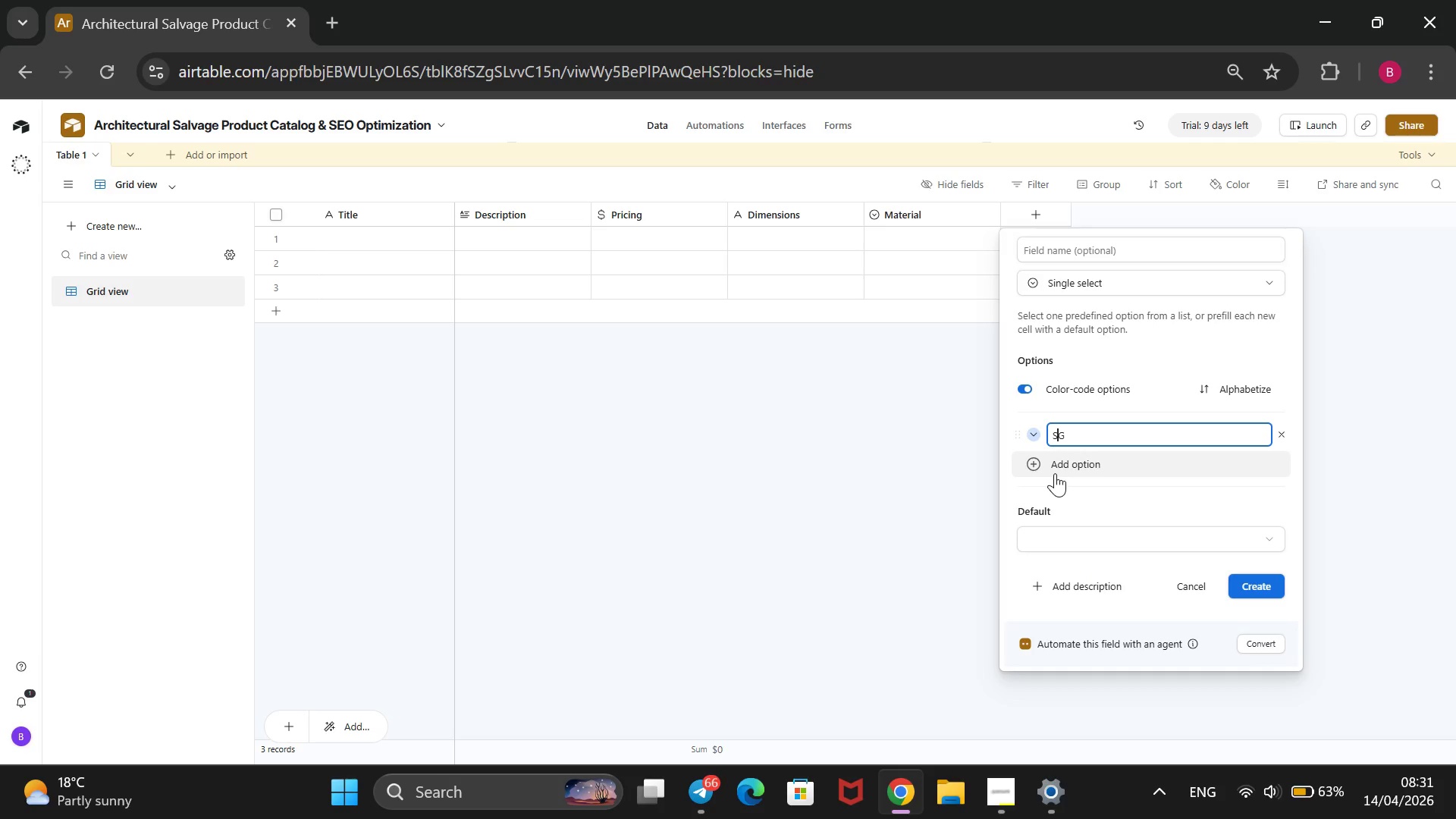 
key(ArrowLeft)
 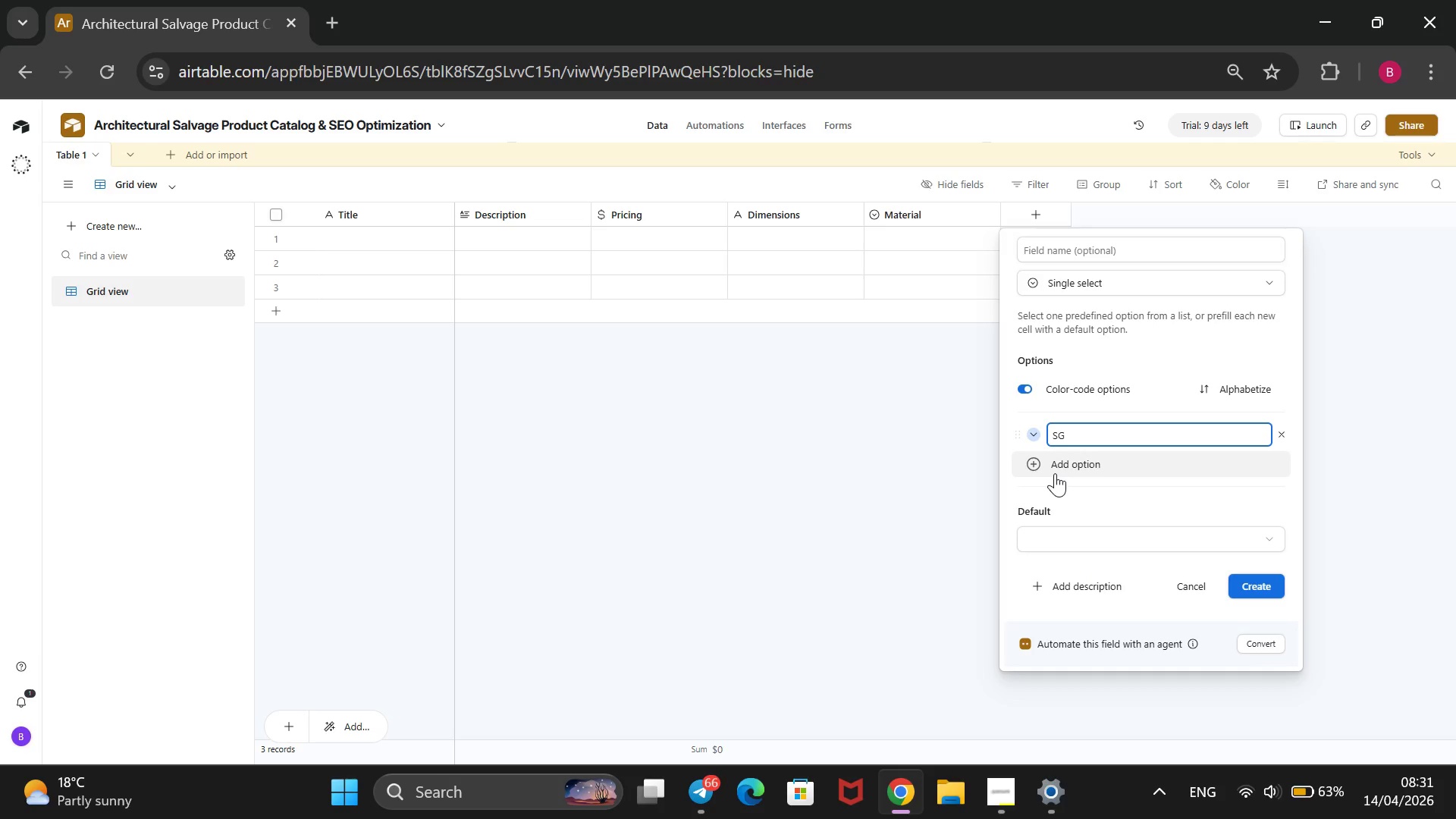 
left_click([1055, 473])
 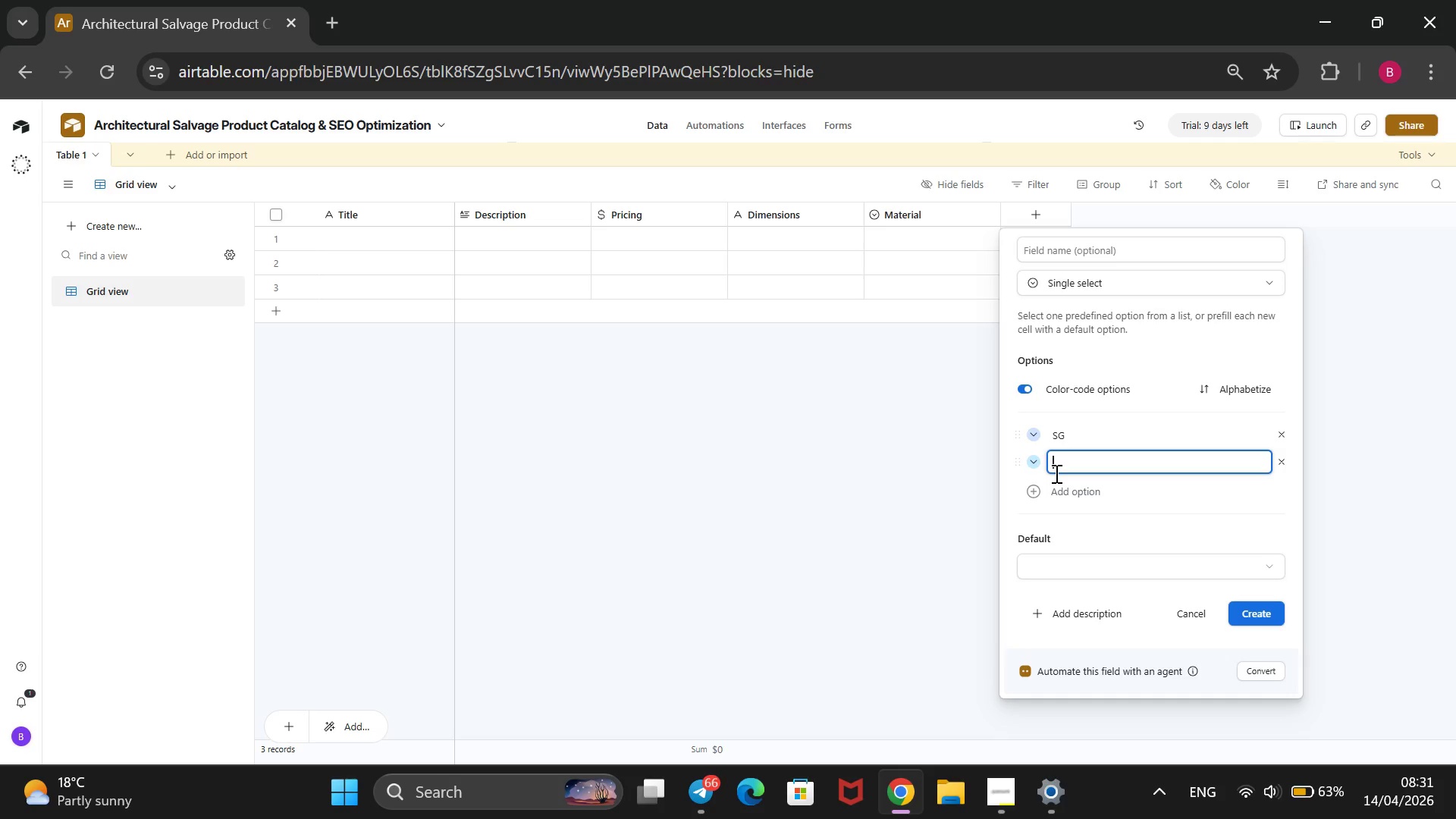 
wait(5.84)
 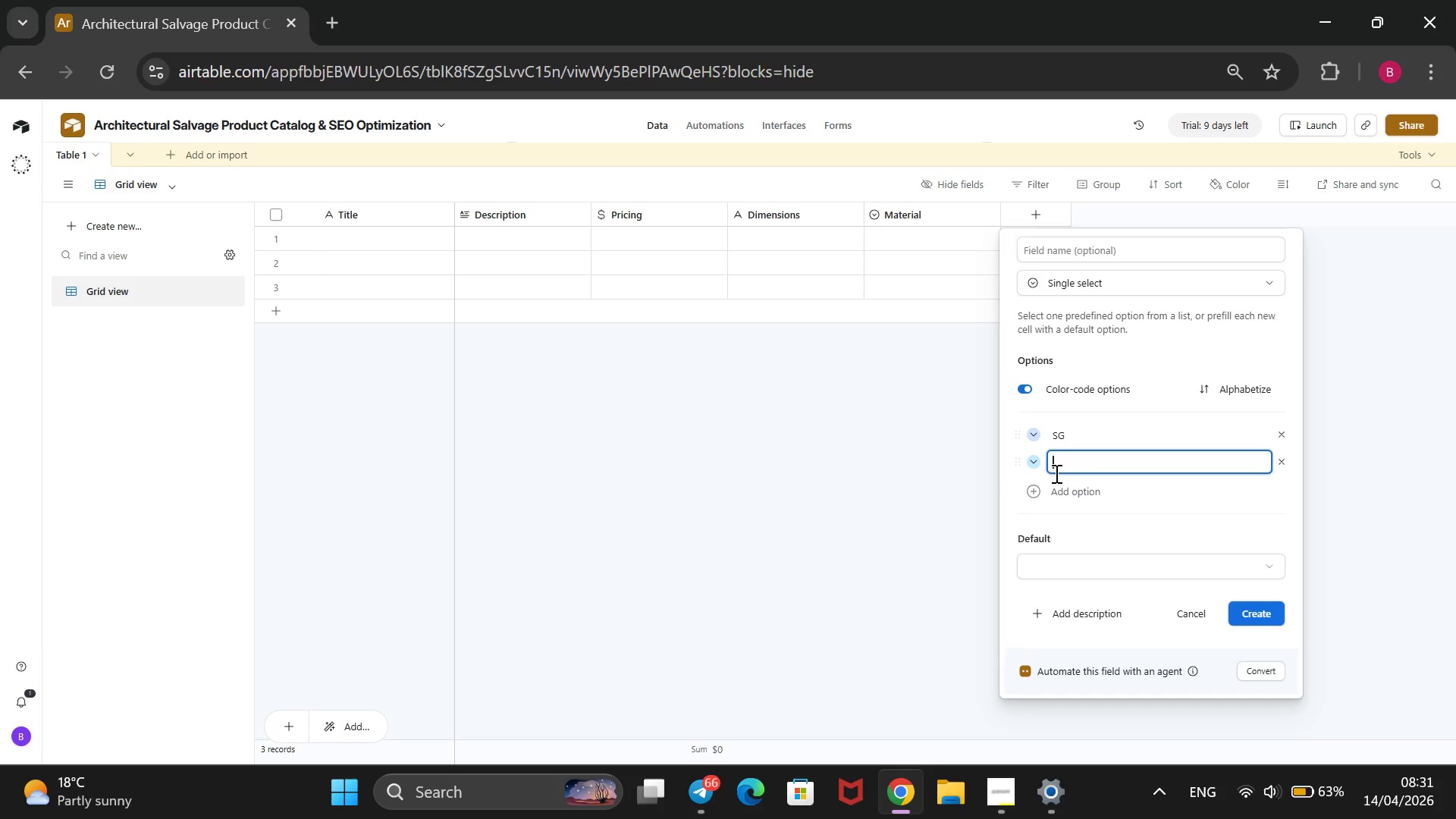 
left_click([1081, 438])
 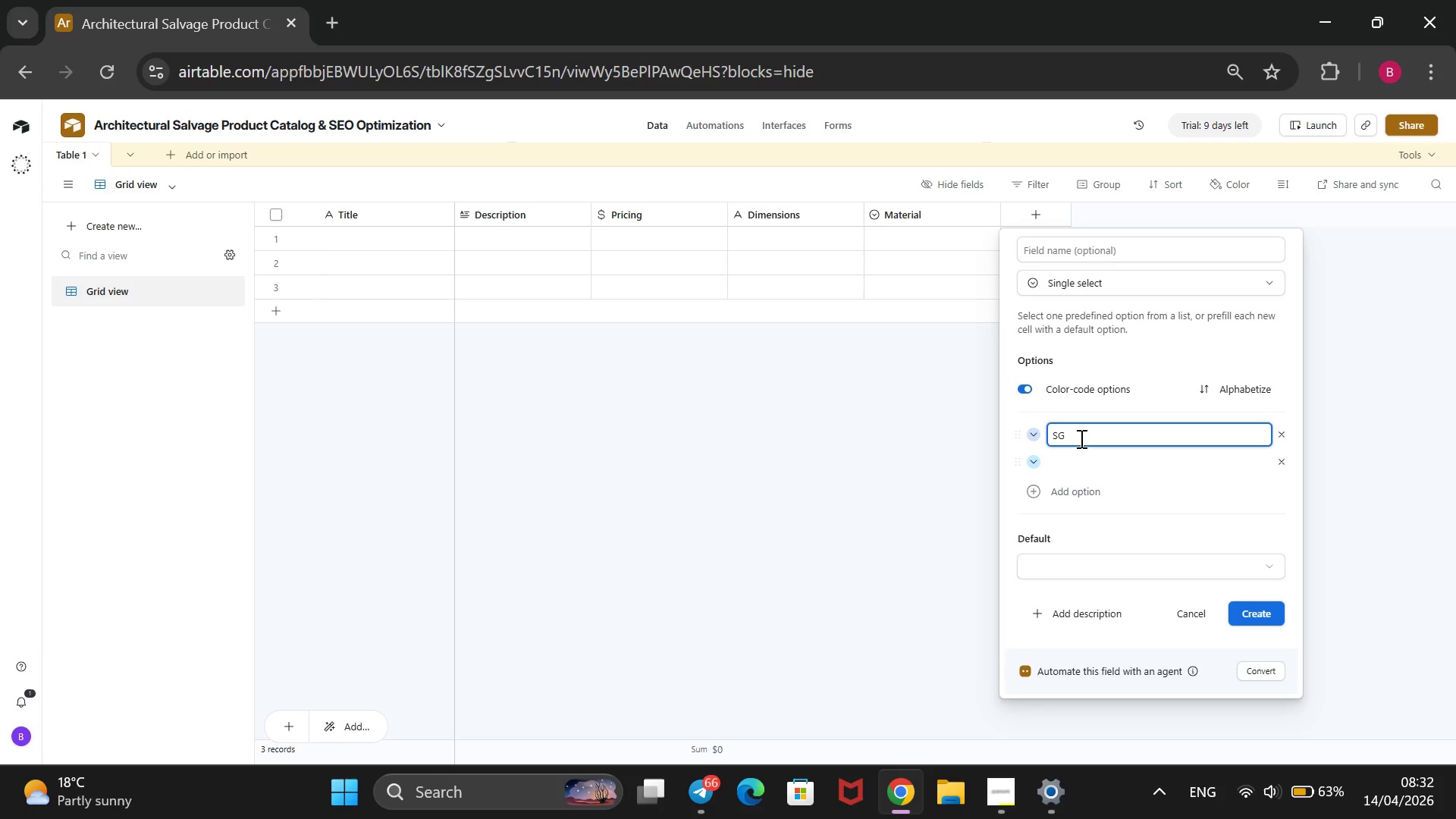 
key(Control+ControlRight)
 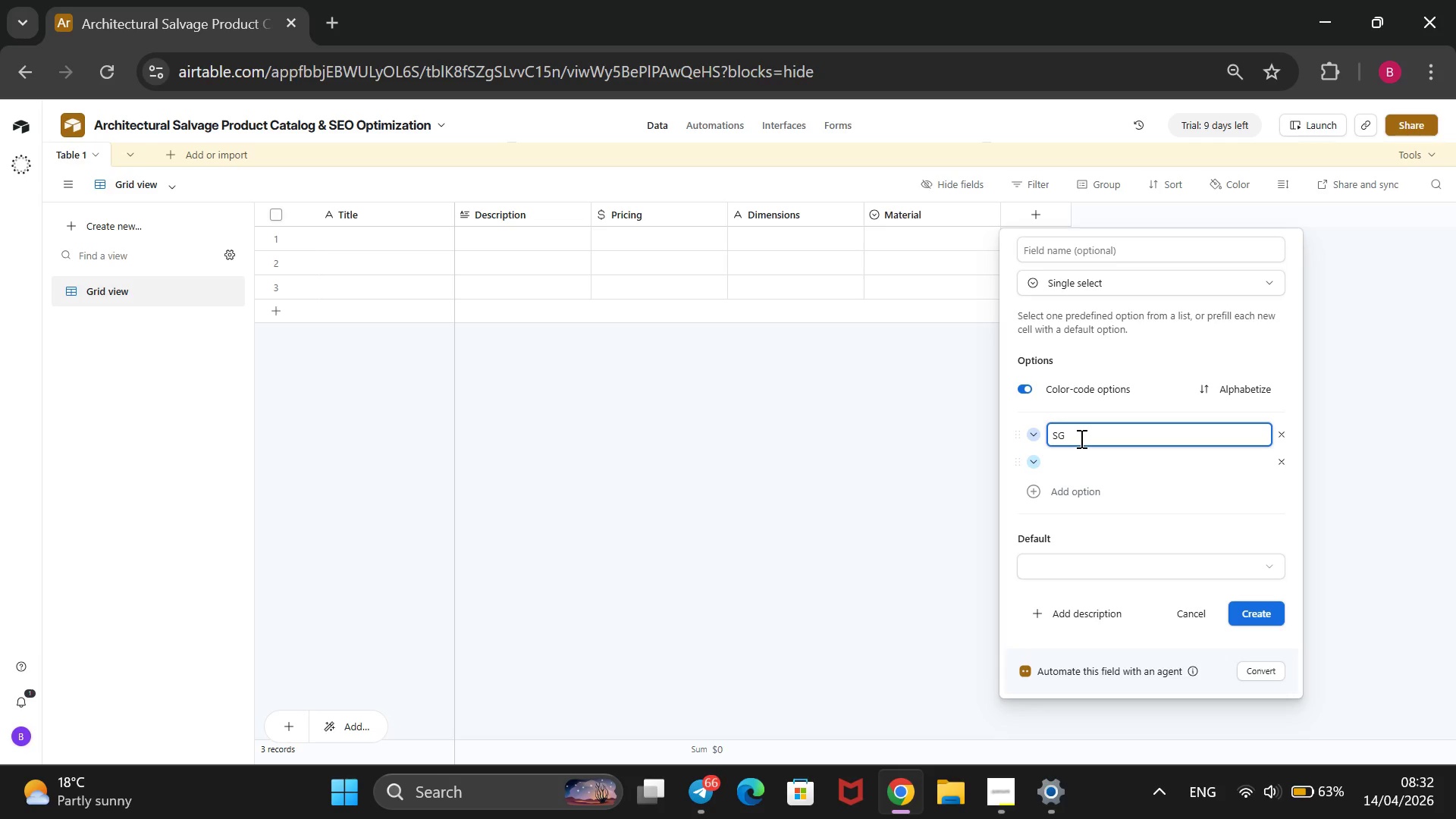 
key(ArrowLeft)
 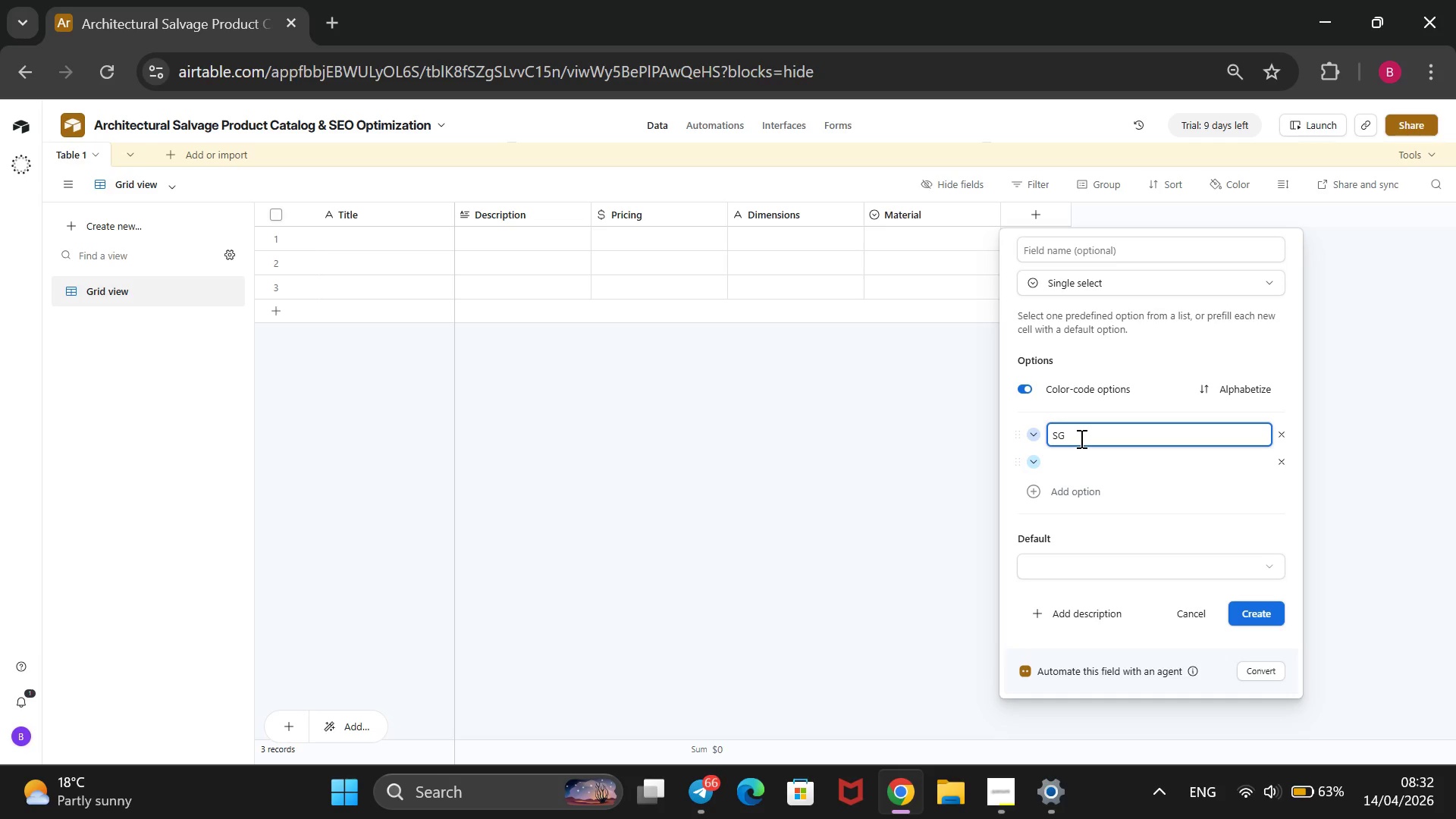 
type(tructural )
 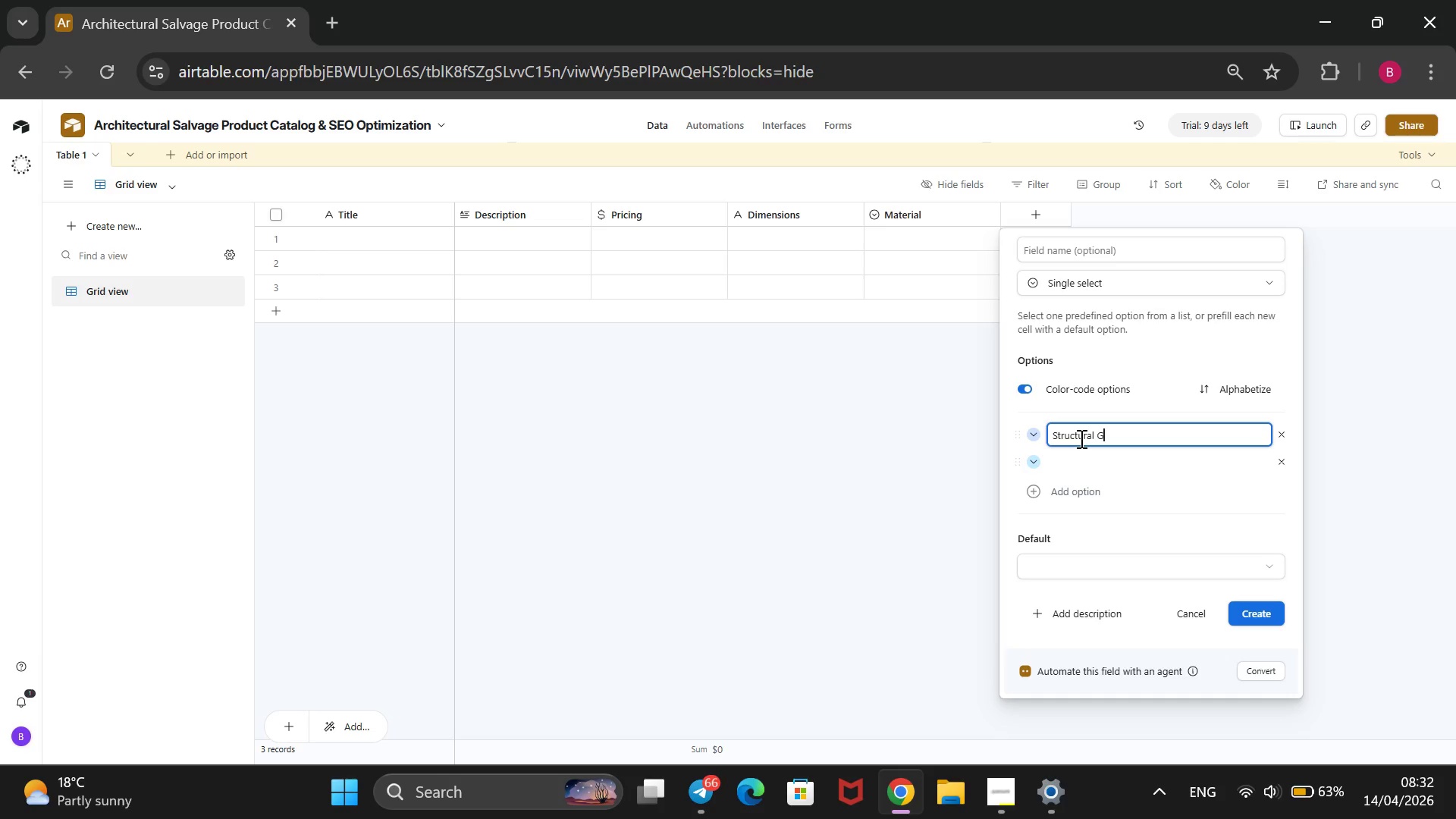 
key(ArrowRight)
 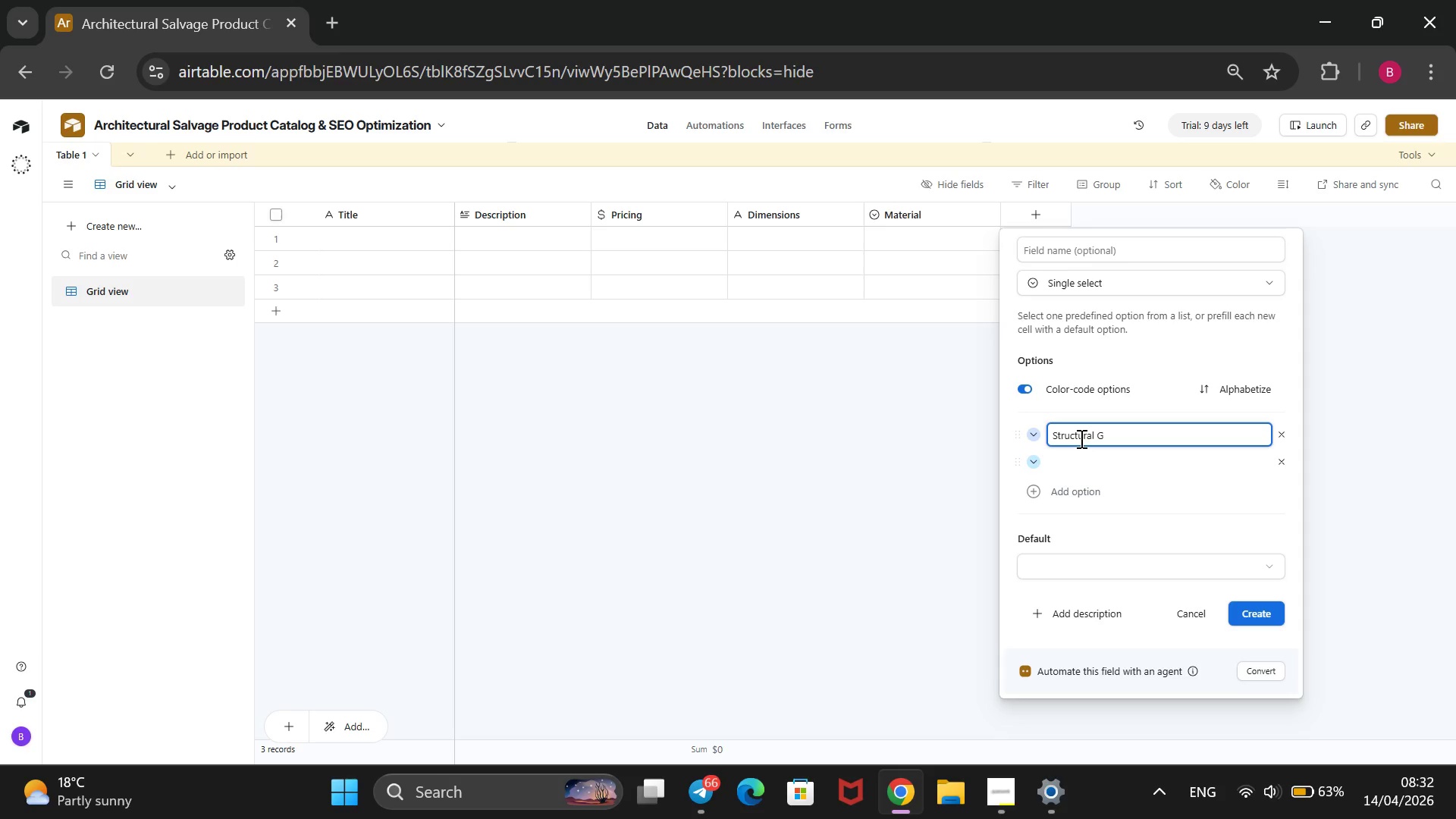 
type(rade)
 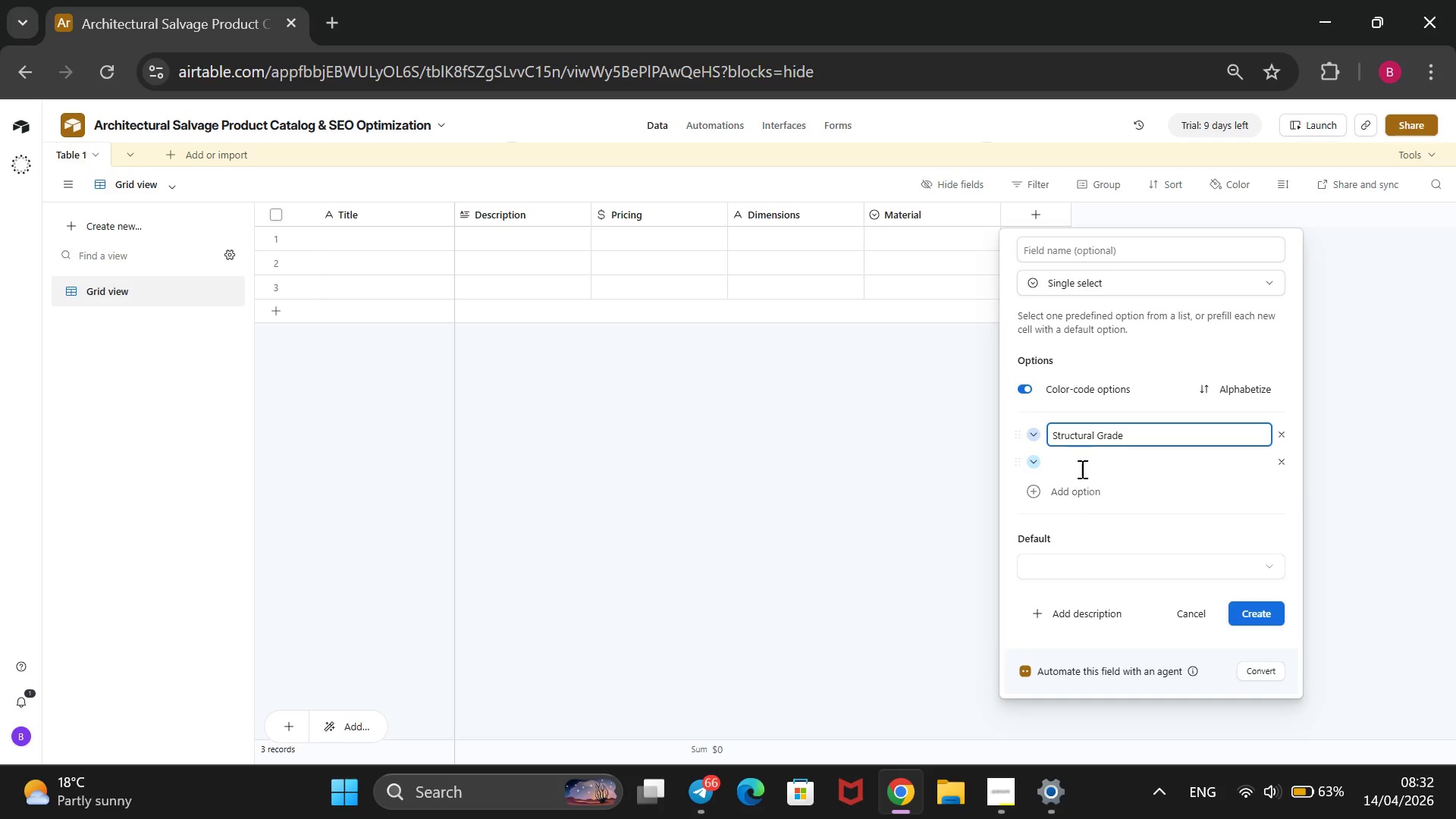 
left_click([1081, 465])
 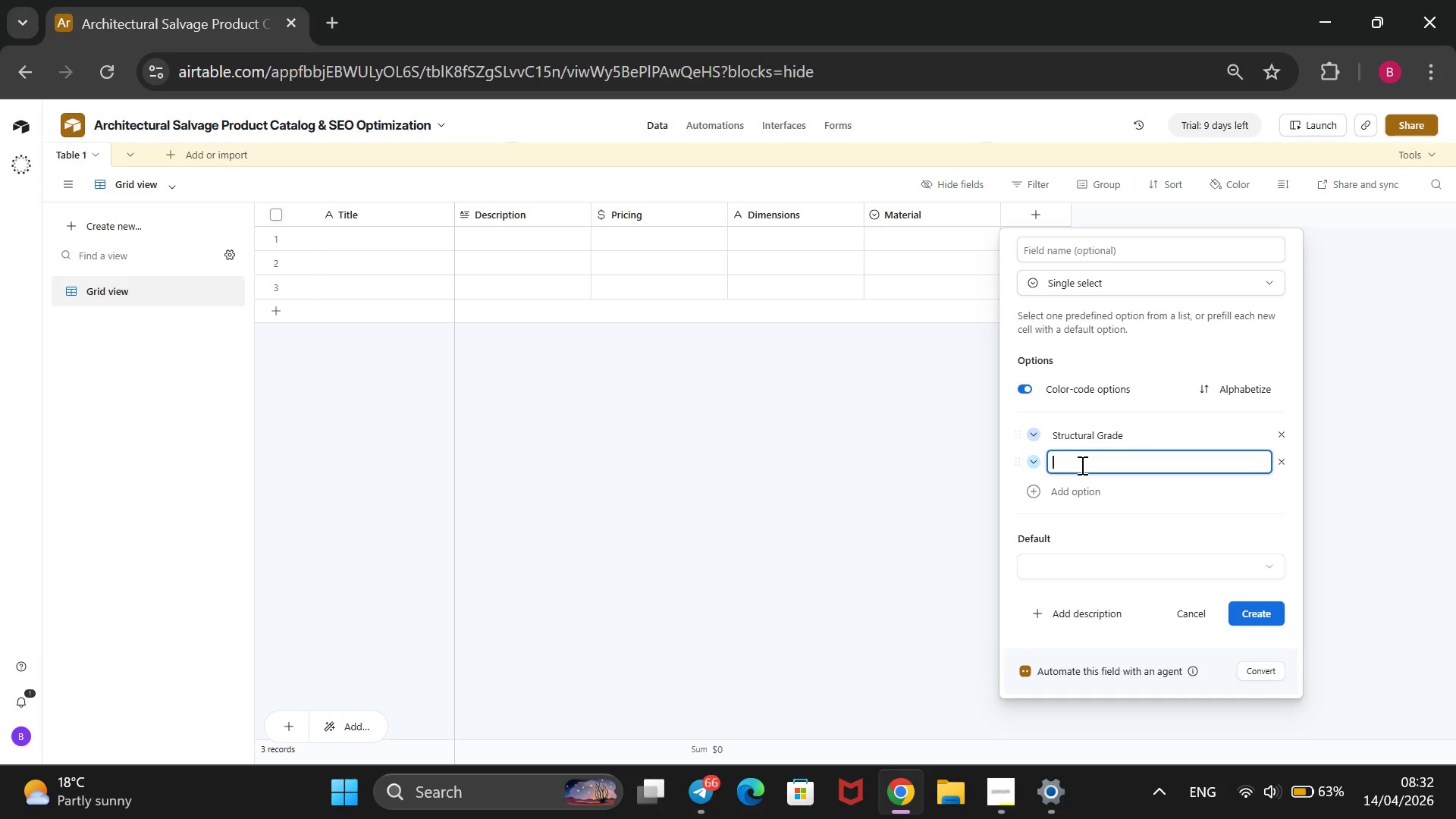 
type(Characte-R)
key(Backspace)
key(Backspace)
type(r-Rich)
 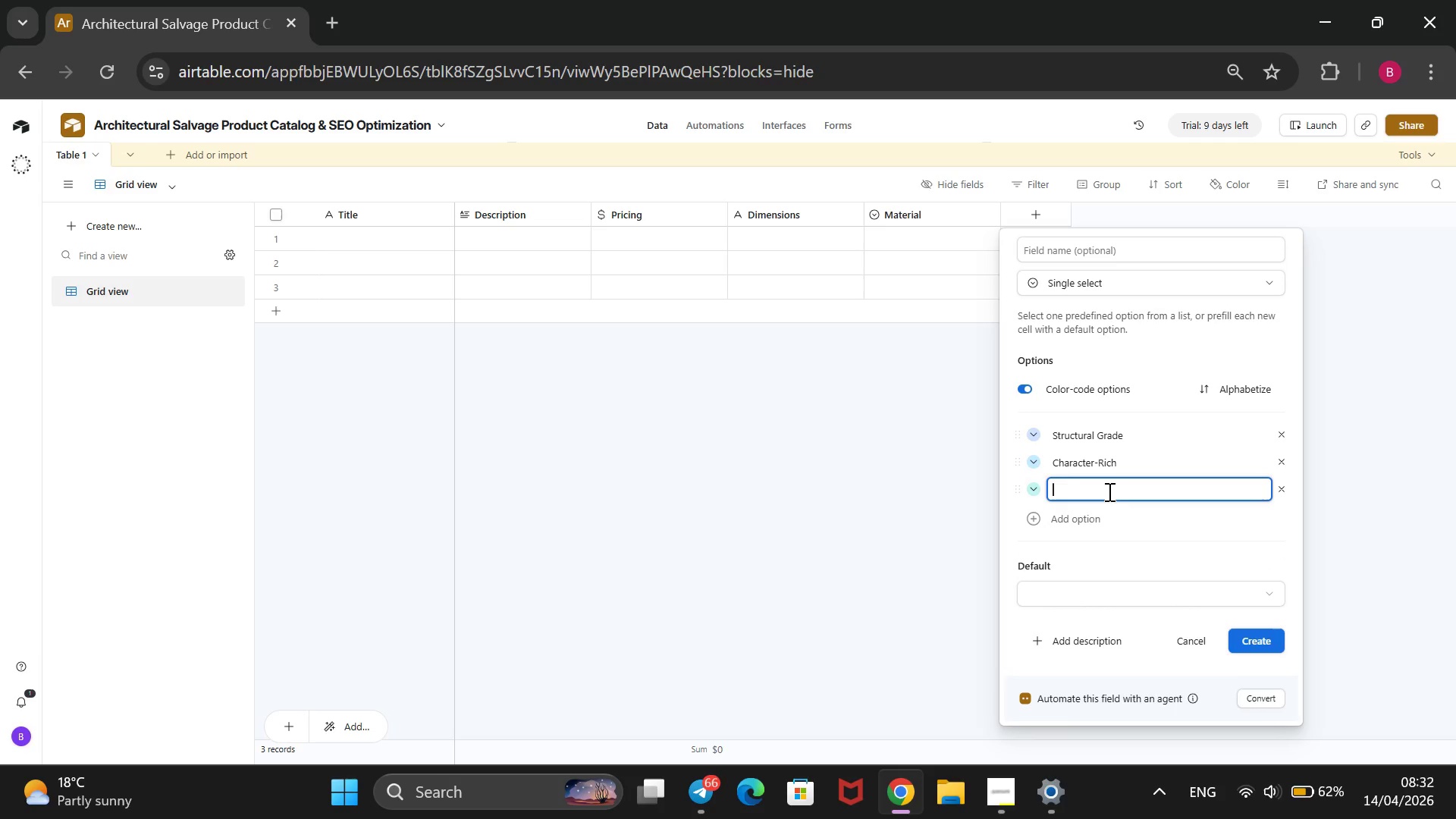 
type(Museum Grade)
 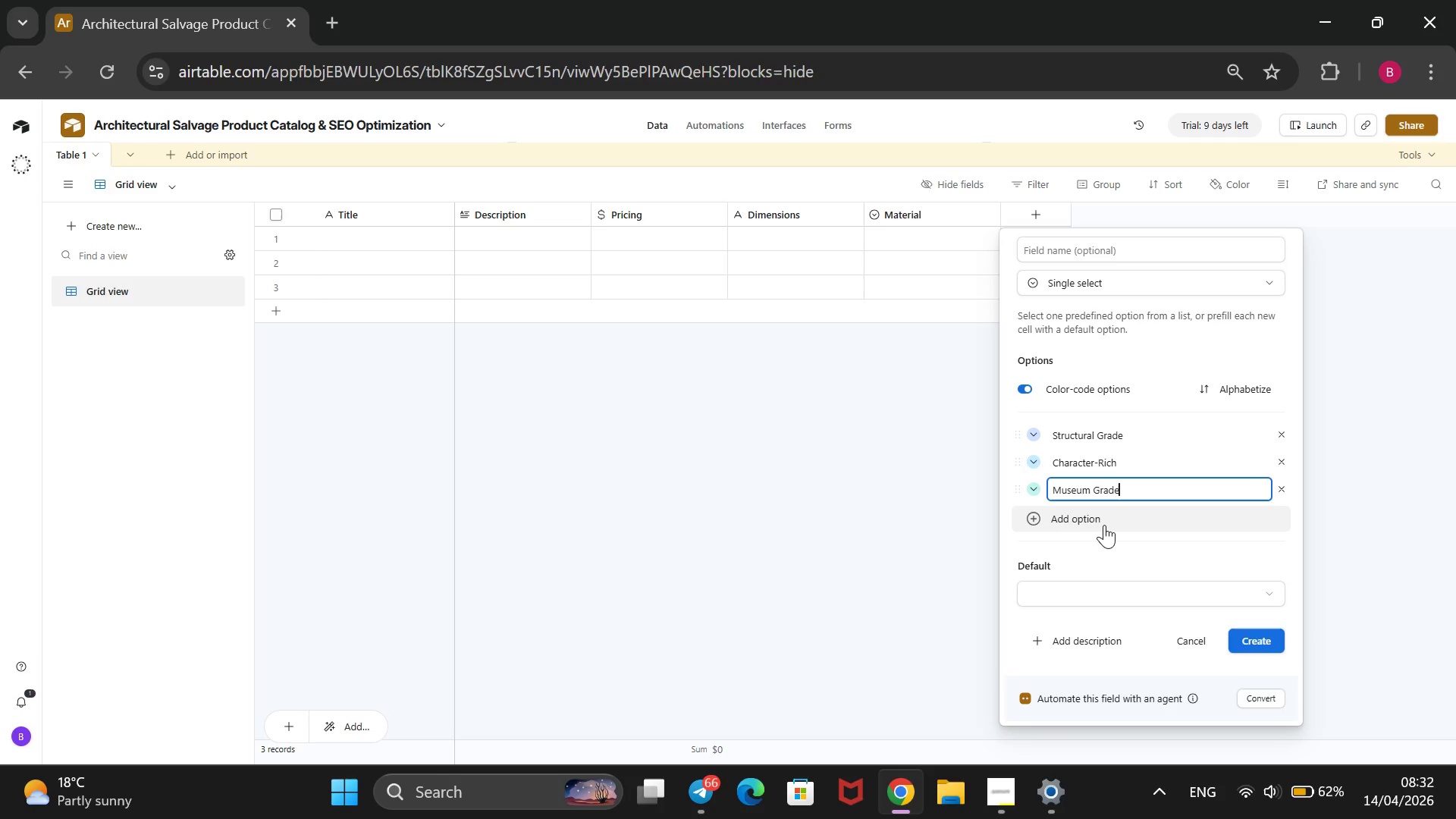 
left_click([1104, 525])
 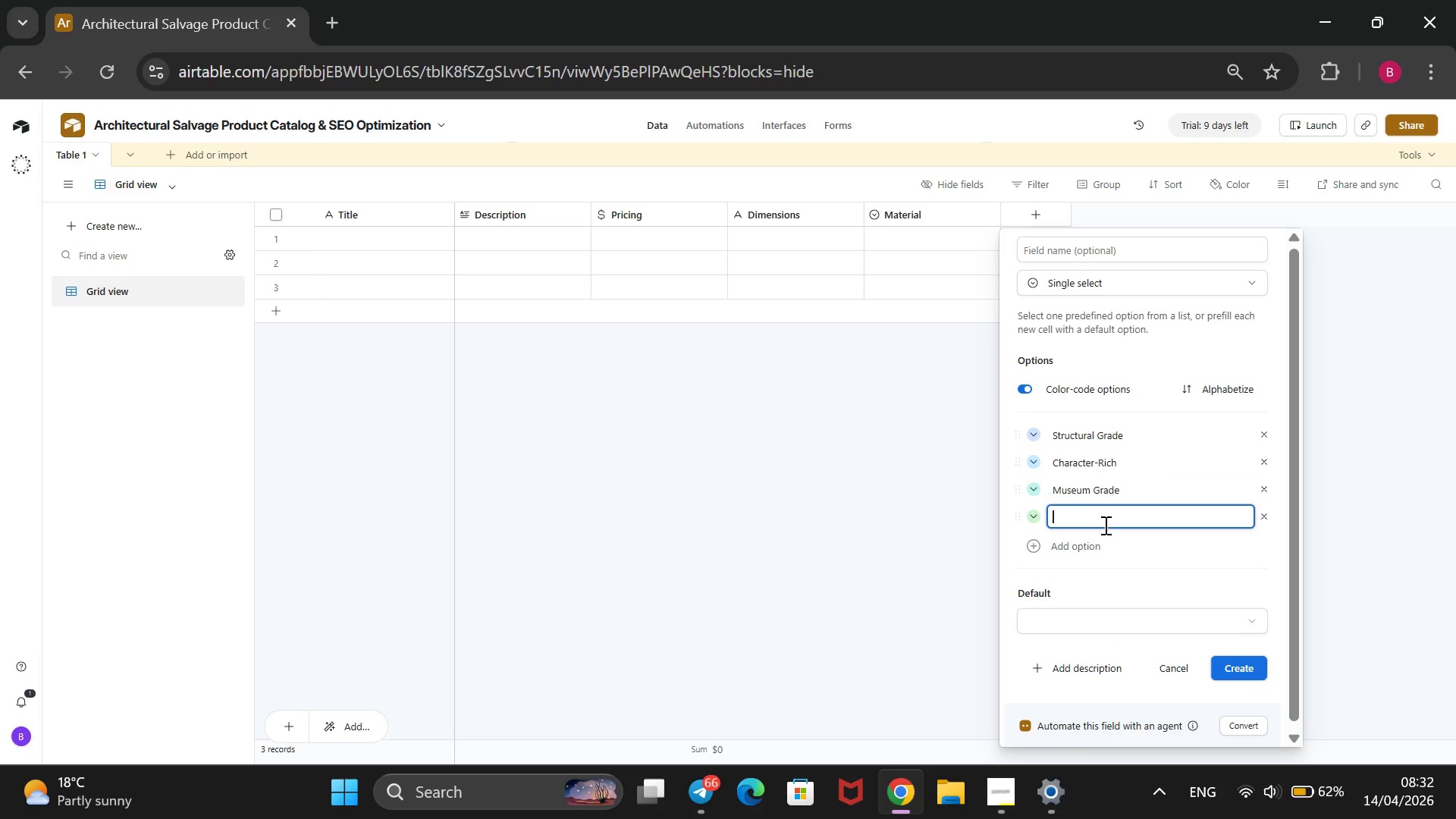 
type(e)
key(Backspace)
type(Refubrished)
 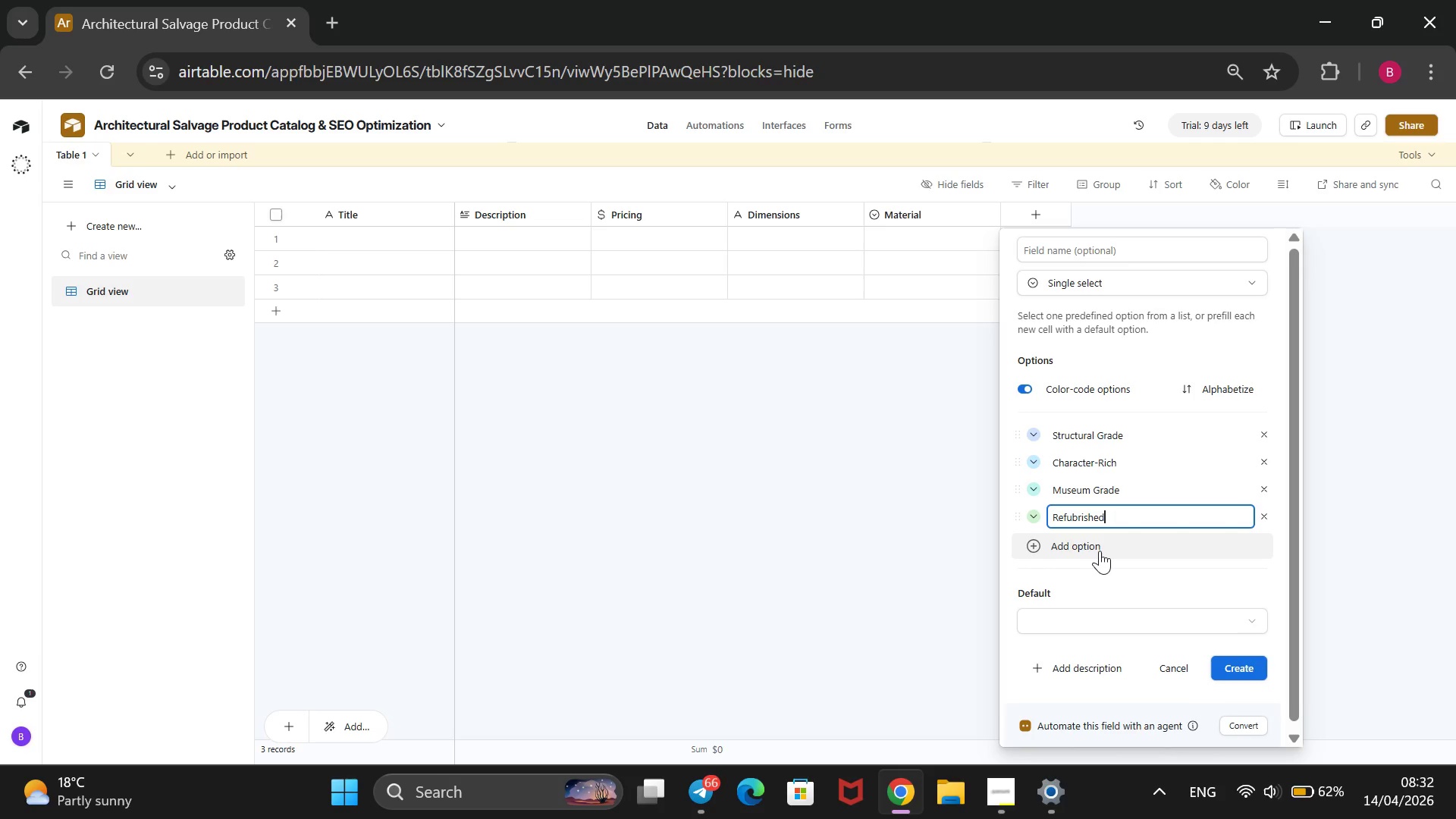 
left_click([1100, 551])
 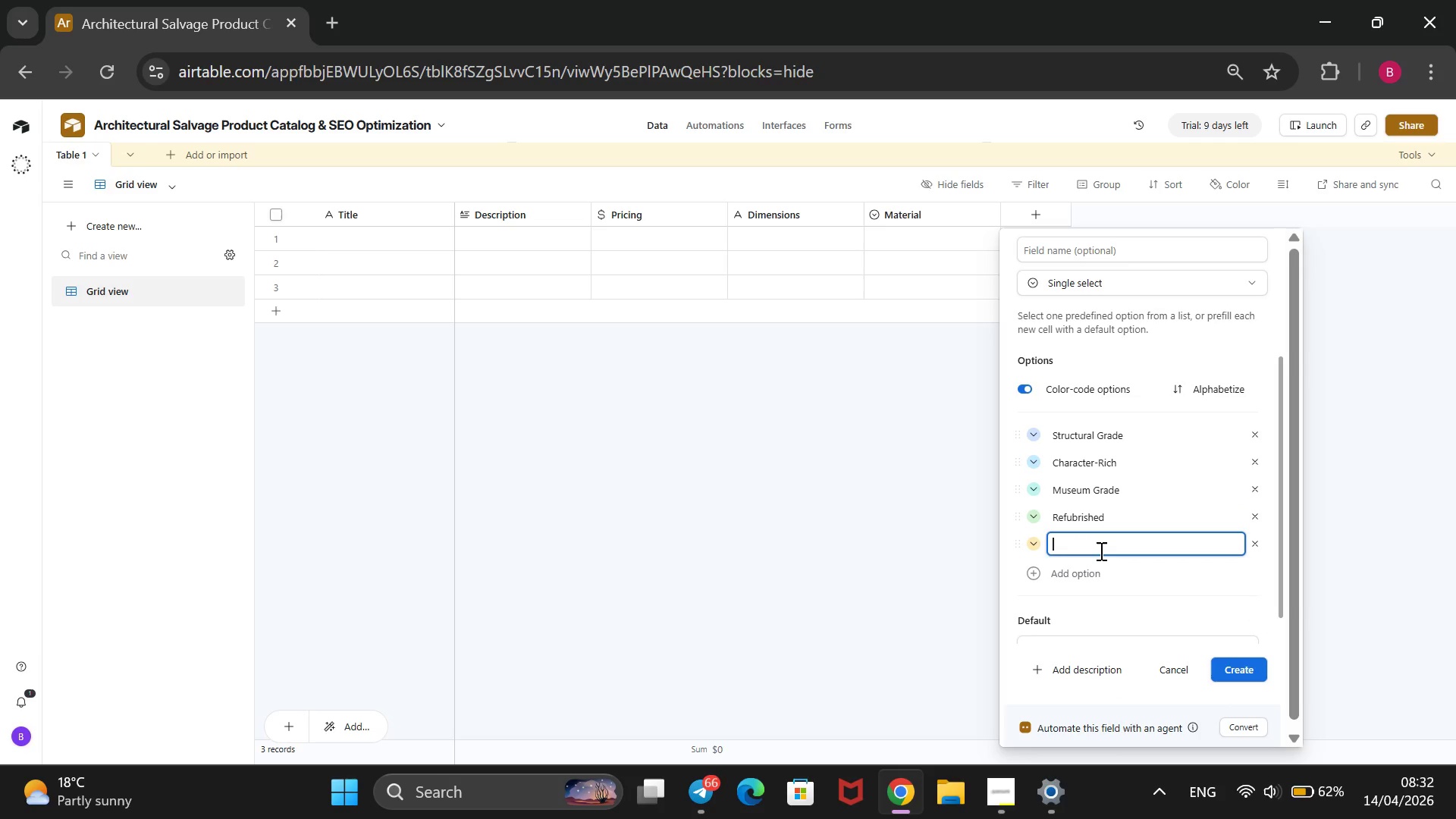 
type(Weathered)
 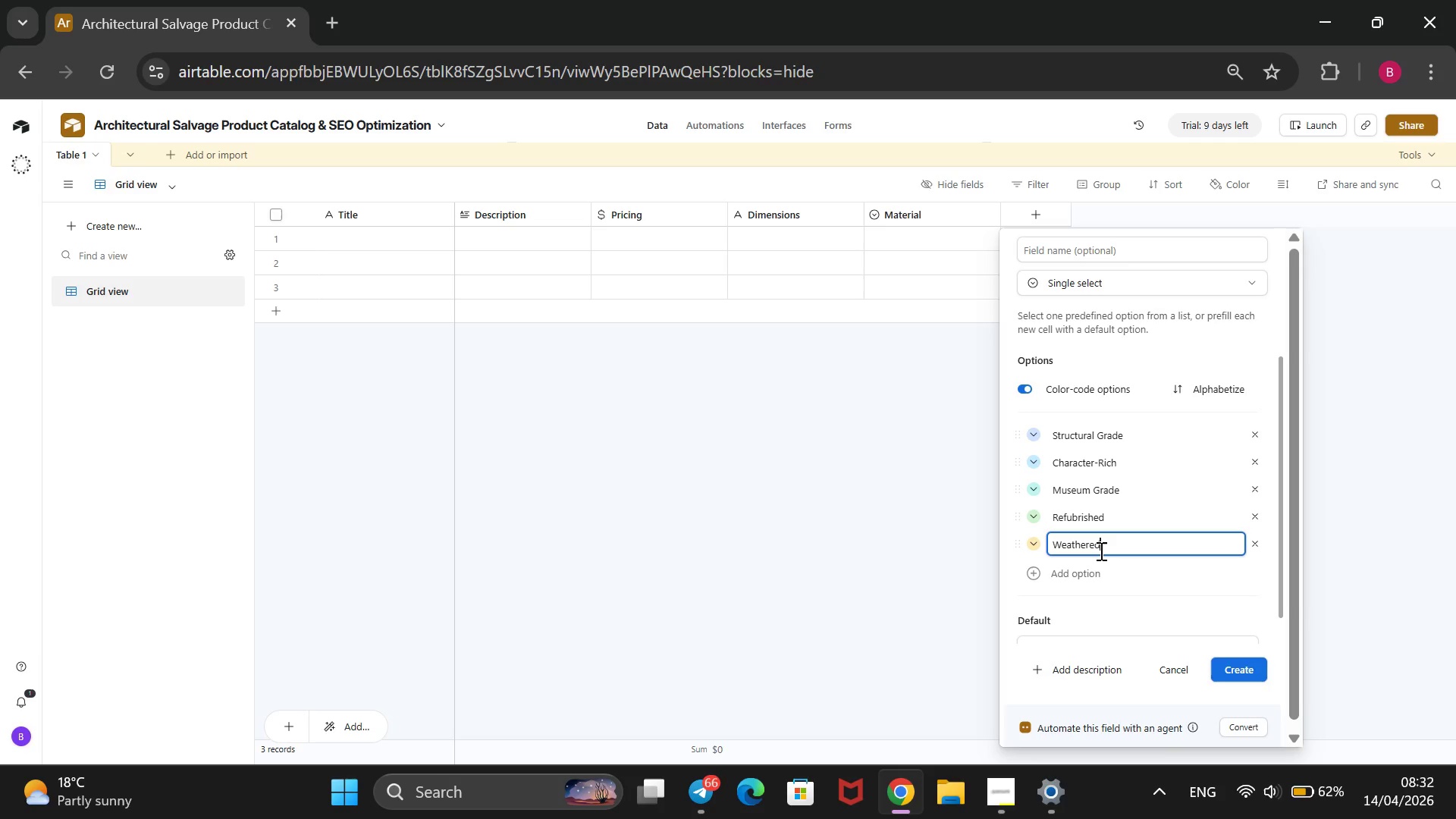 
wait(10.47)
 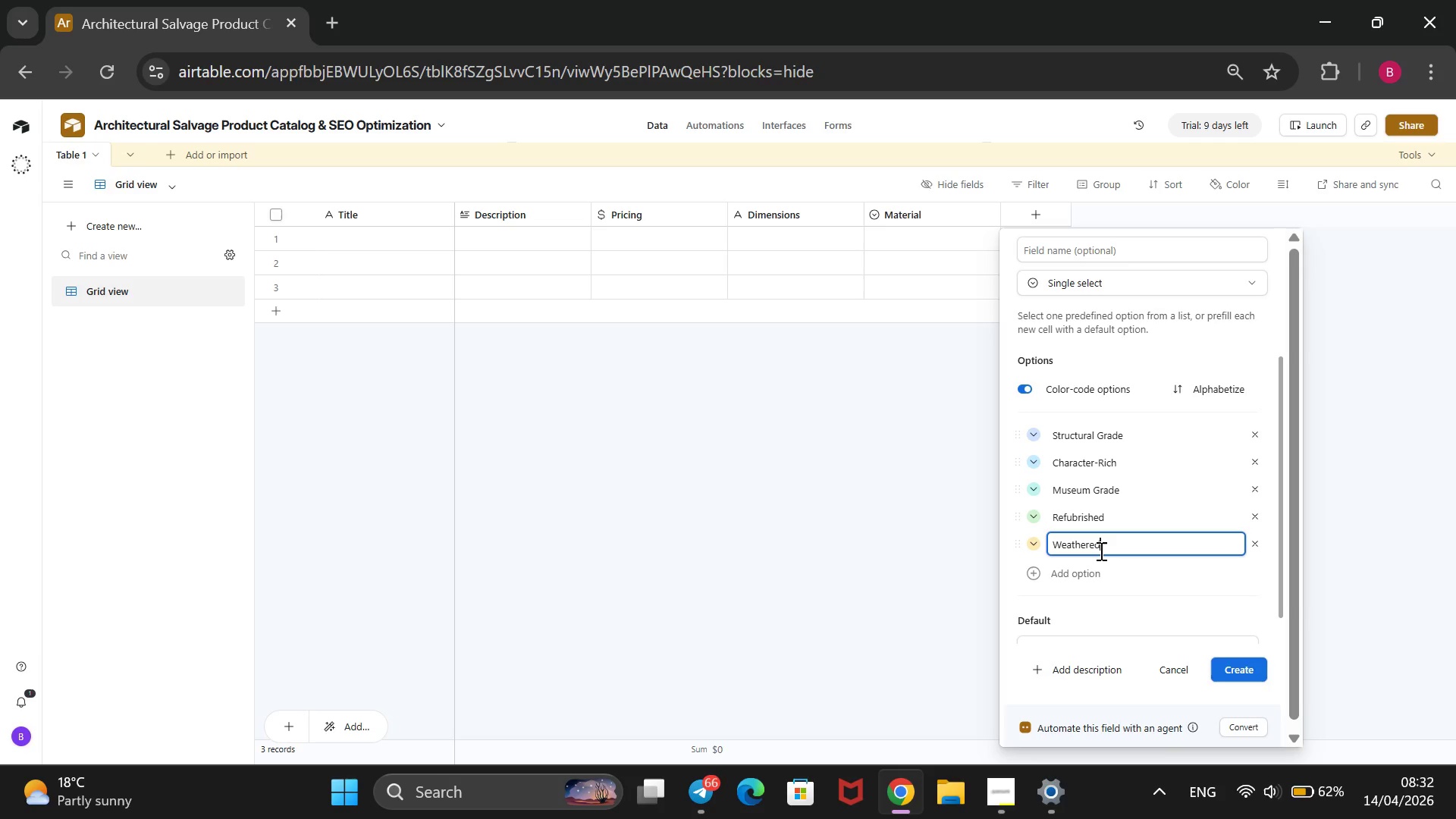 
left_click([1238, 670])
 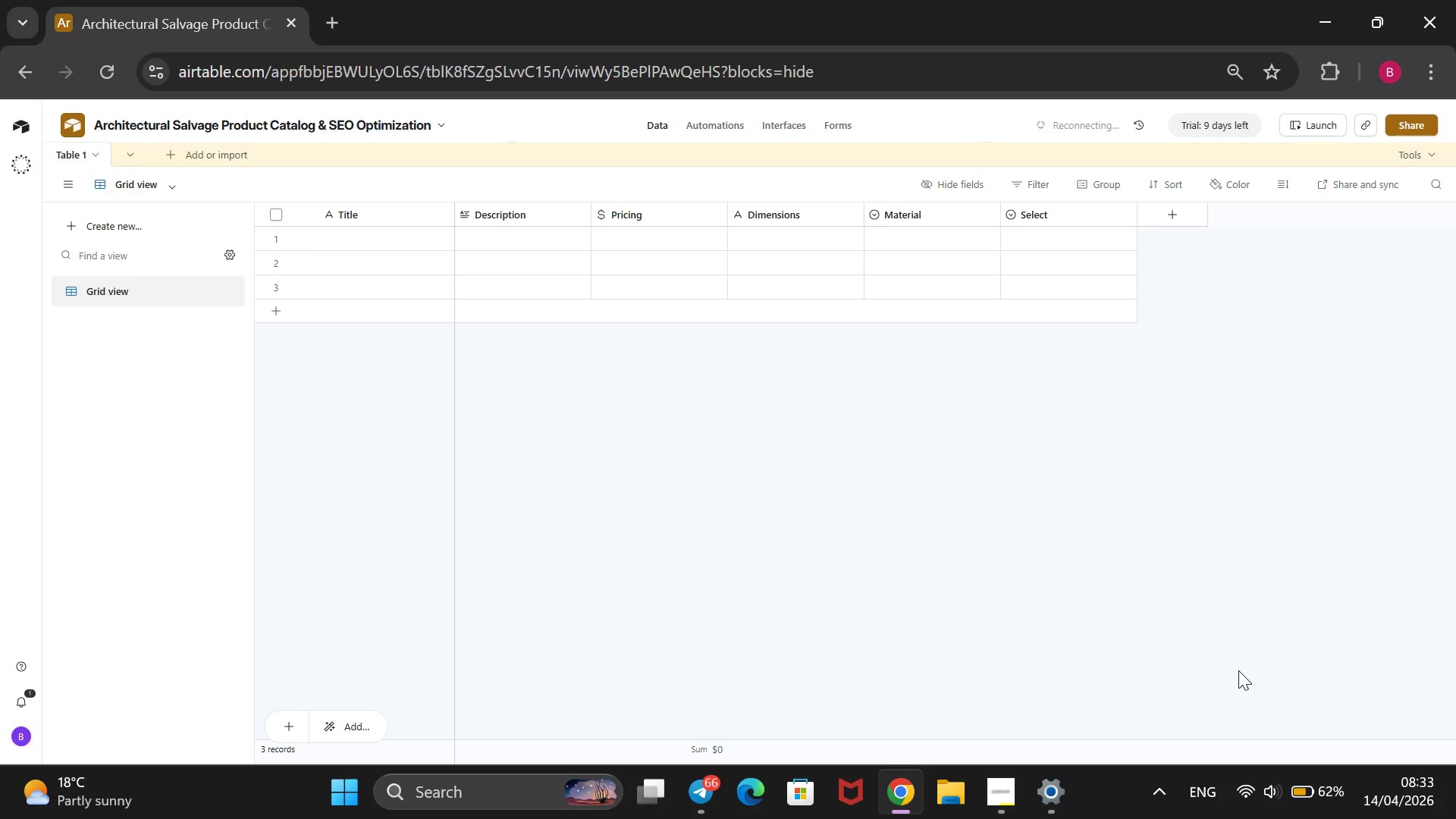 
wait(26.42)
 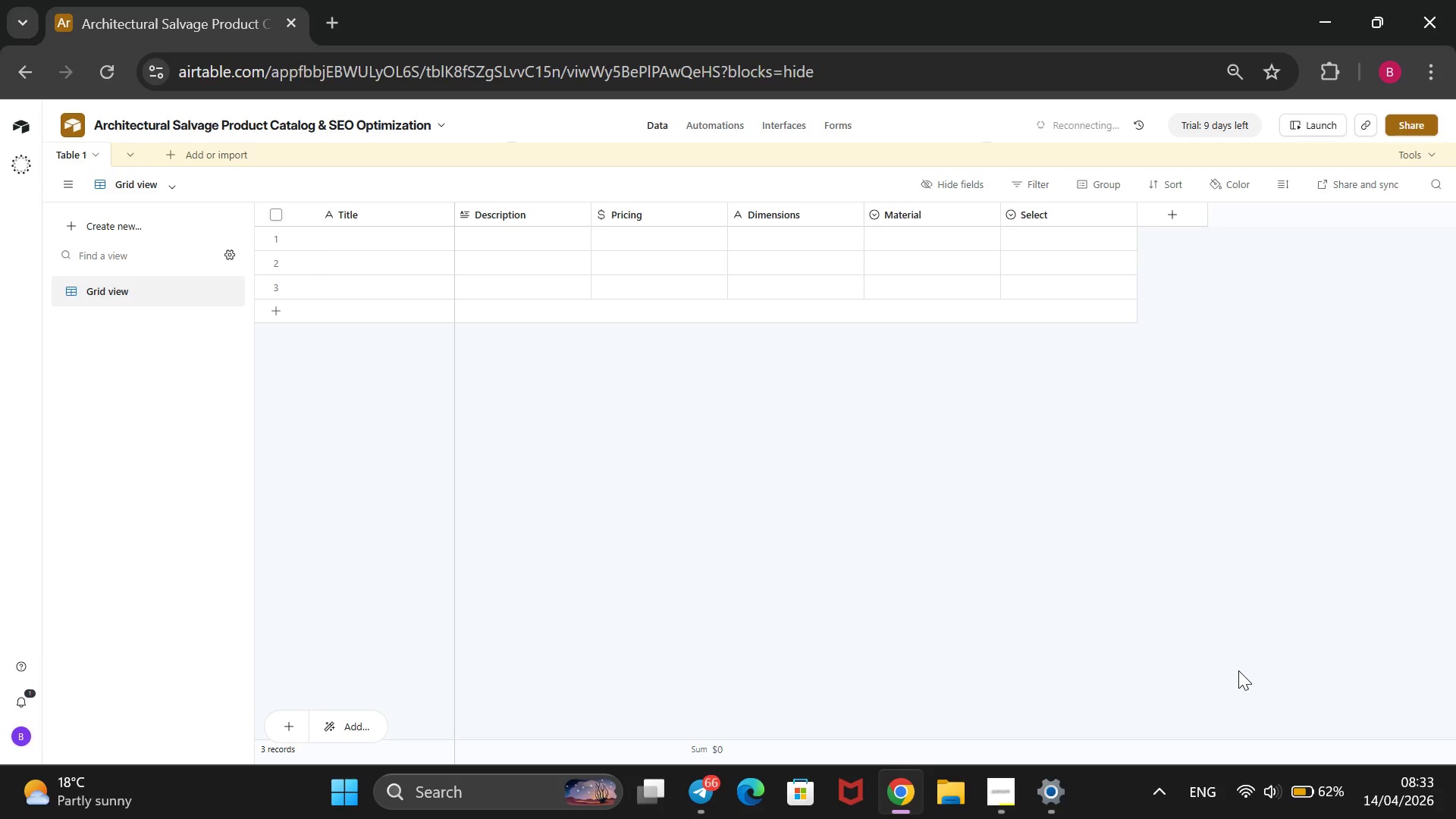 
left_click([1186, 215])
 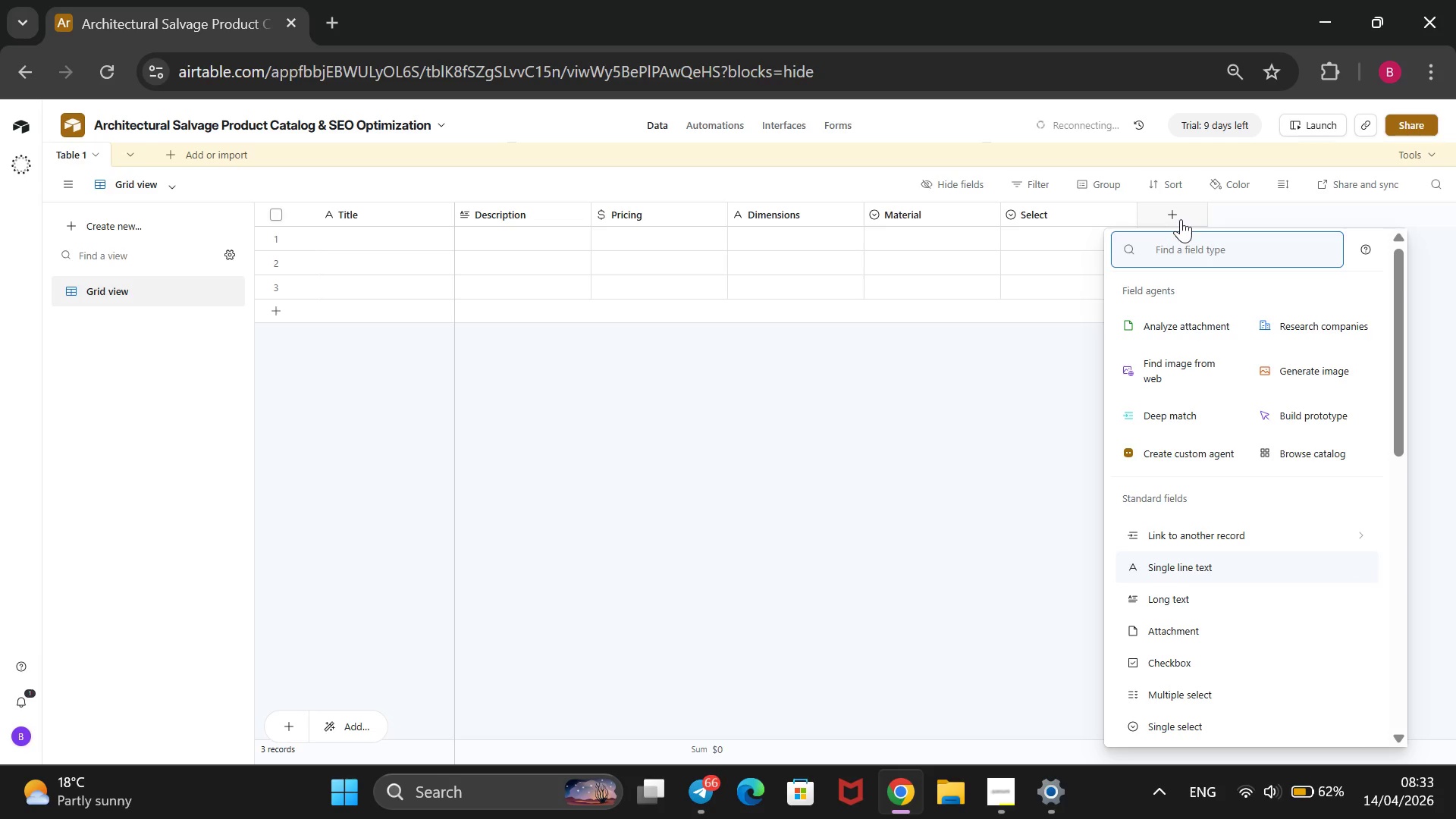 
wait(36.39)
 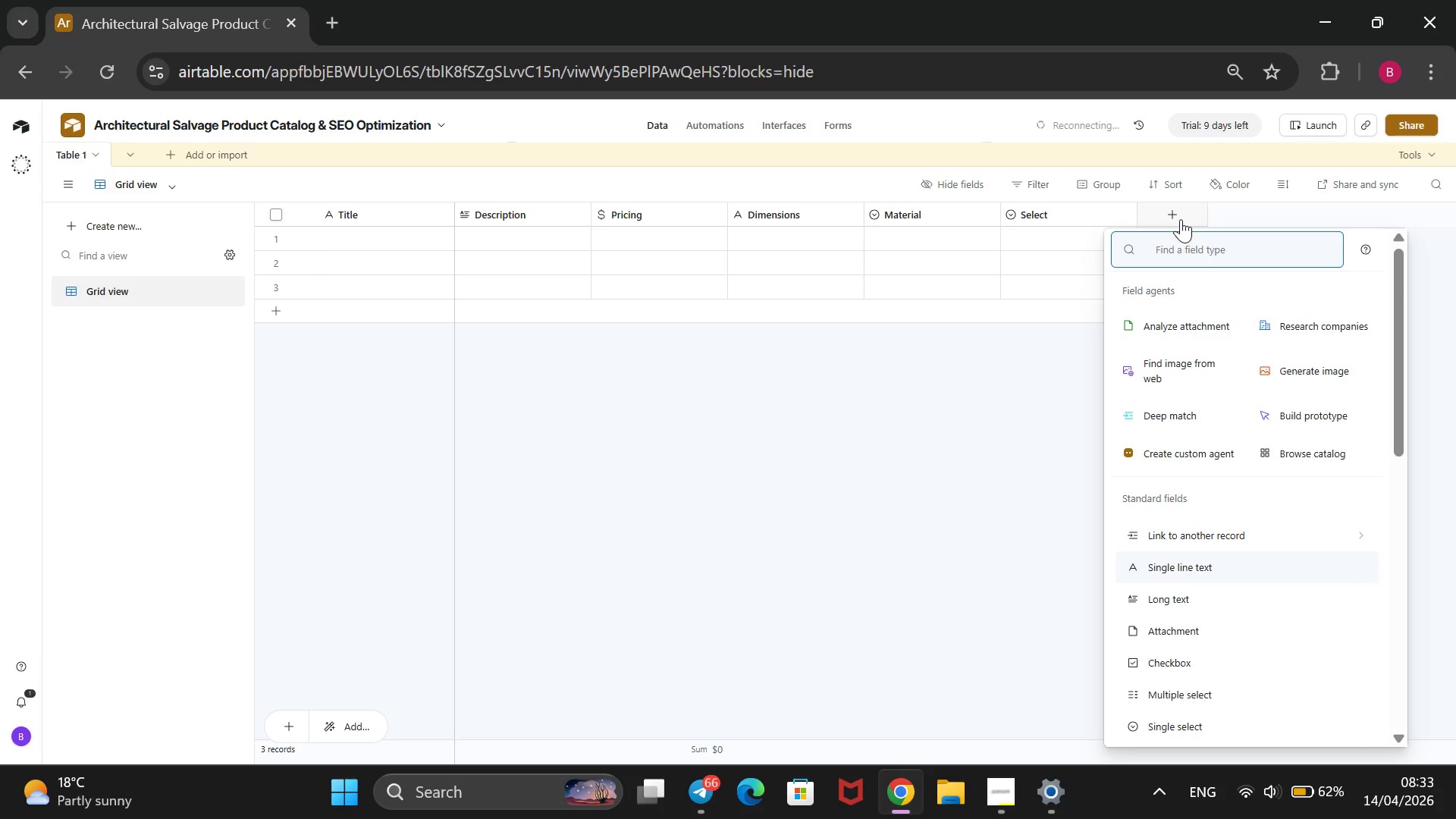 
scroll: coordinate [1209, 579], scroll_direction: down, amount: 2.0
 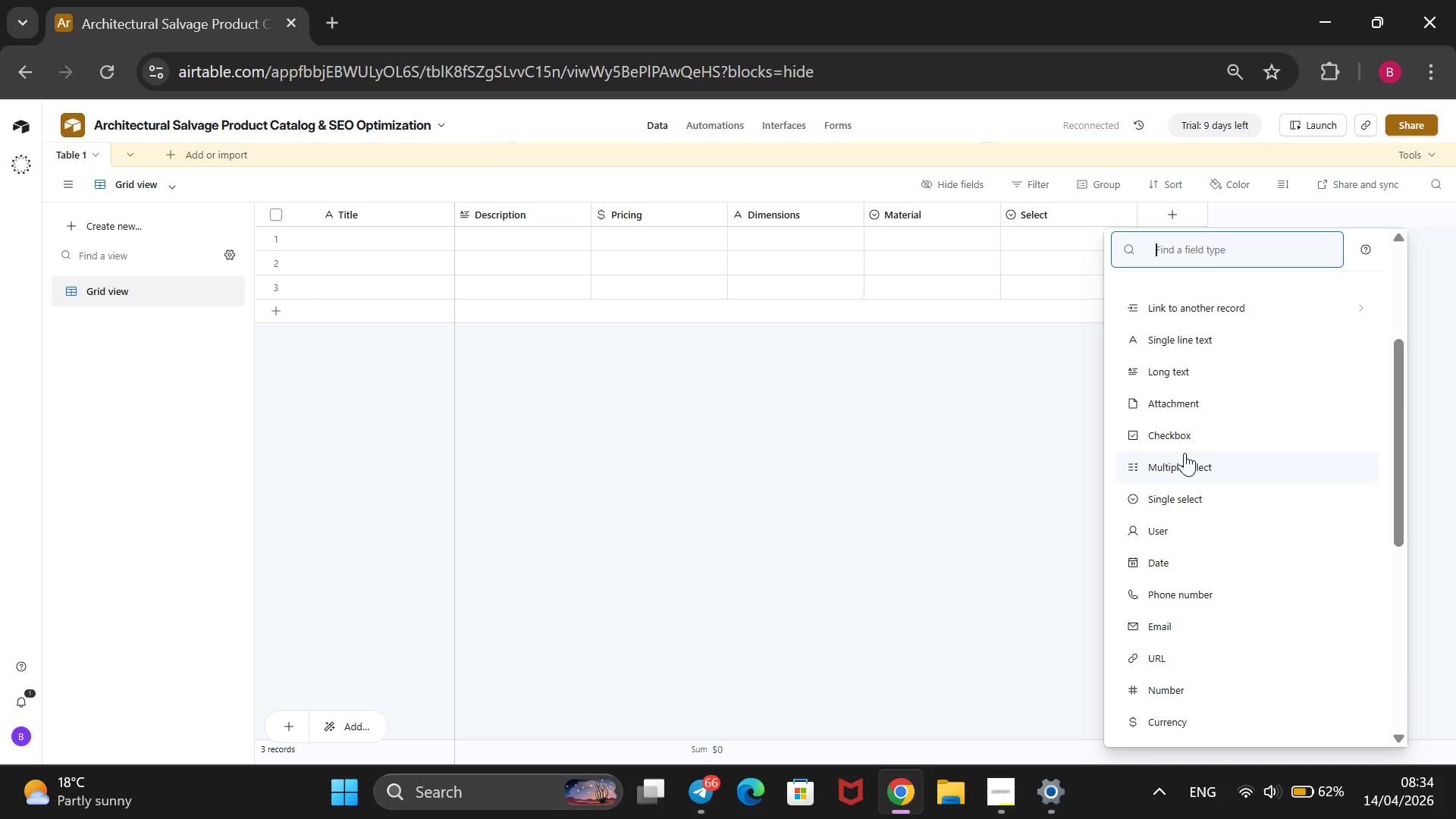 
left_click([1180, 463])
 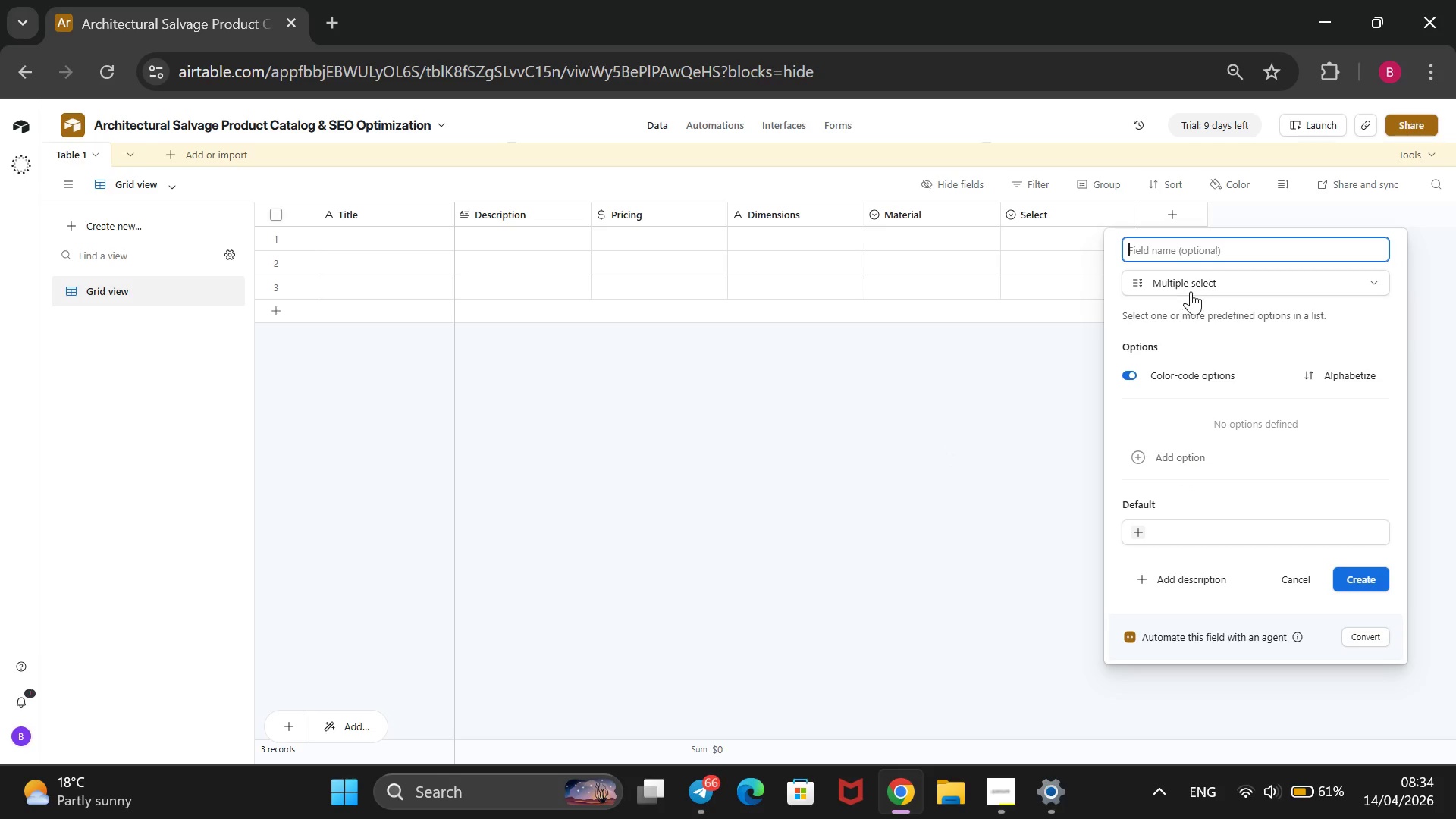 
wait(17.08)
 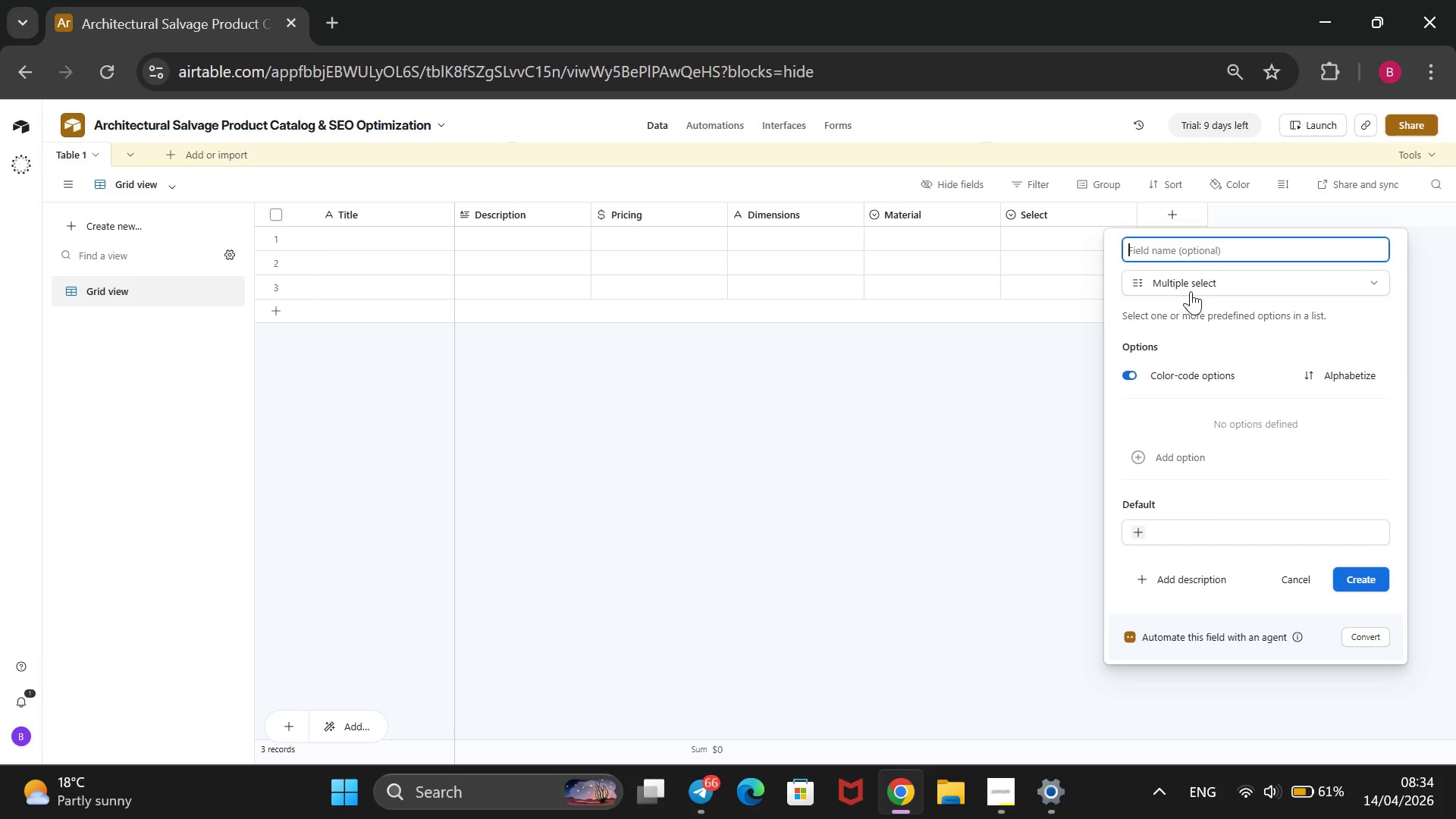 
type(Variant)
 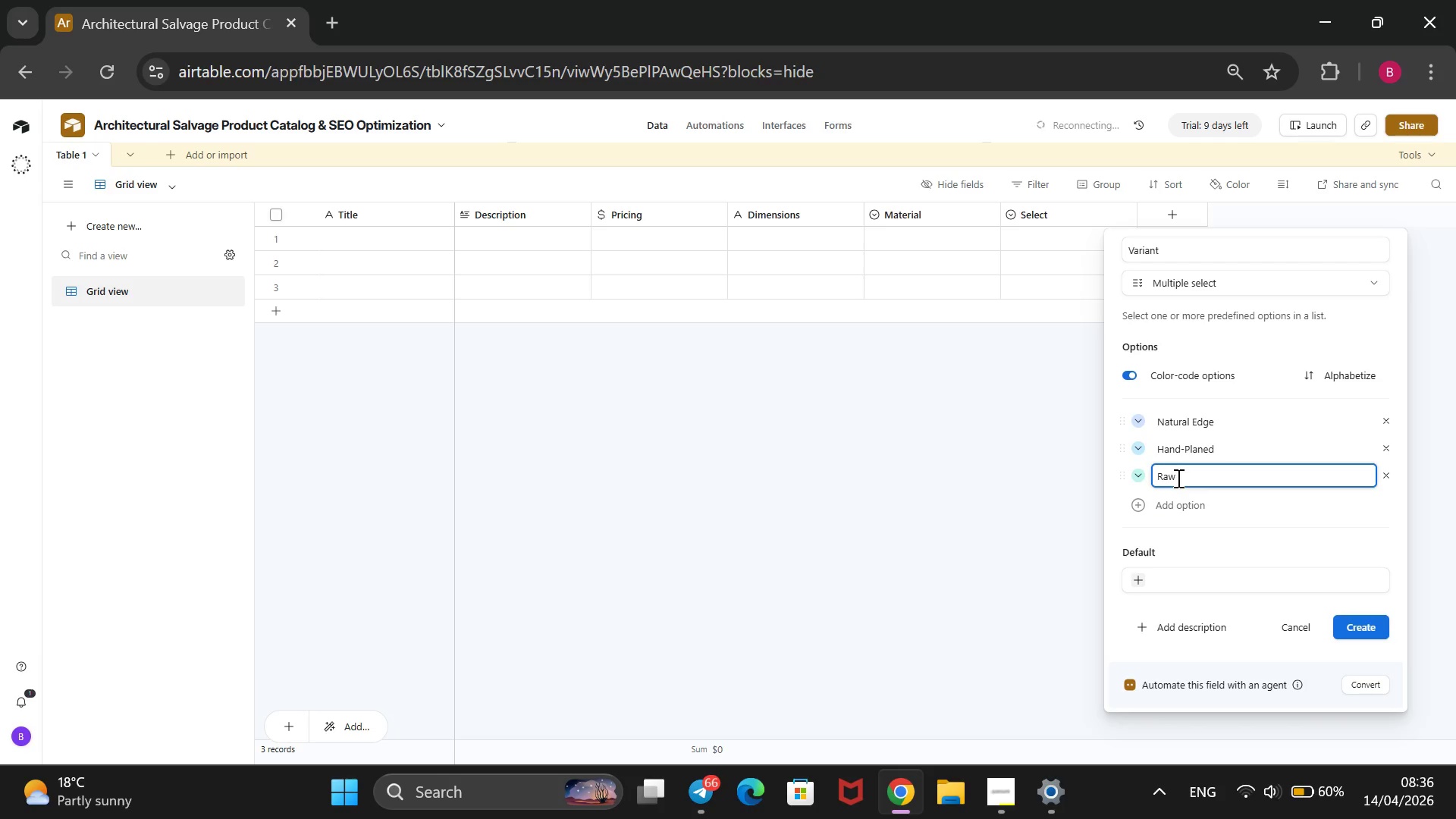 
wait(123.5)
 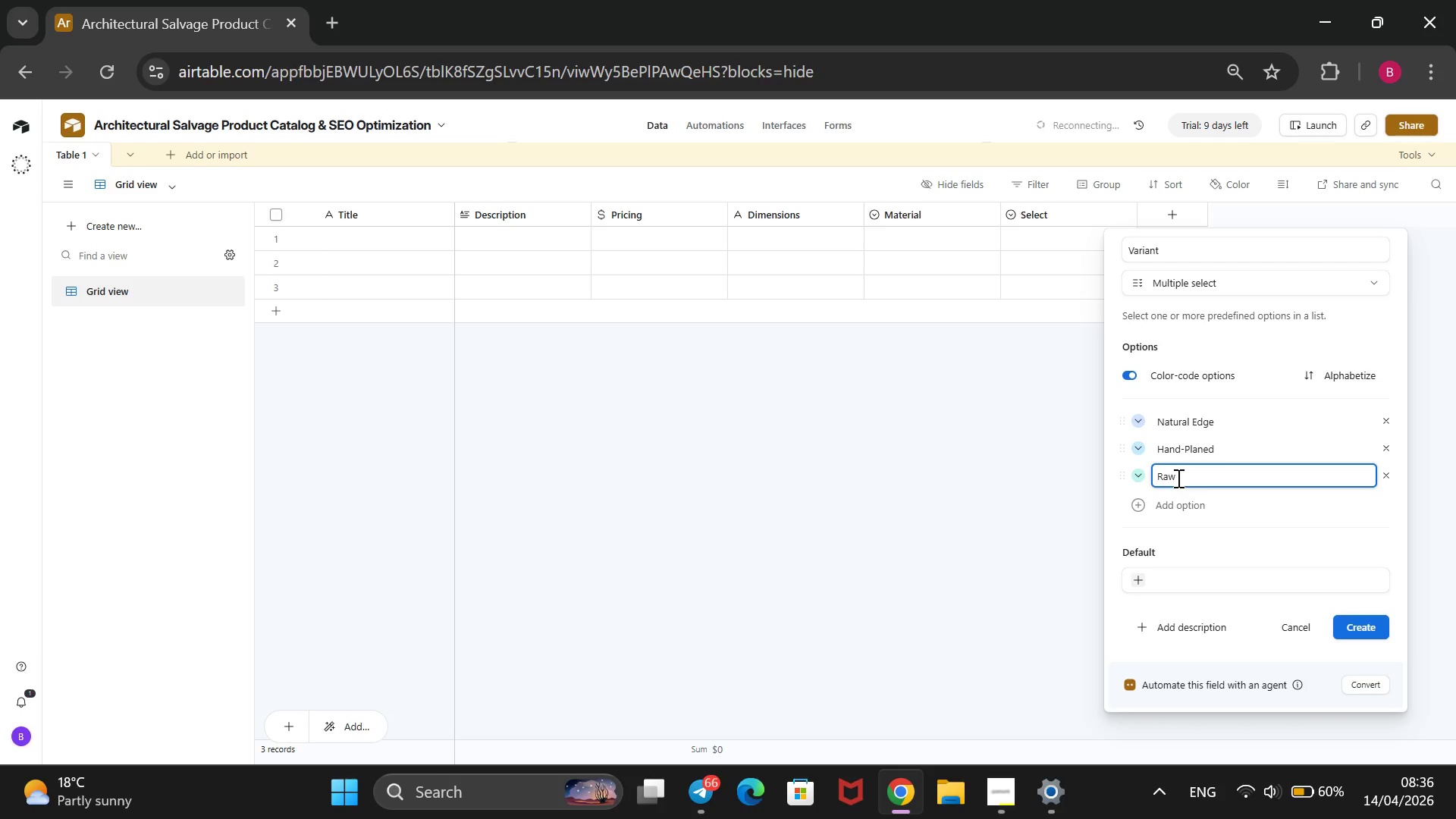 
left_click([1163, 501])
 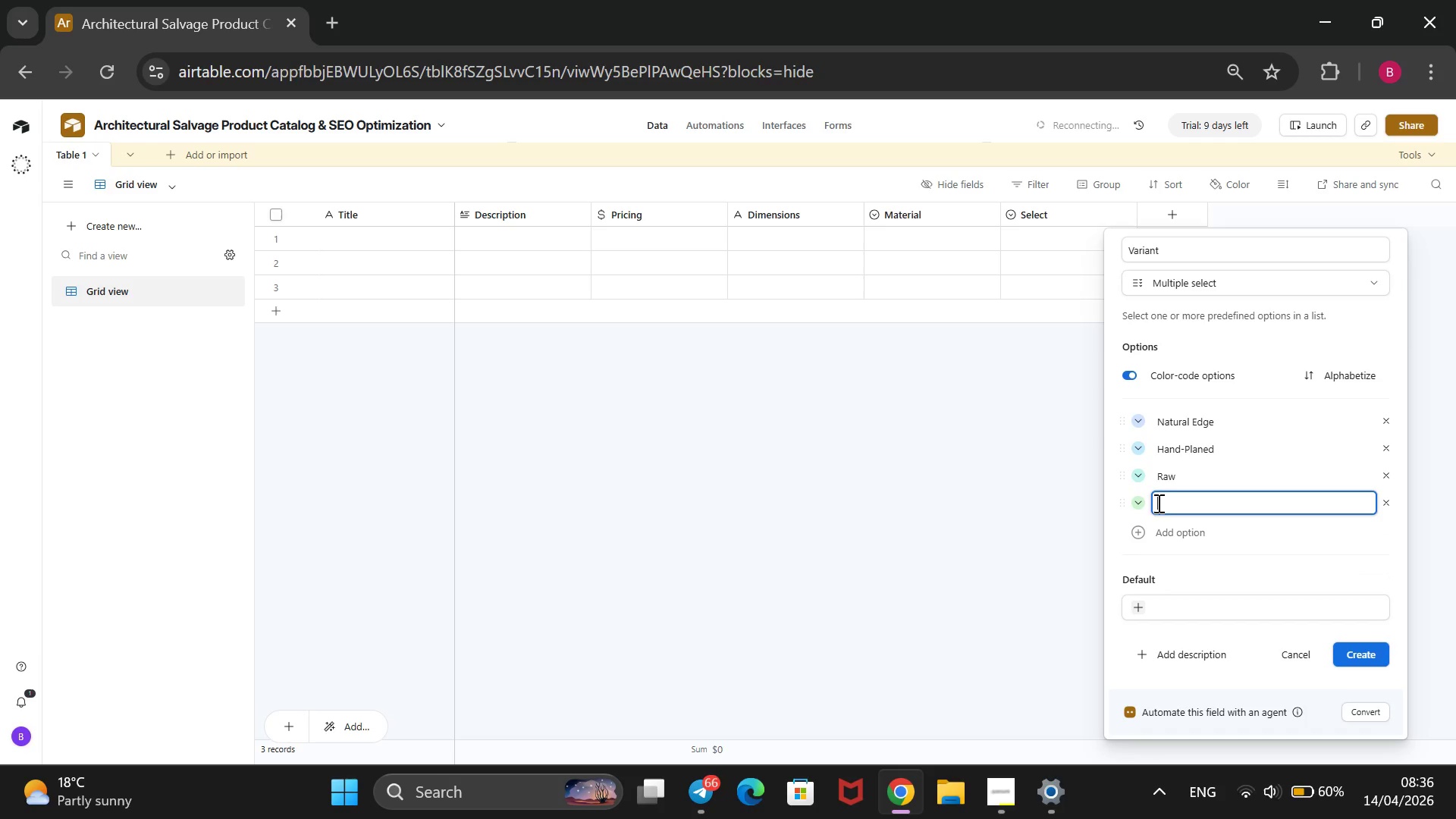 
type(Powder Coared)
 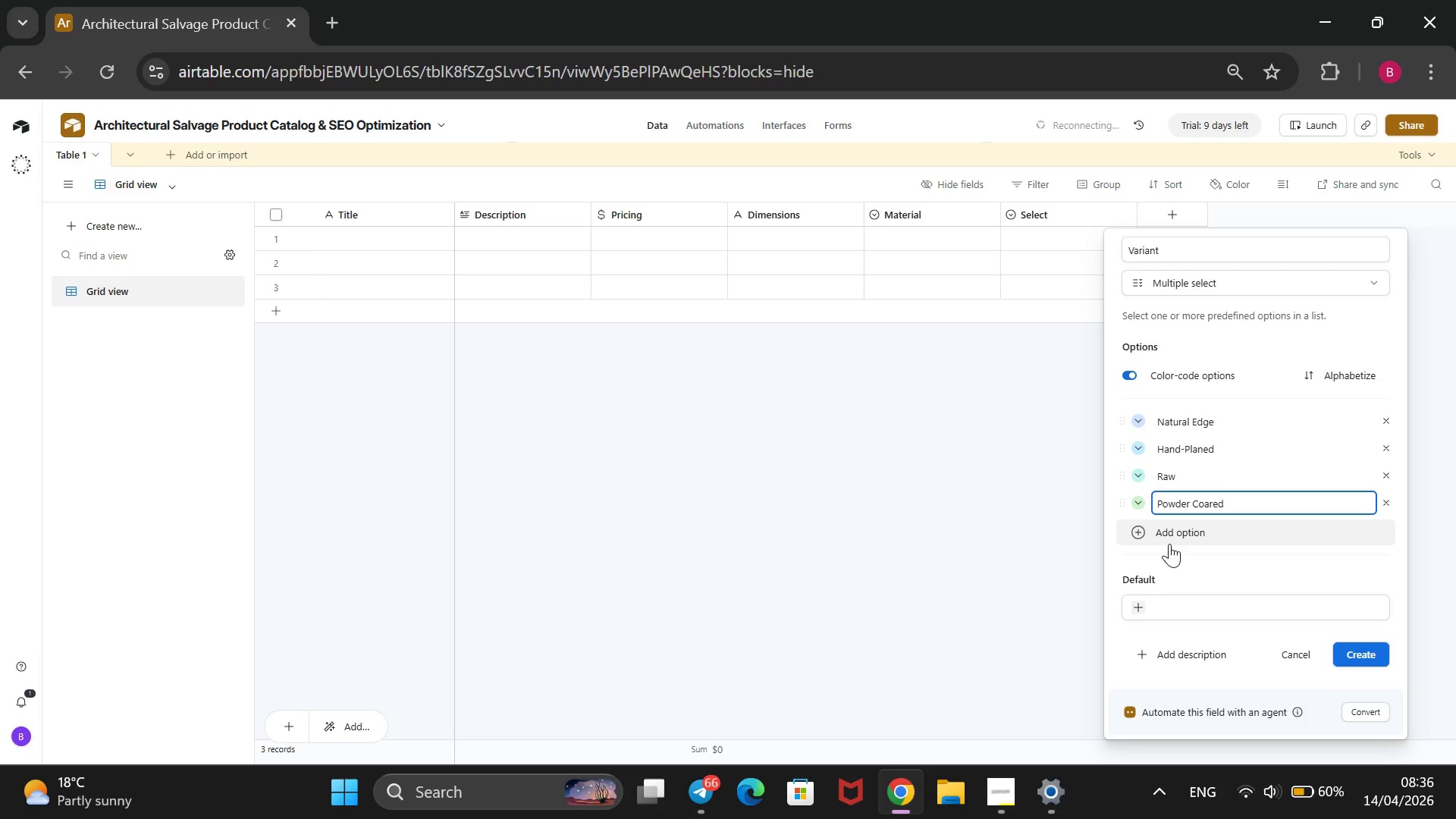 
wait(5.2)
 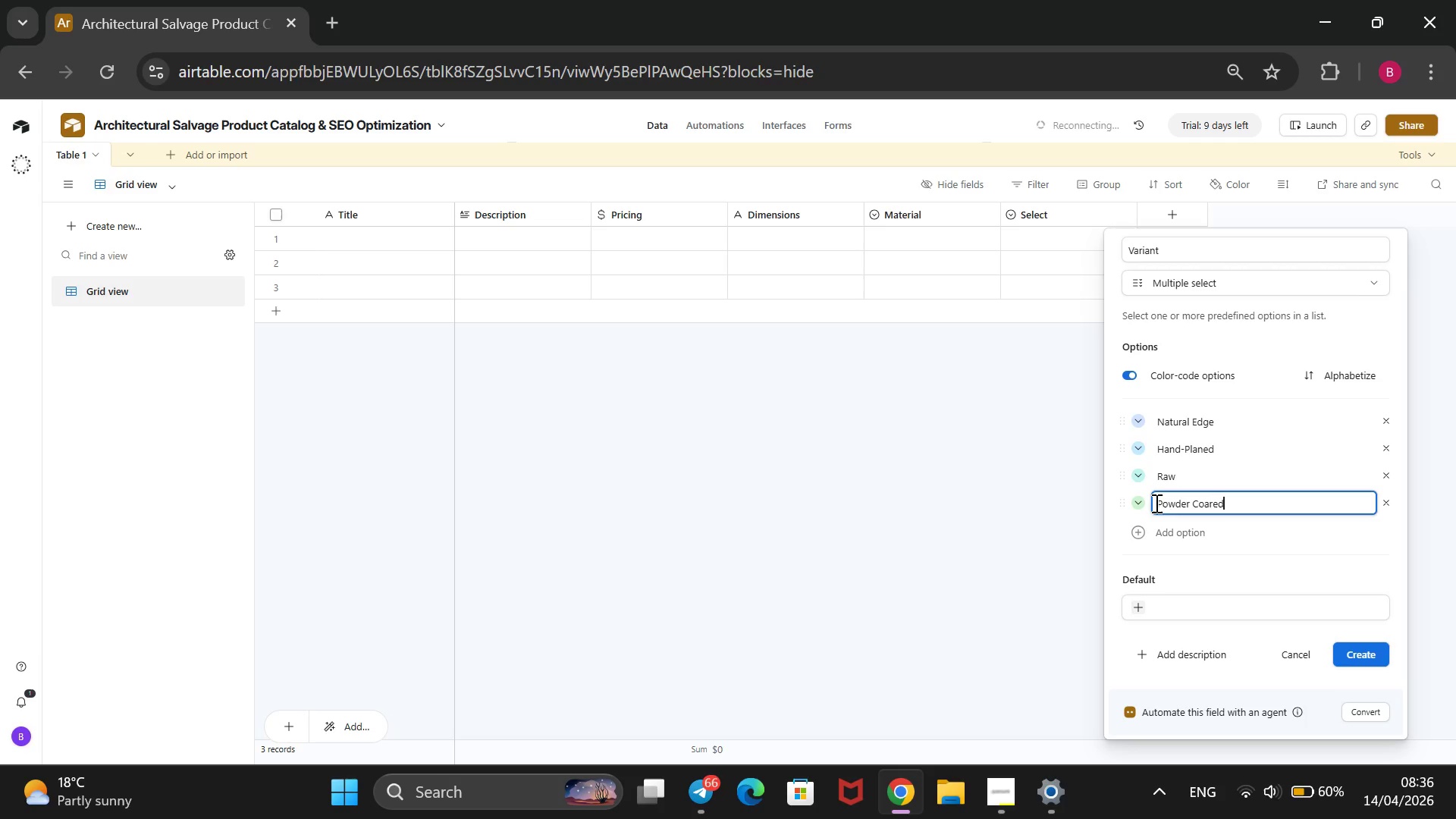 
left_click([1175, 535])
 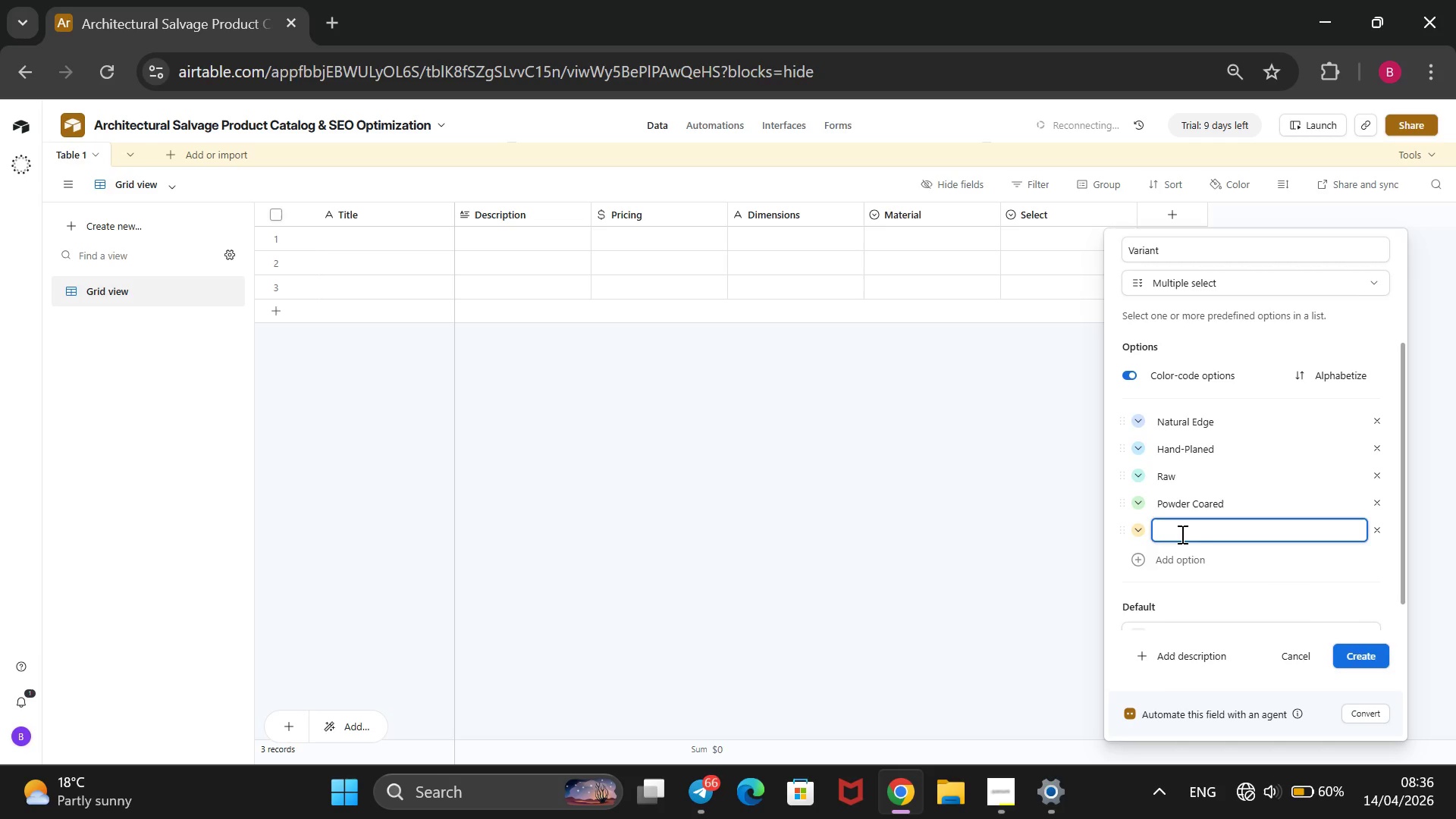 
type(Sealed)
 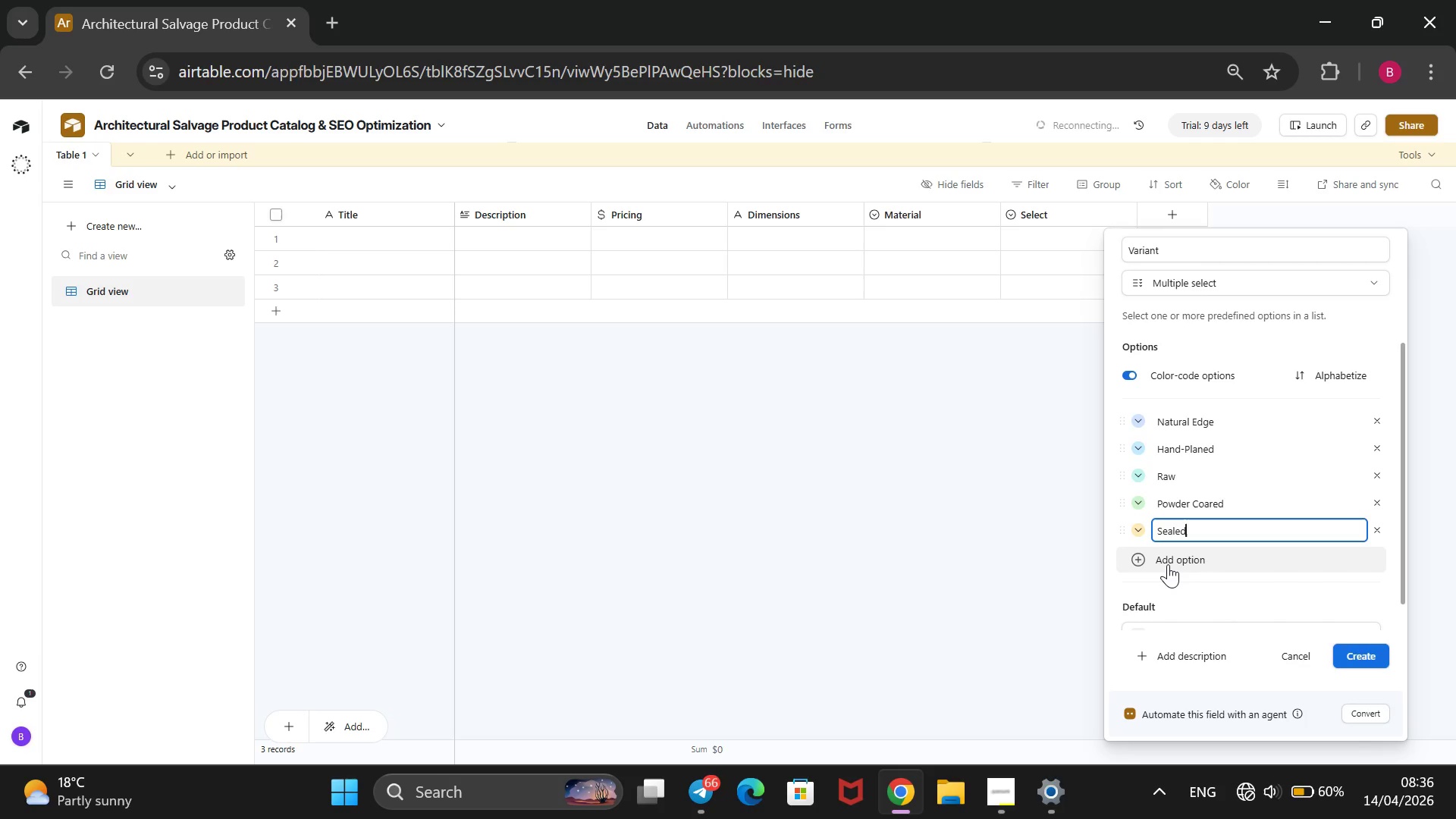 
wait(9.52)
 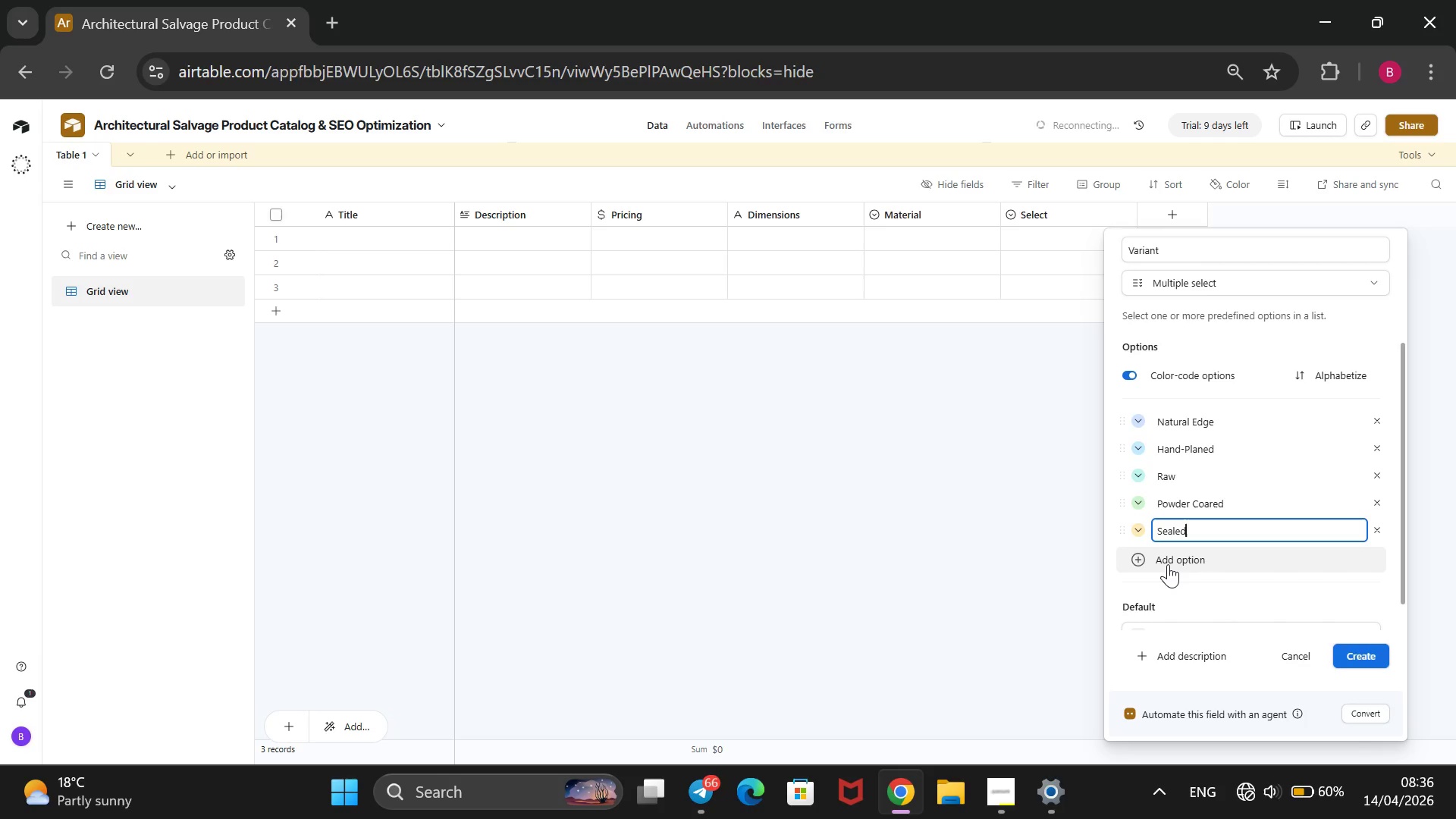 
left_click([1168, 564])
 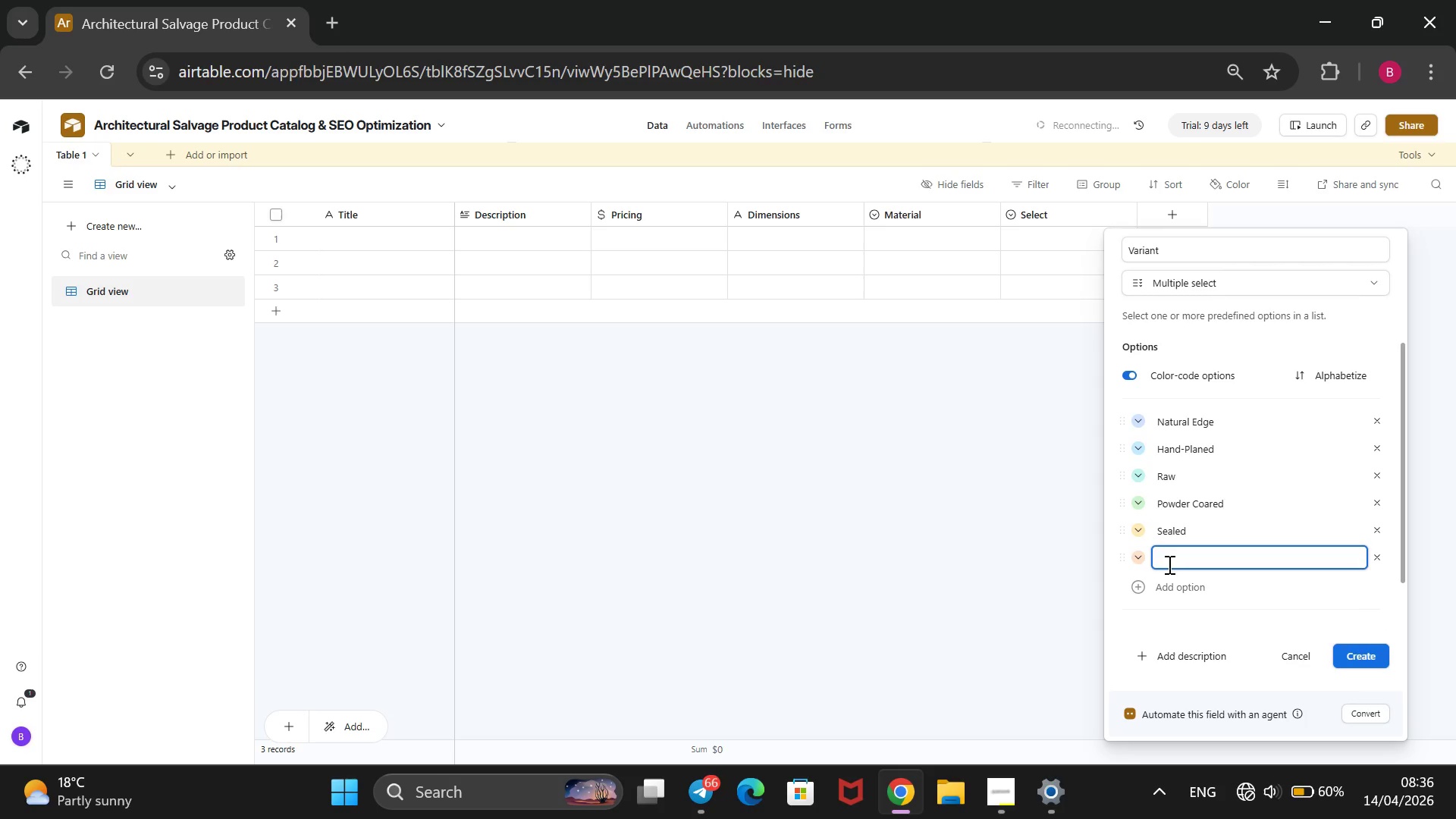 
type(Original Face)
 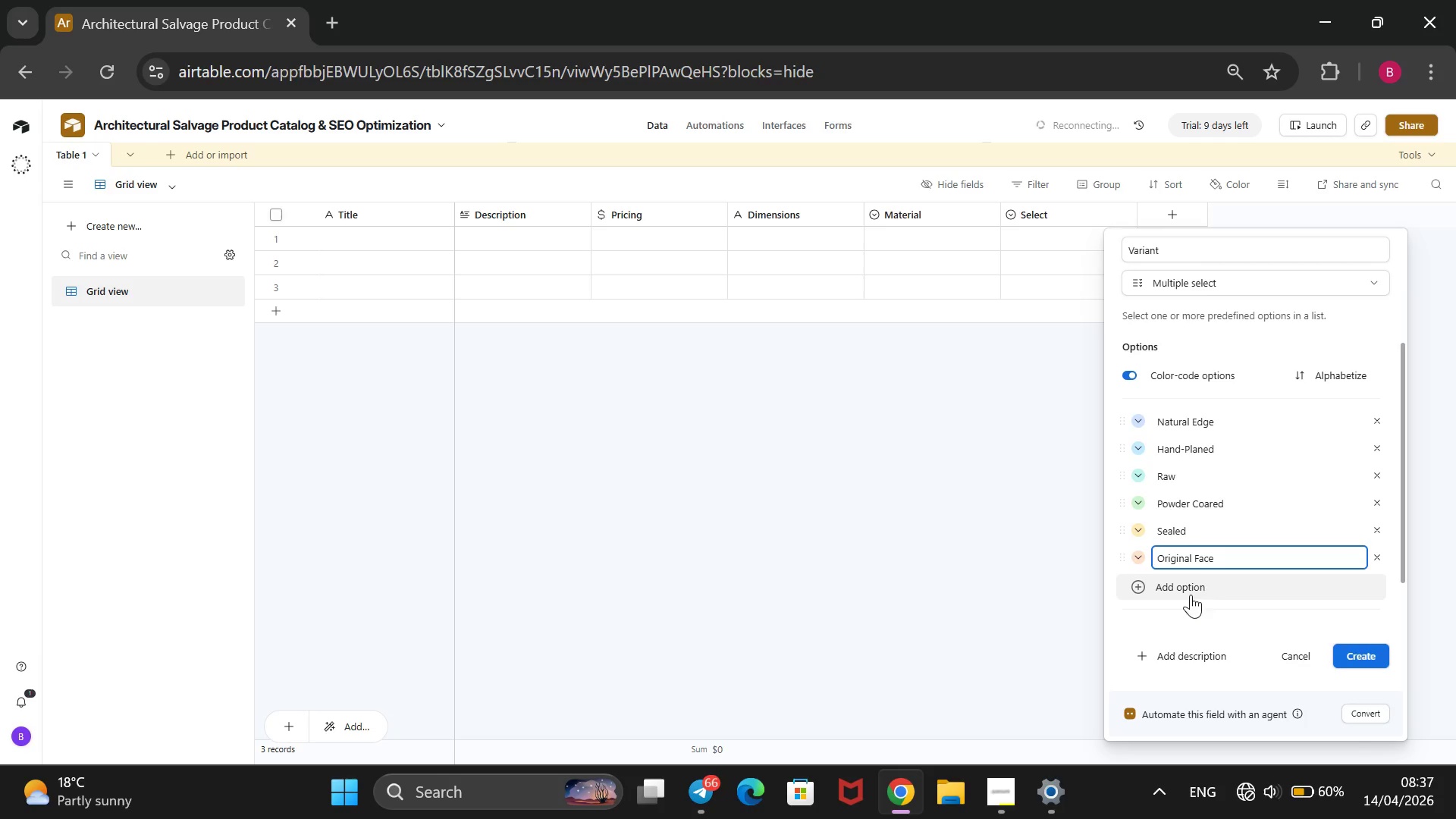 
left_click([1200, 578])
 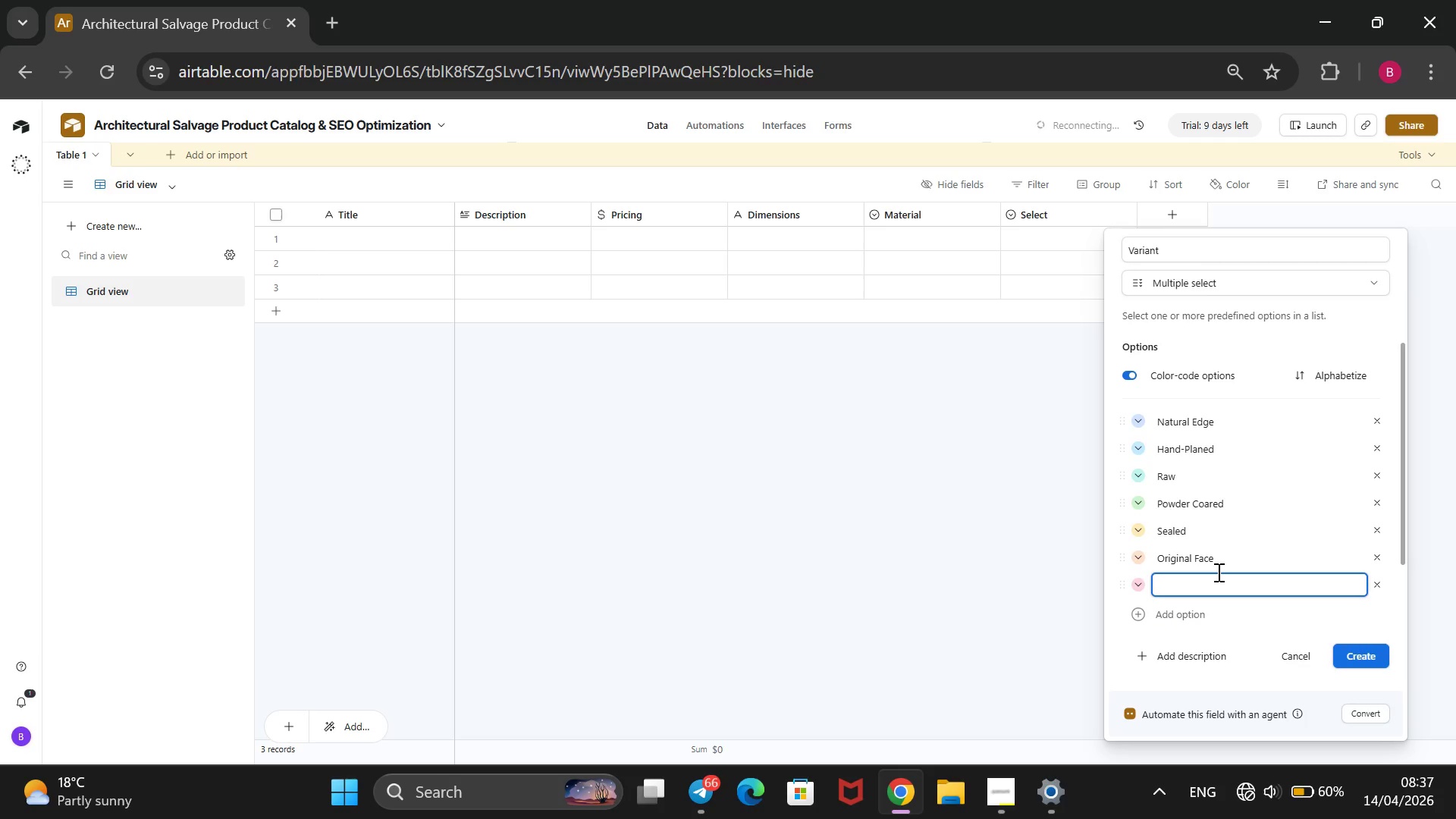 
wait(5.66)
 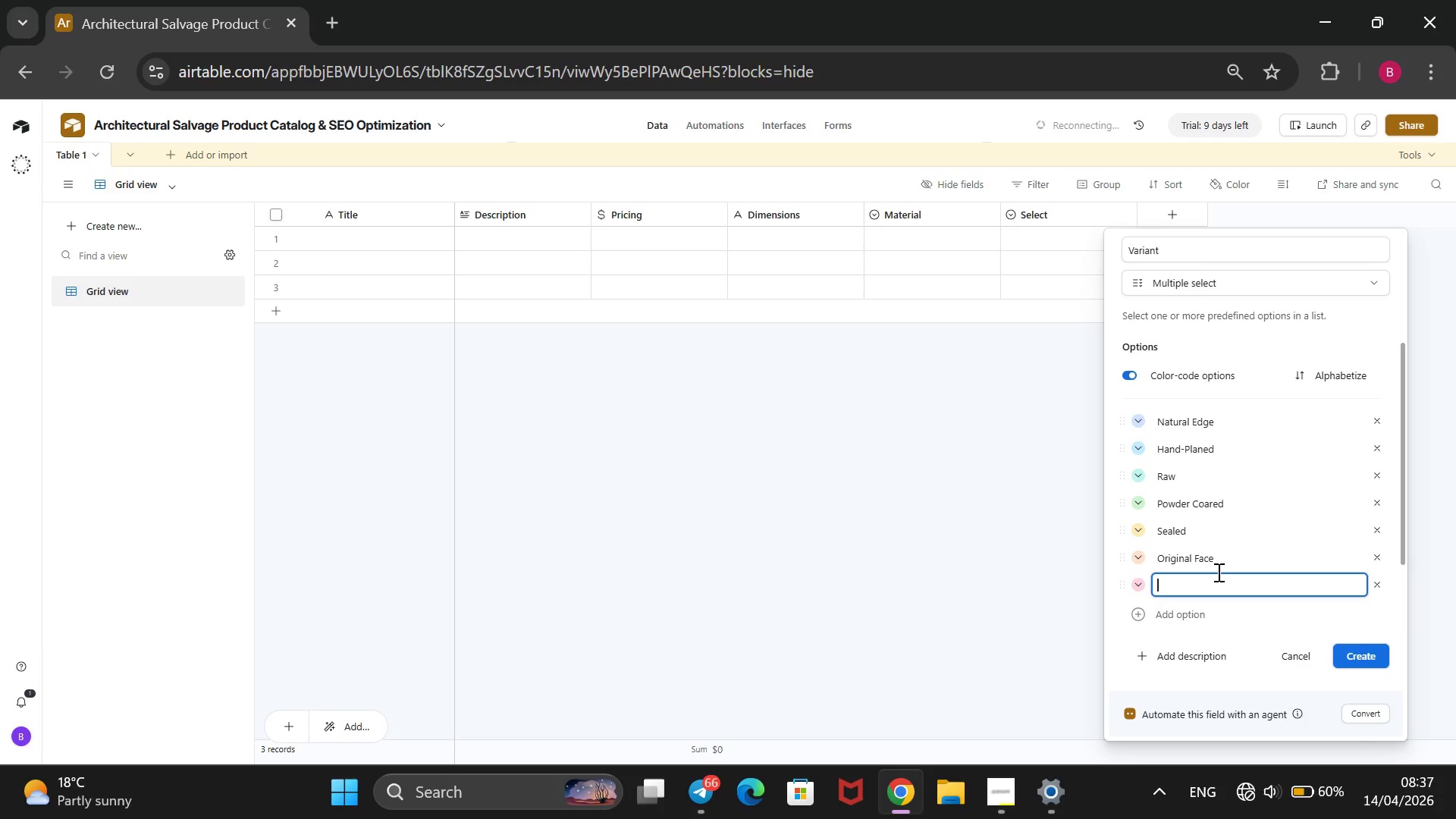 
type(n)
key(Backspace)
type(Natural Cleft)
 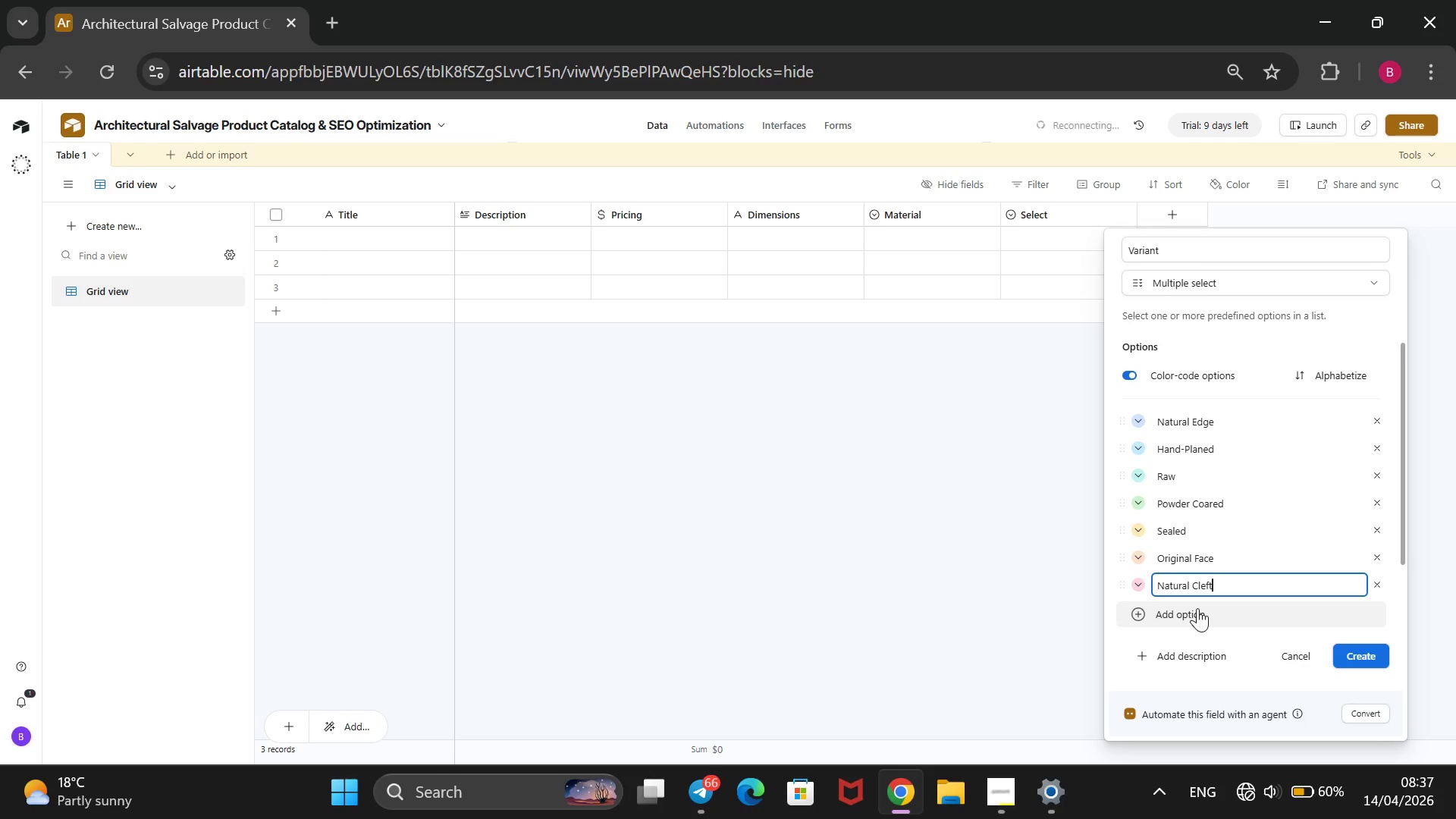 
left_click([1197, 608])
 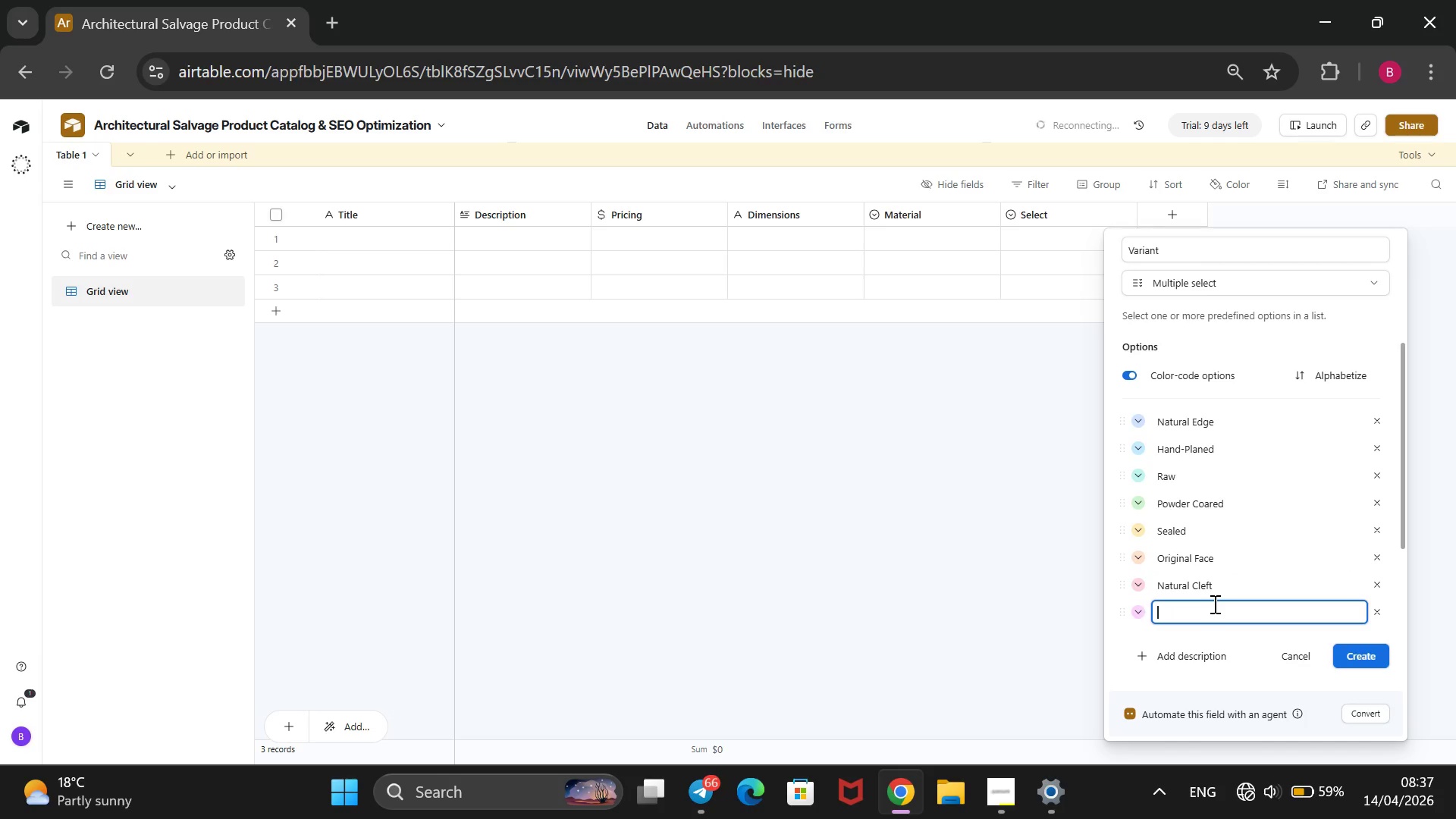 
type(Honed)
 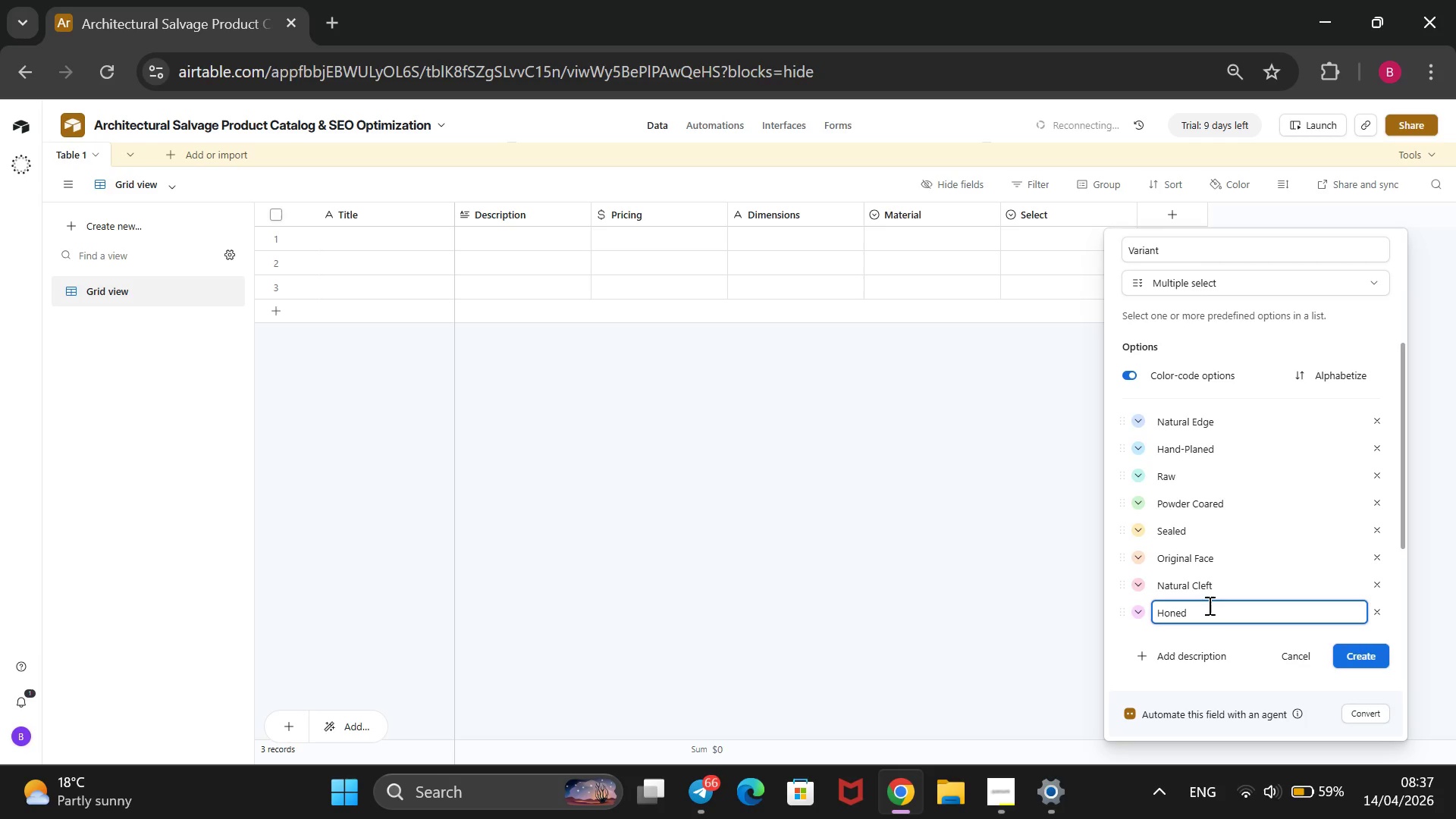 
wait(8.0)
 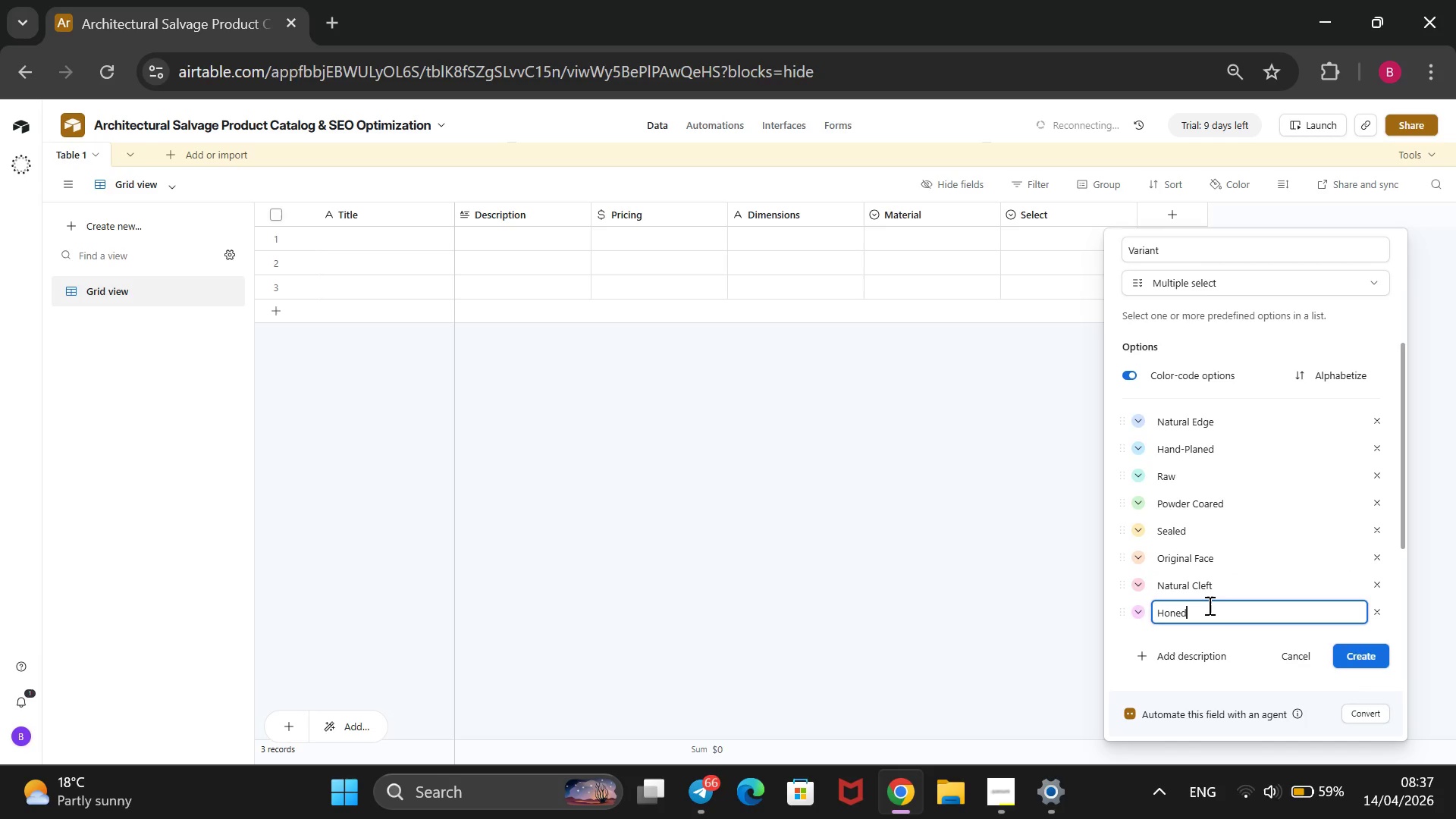 
scroll: coordinate [1206, 605], scroll_direction: none, amount: 0.0
 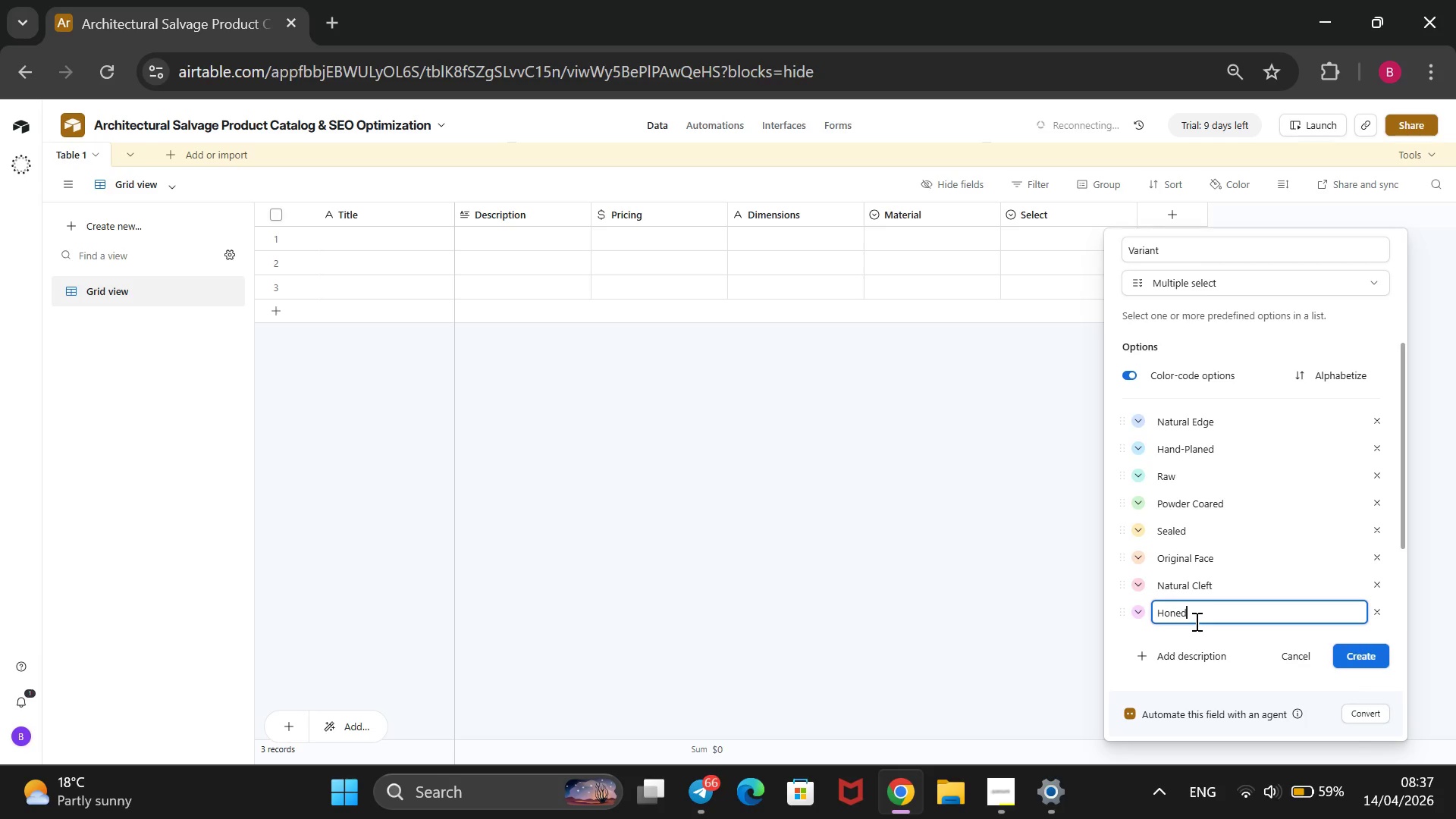 
scroll: coordinate [1247, 498], scroll_direction: down, amount: 2.0
 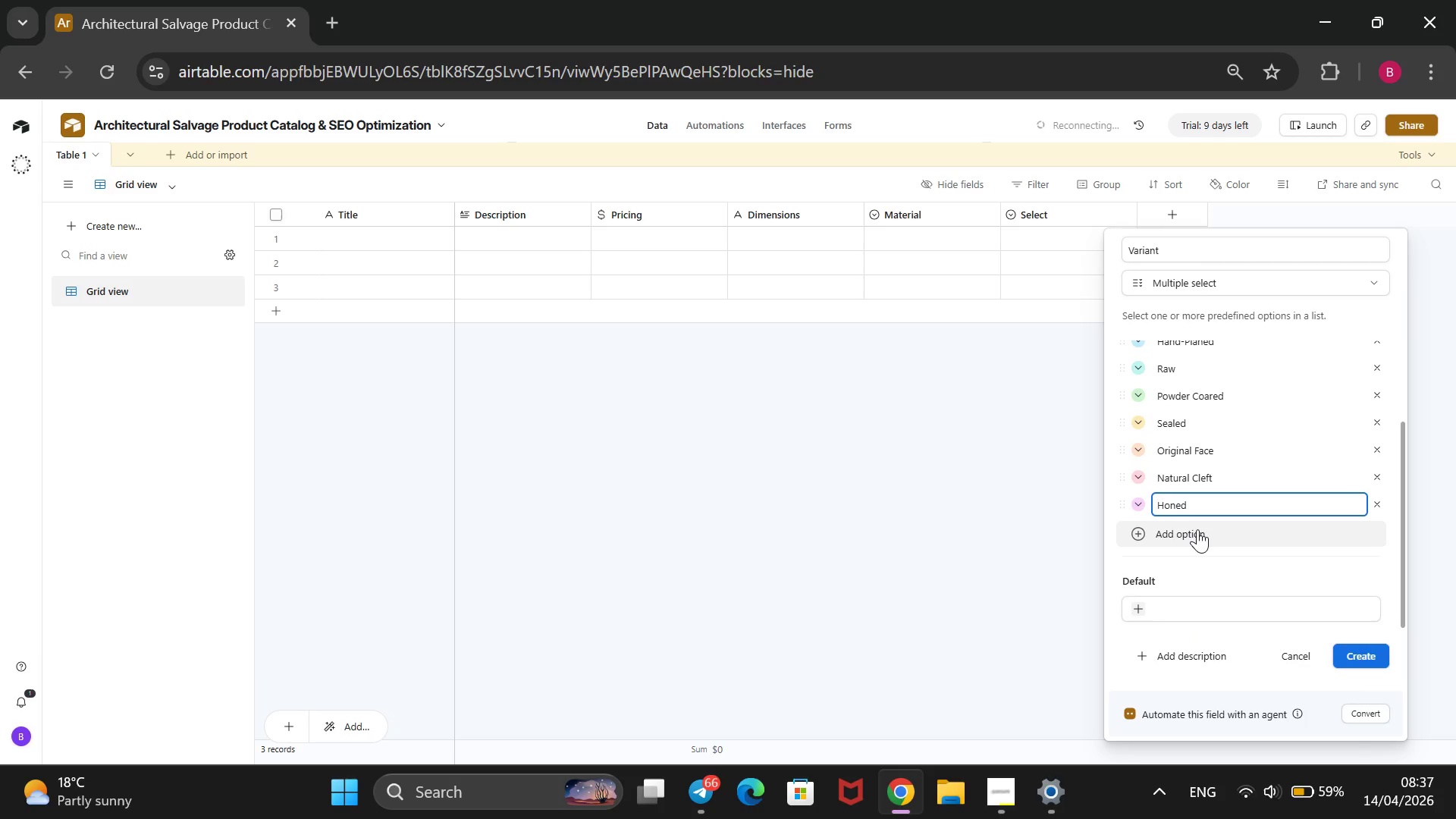 
scroll: coordinate [1197, 529], scroll_direction: up, amount: 1.0
 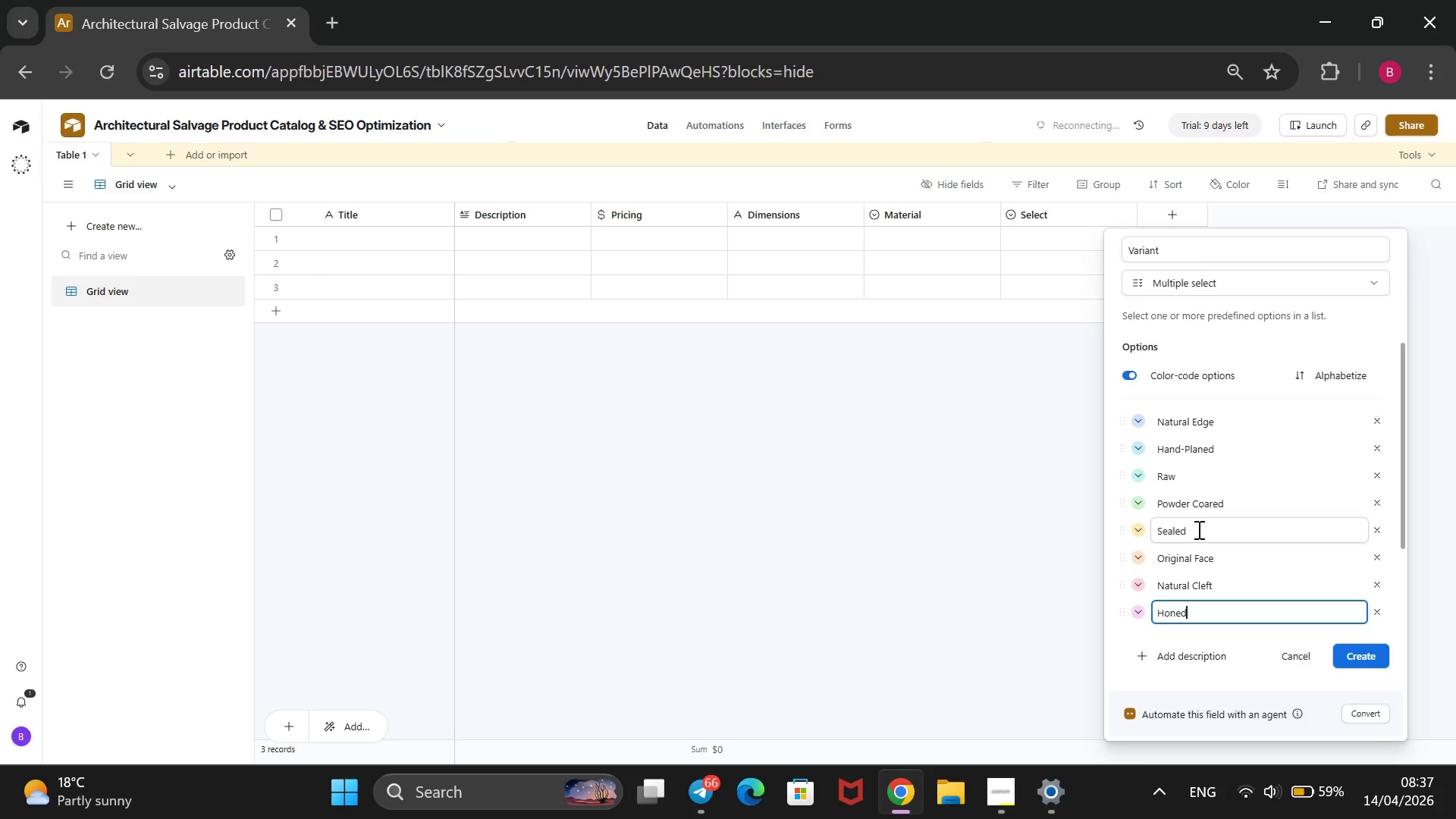 
scroll: coordinate [1197, 529], scroll_direction: down, amount: 1.0
 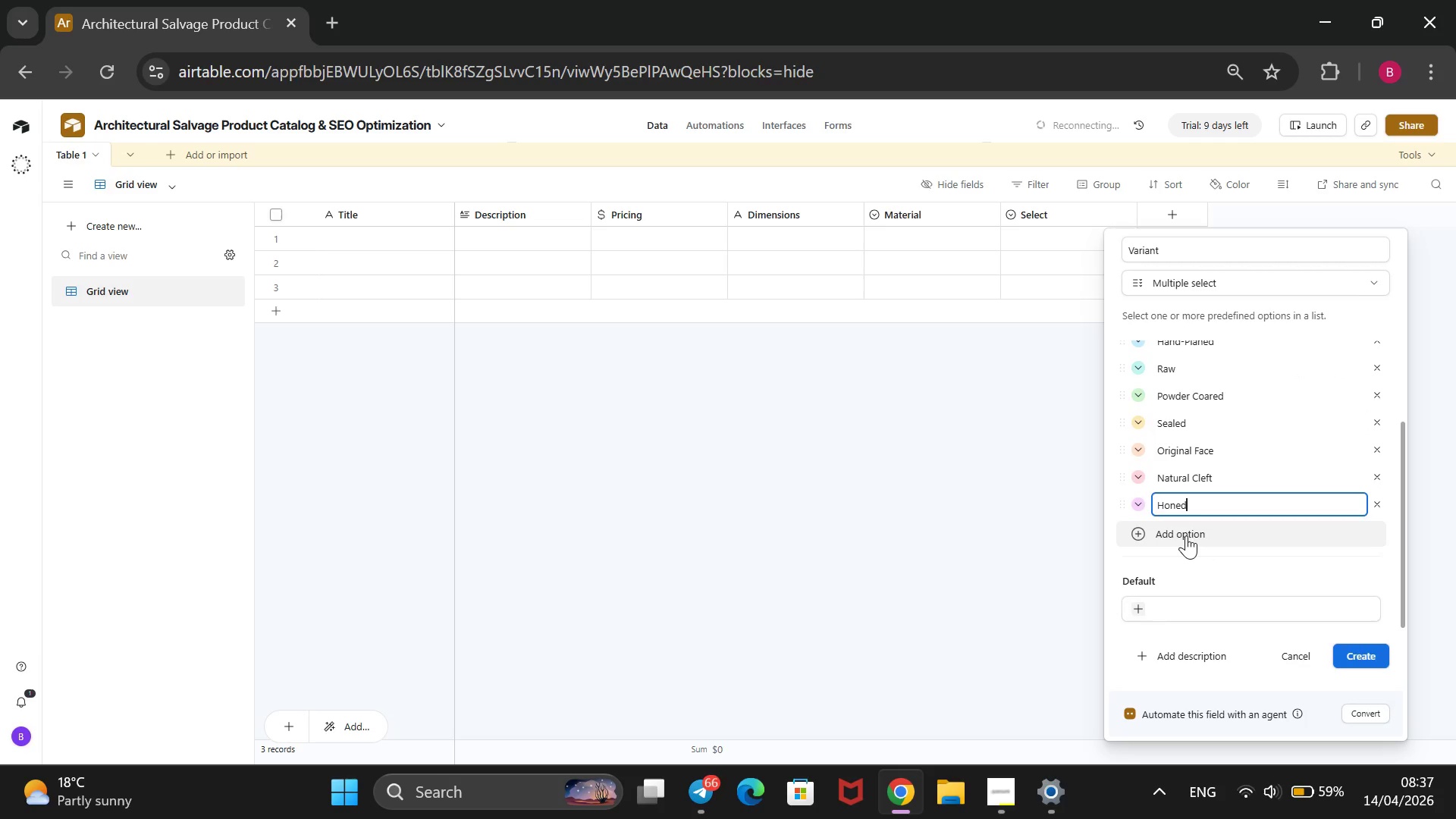 
left_click([1186, 535])
 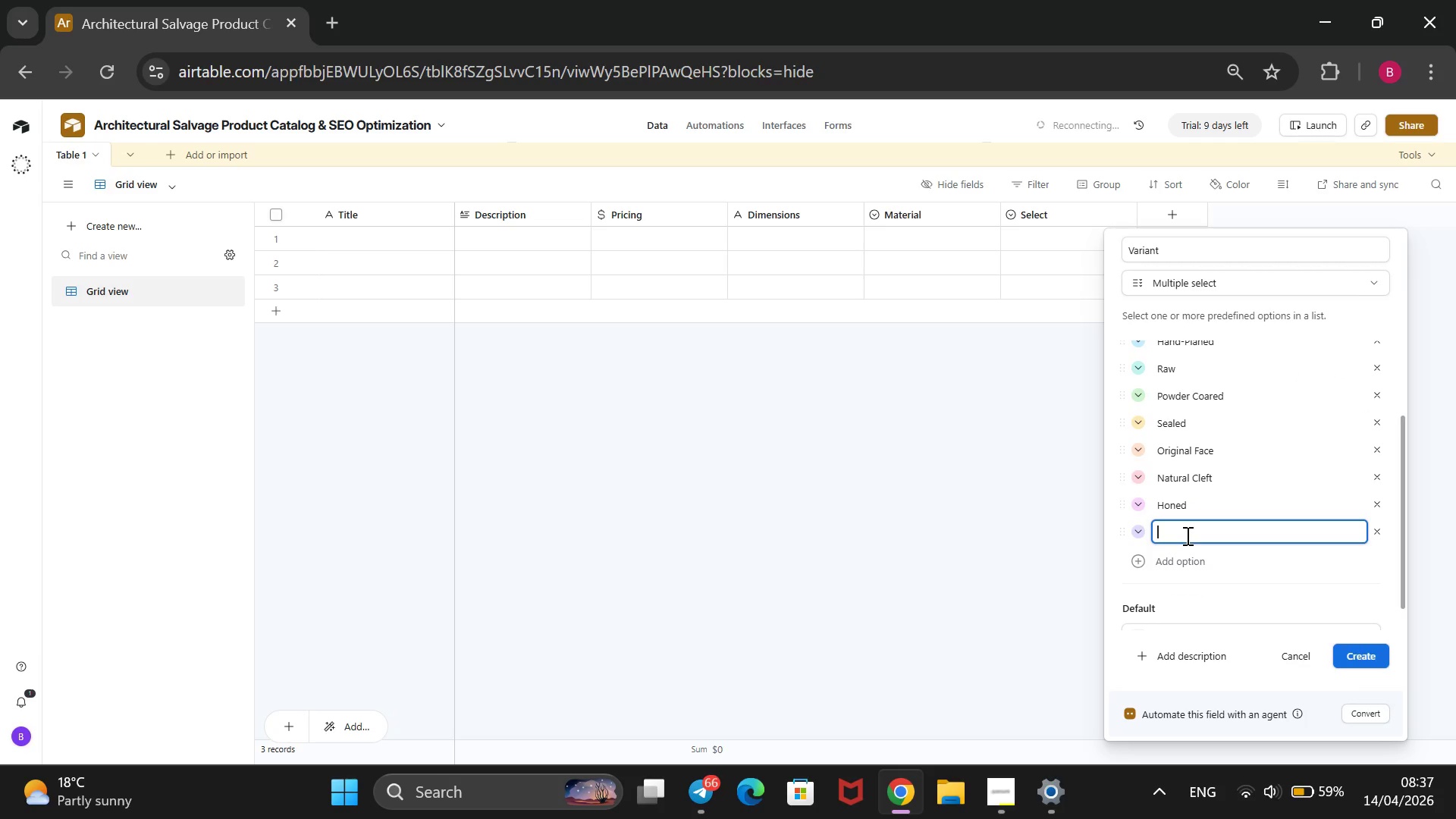 
wait(7.81)
 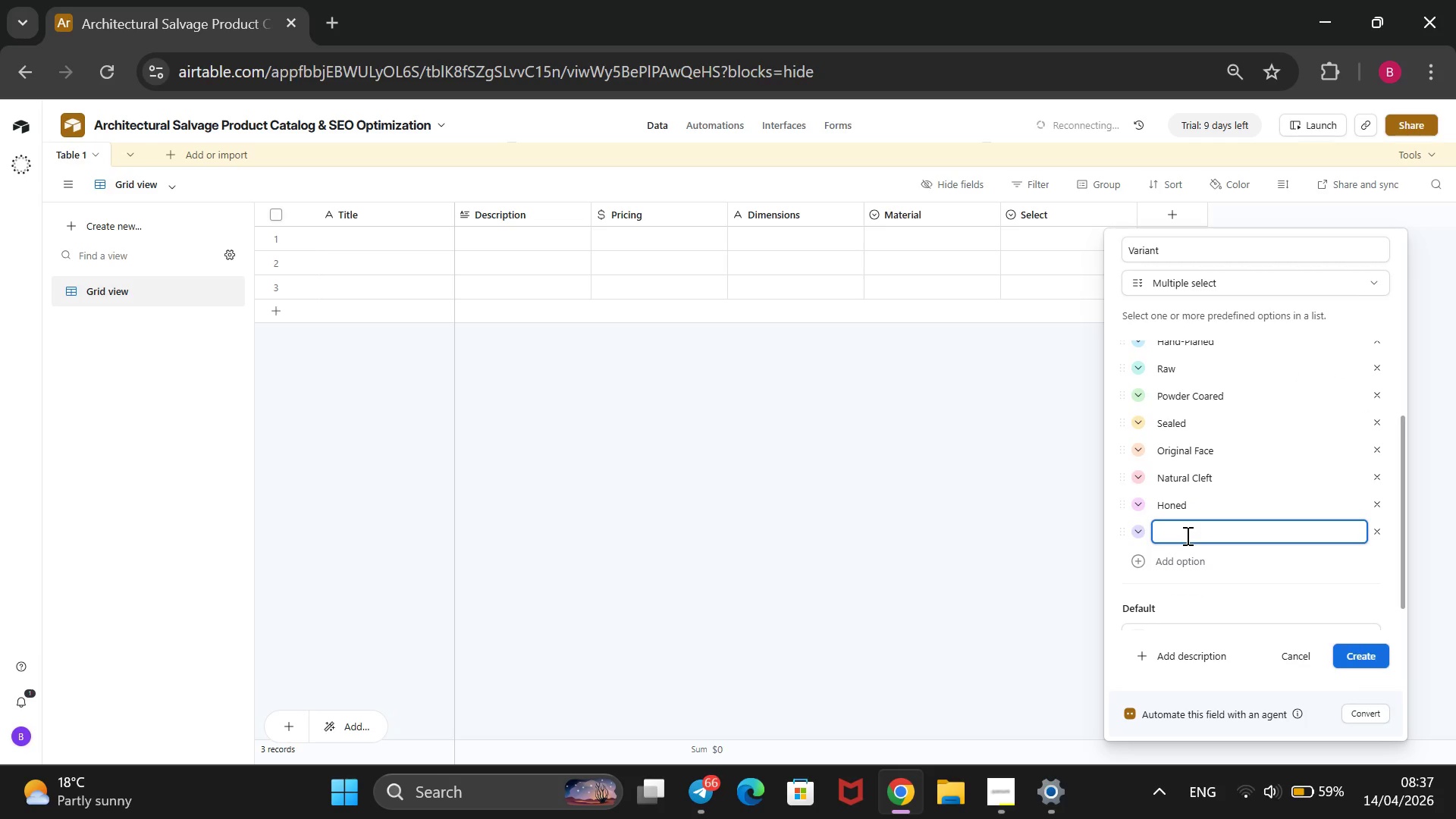 
type(Original [a)
key(Backspace)
key(Backspace)
type(Paint)
 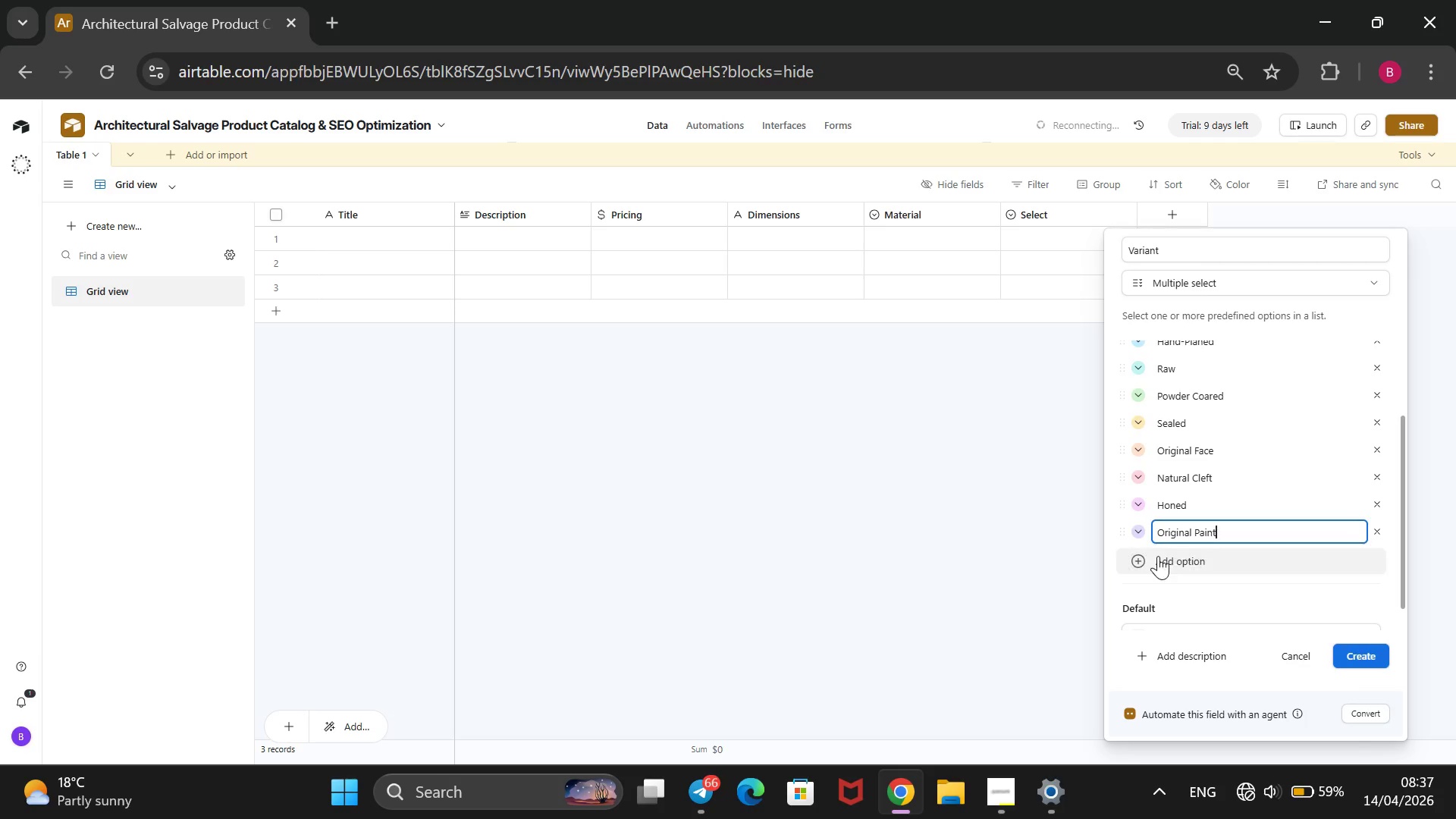 
left_click([1158, 556])
 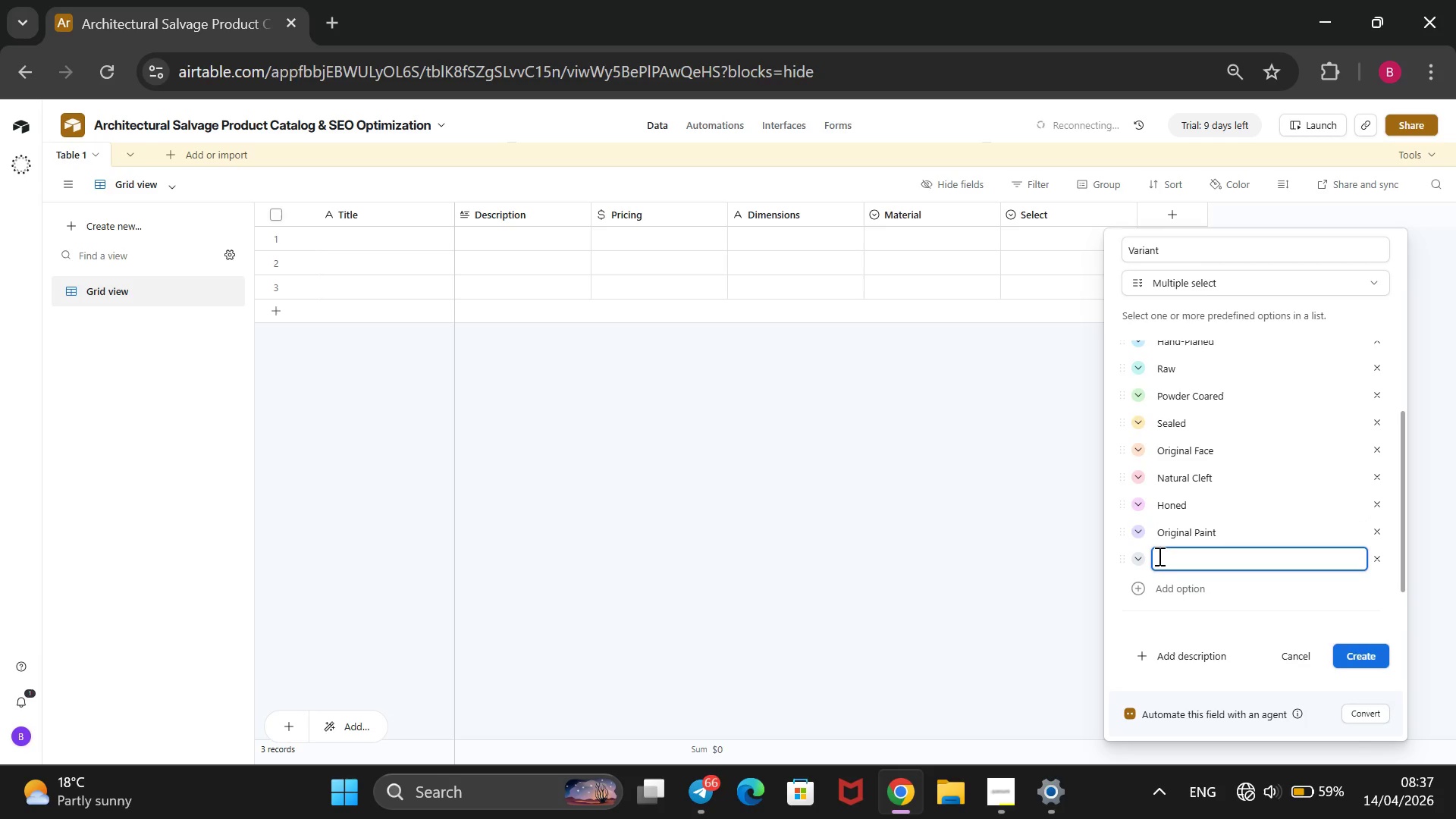 
type(Nosed Edge)
 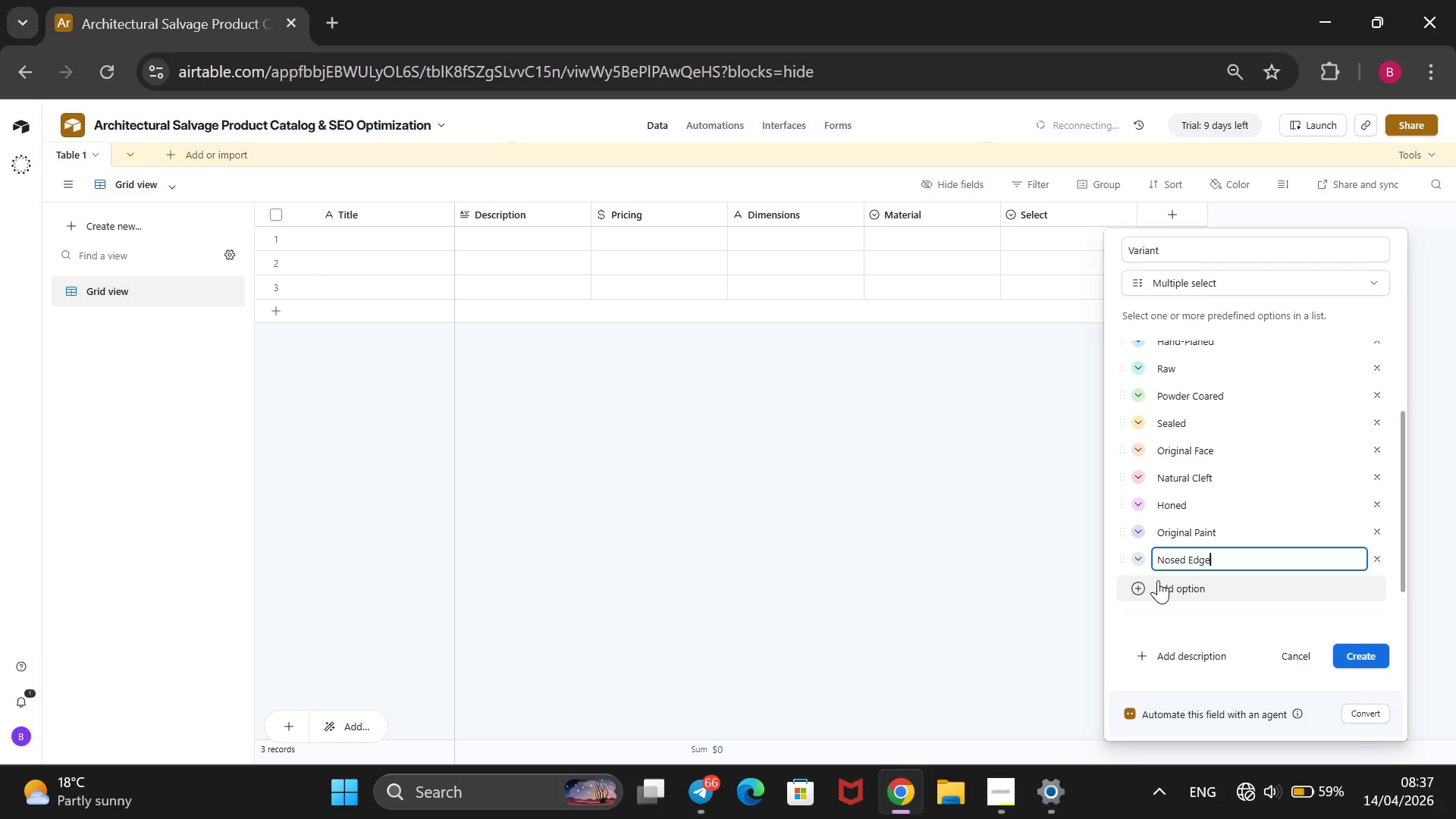 
left_click([1158, 580])
 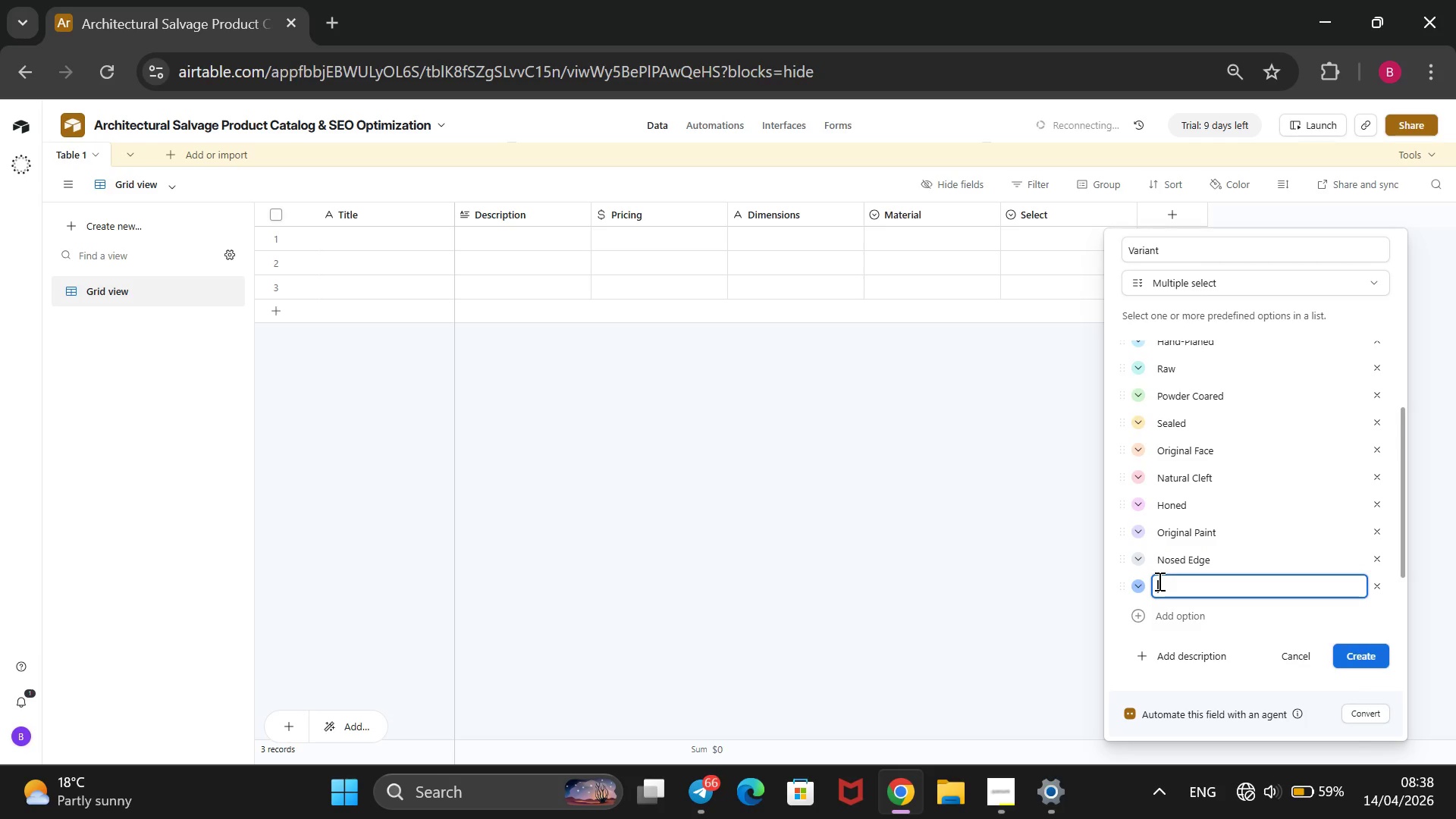 
type(Sw)
key(Backspace)
type(quare Edge)
 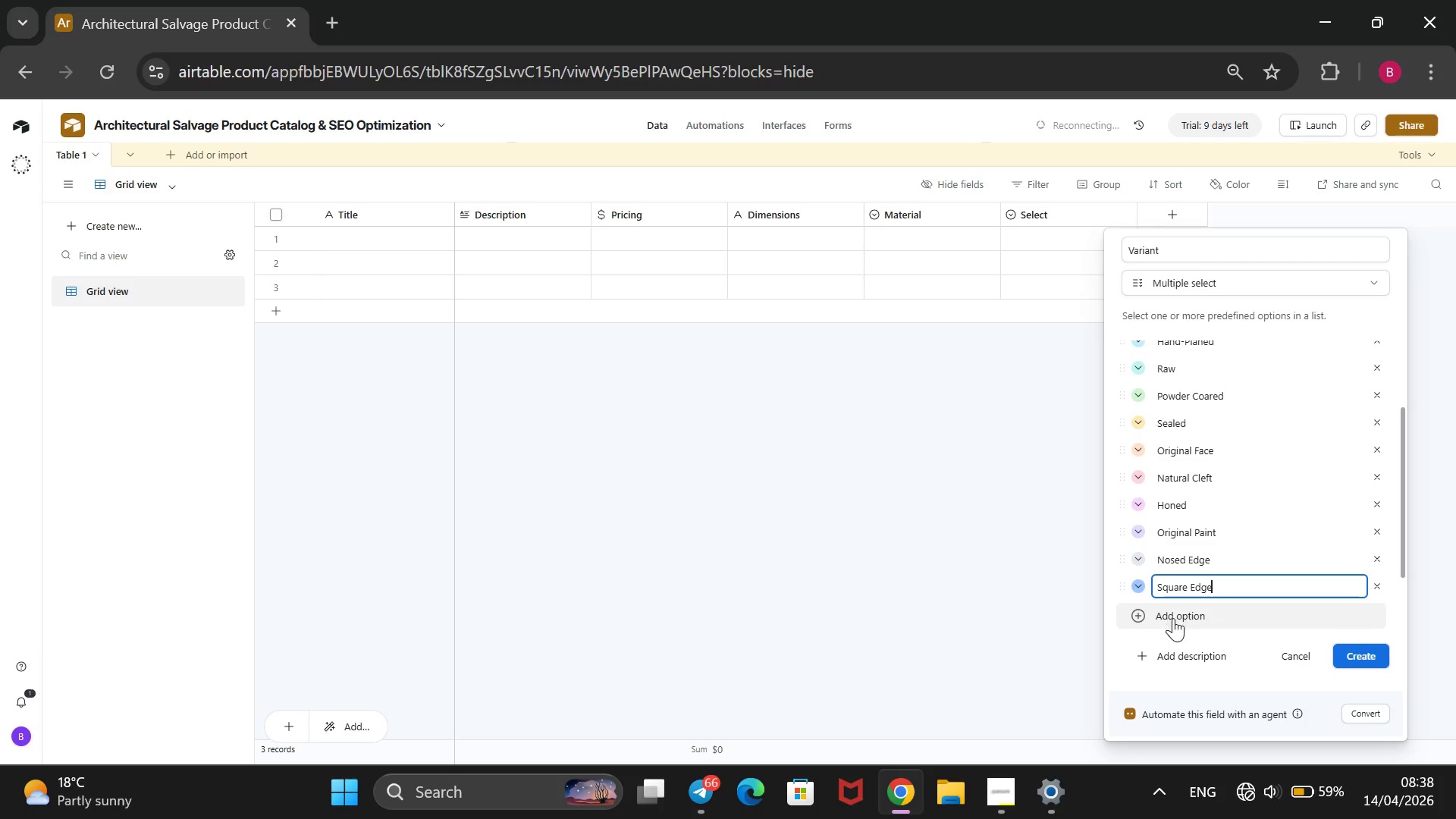 
left_click([1173, 618])
 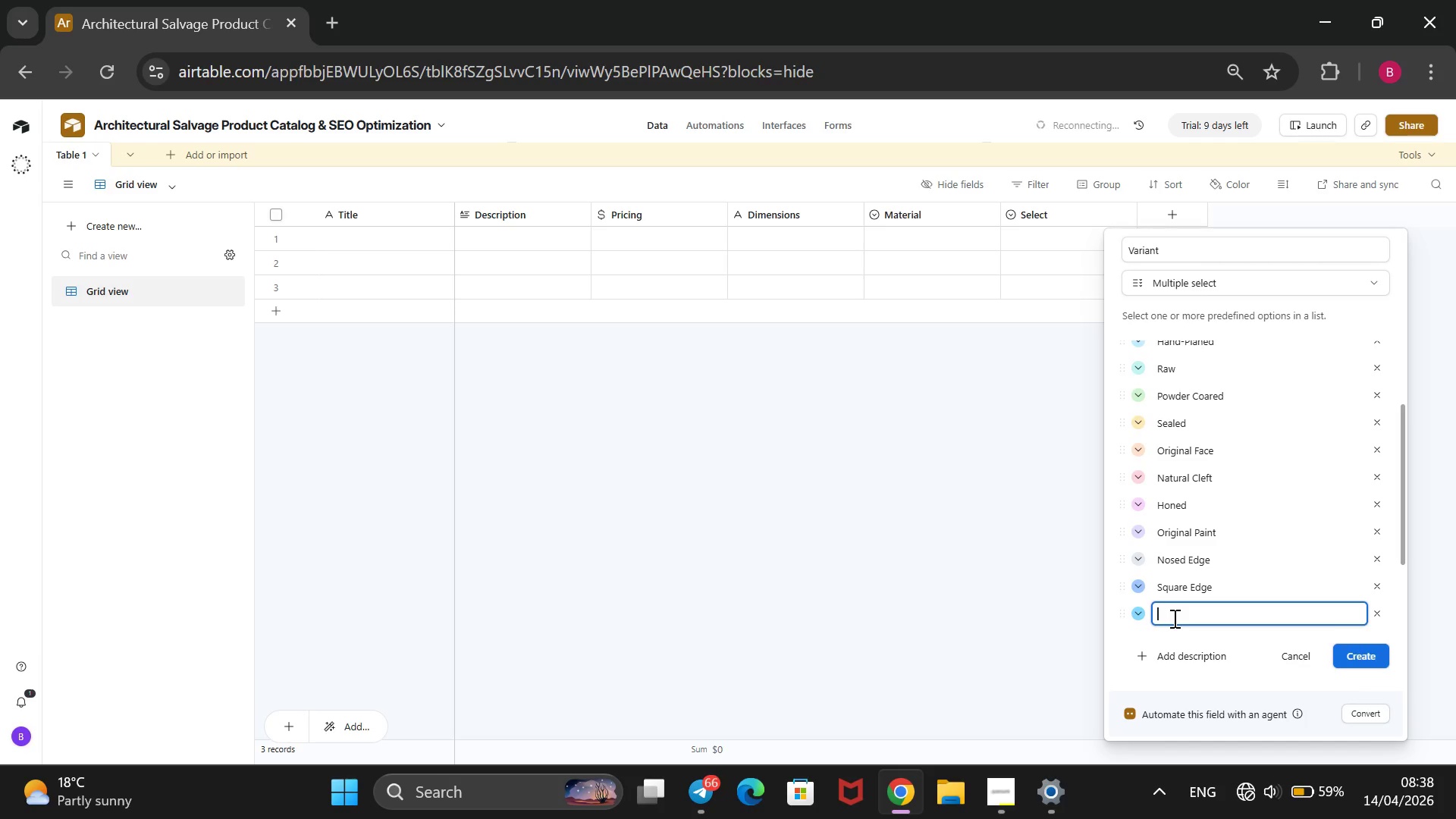 
wait(16.92)
 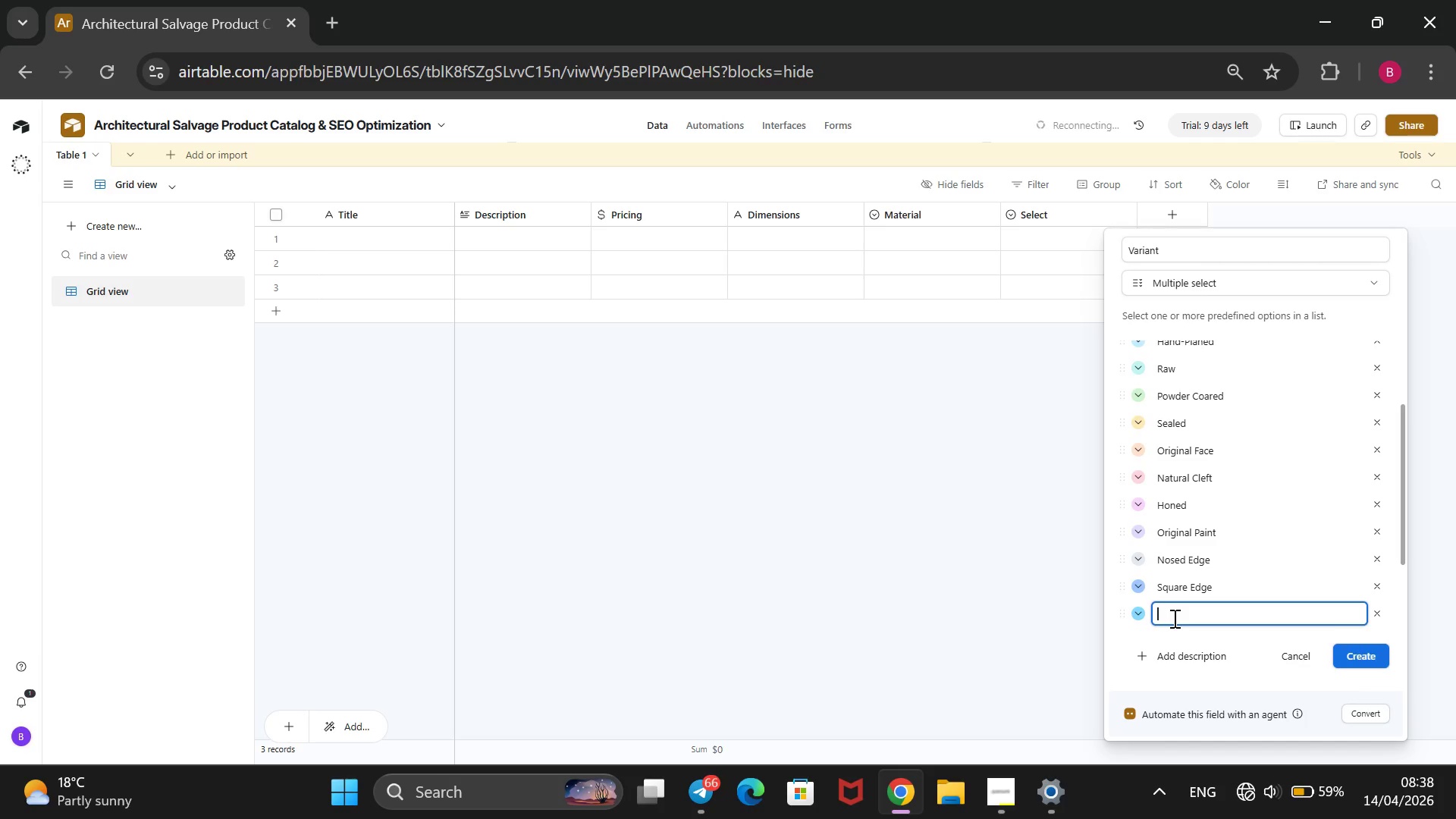 
type(Verdigris)
 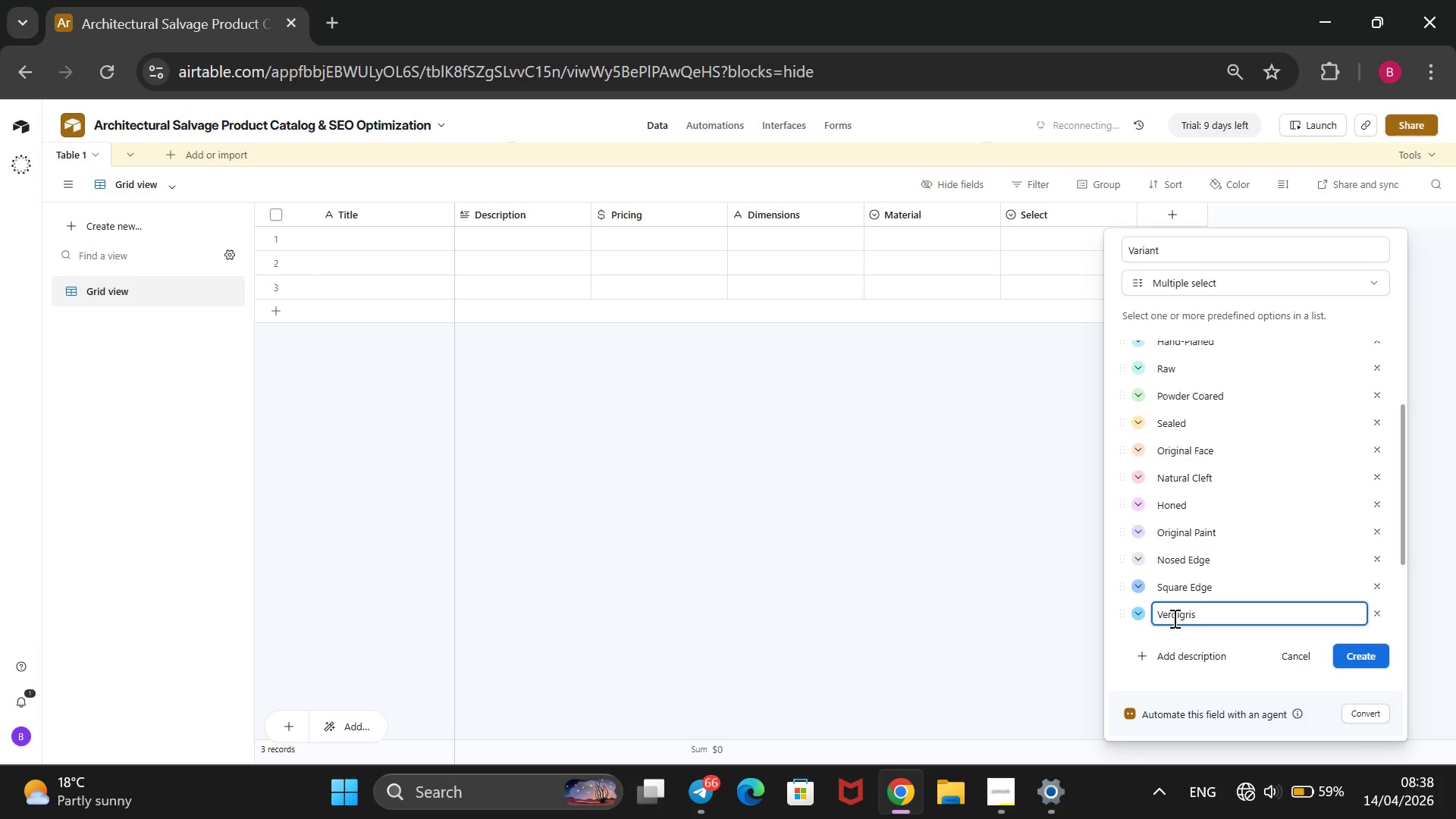 
scroll: coordinate [1173, 618], scroll_direction: down, amount: 1.0
 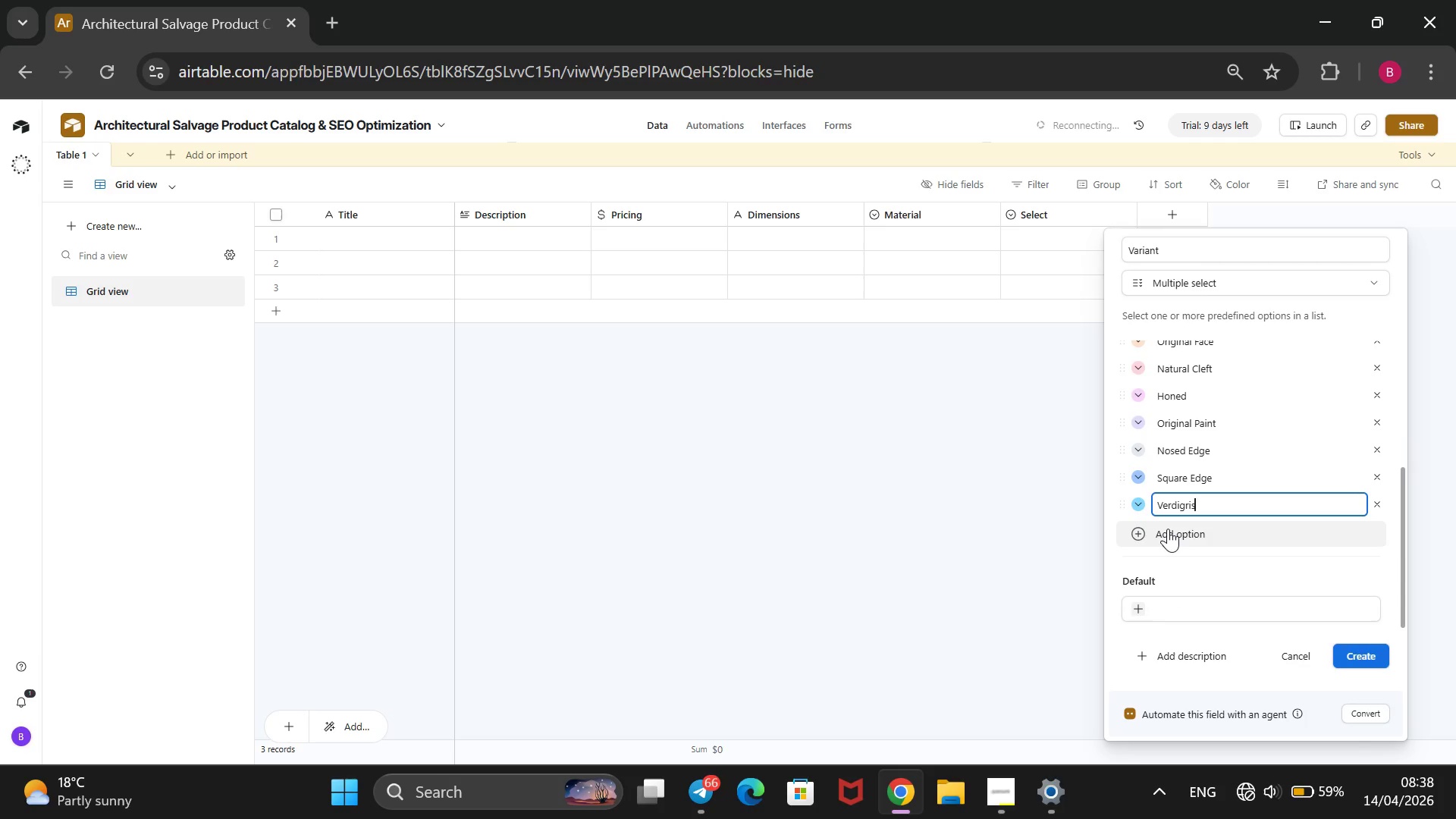 
left_click([1168, 529])
 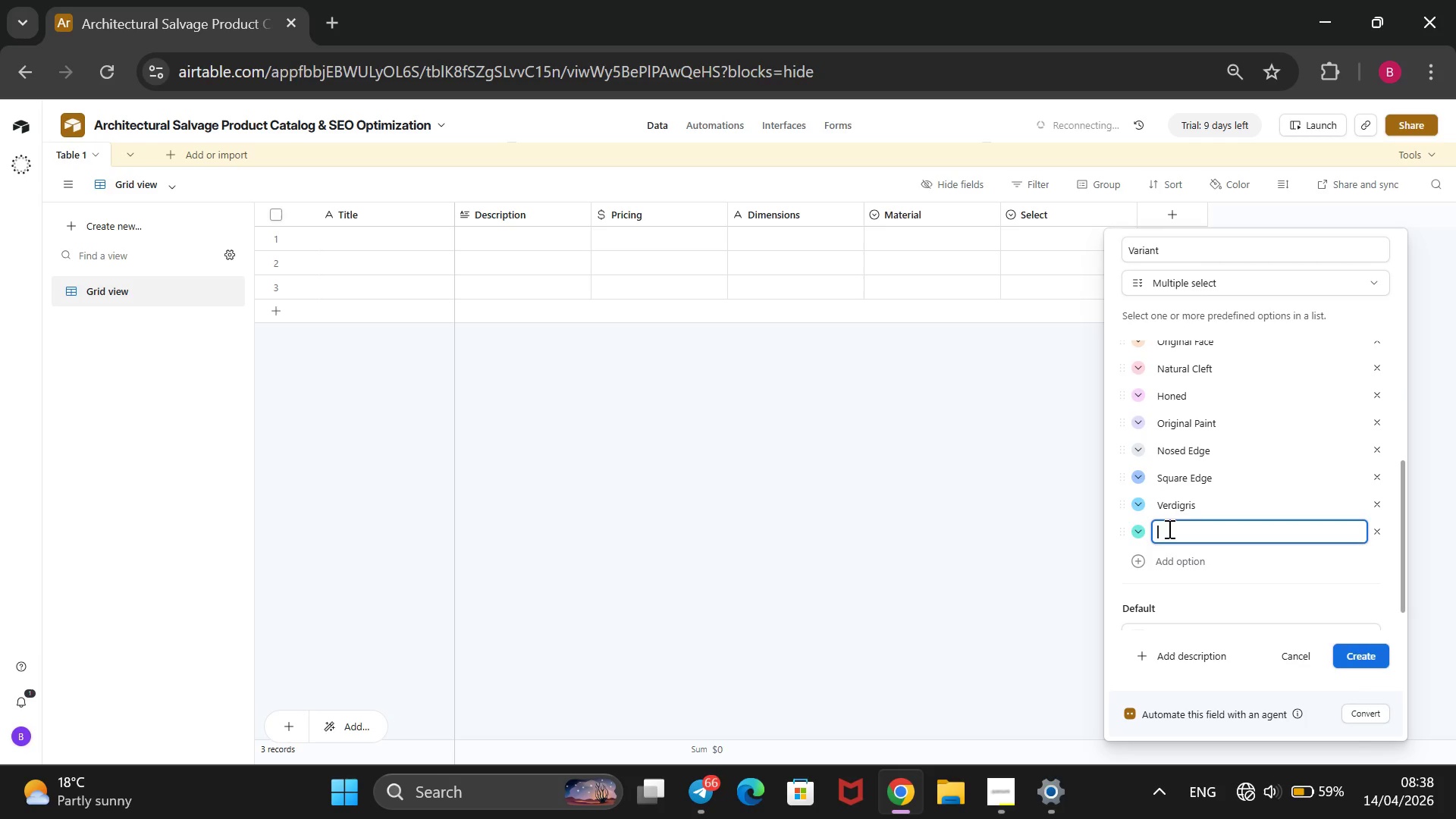 
type(Polished)
 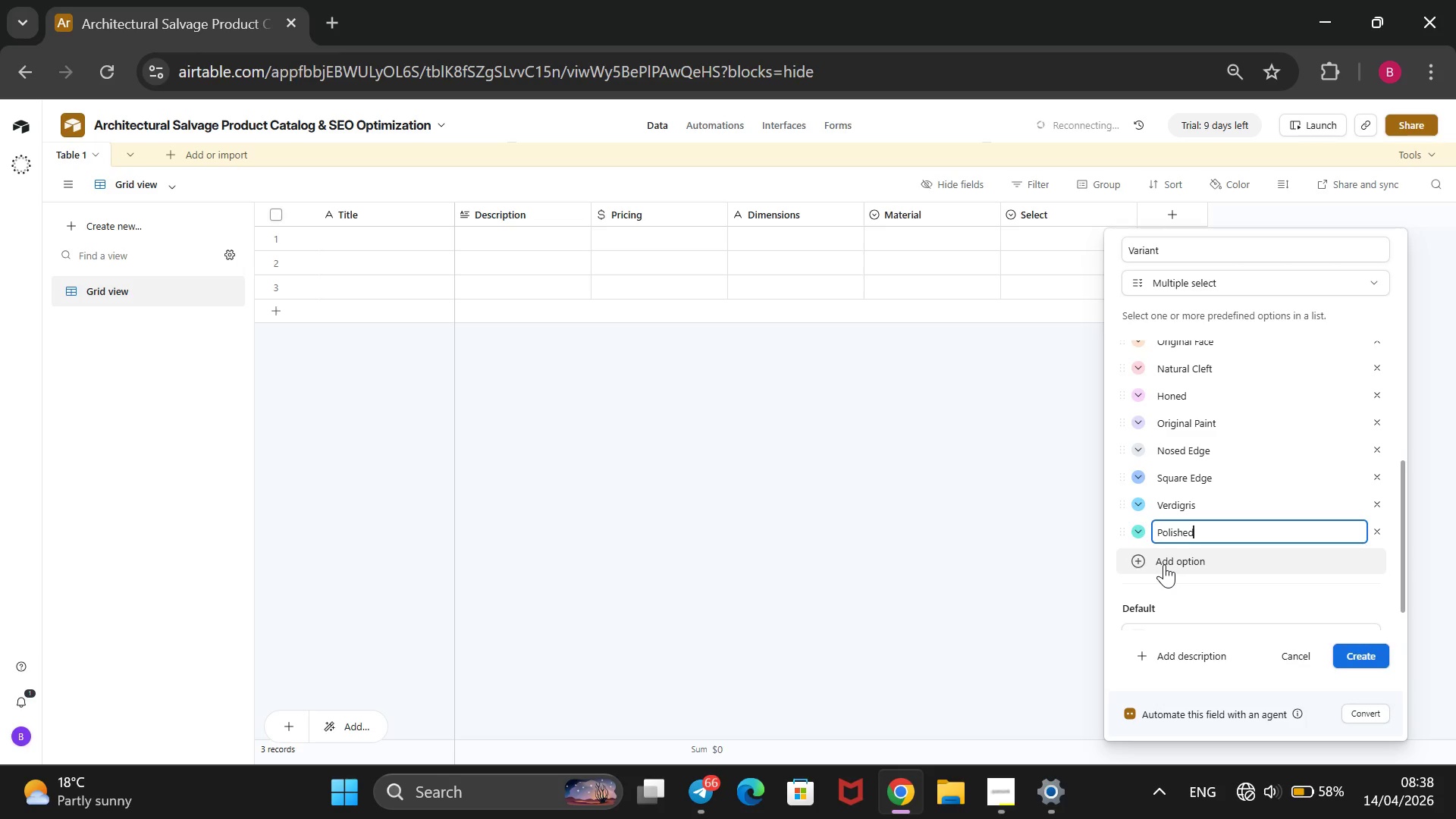 
left_click([1164, 564])
 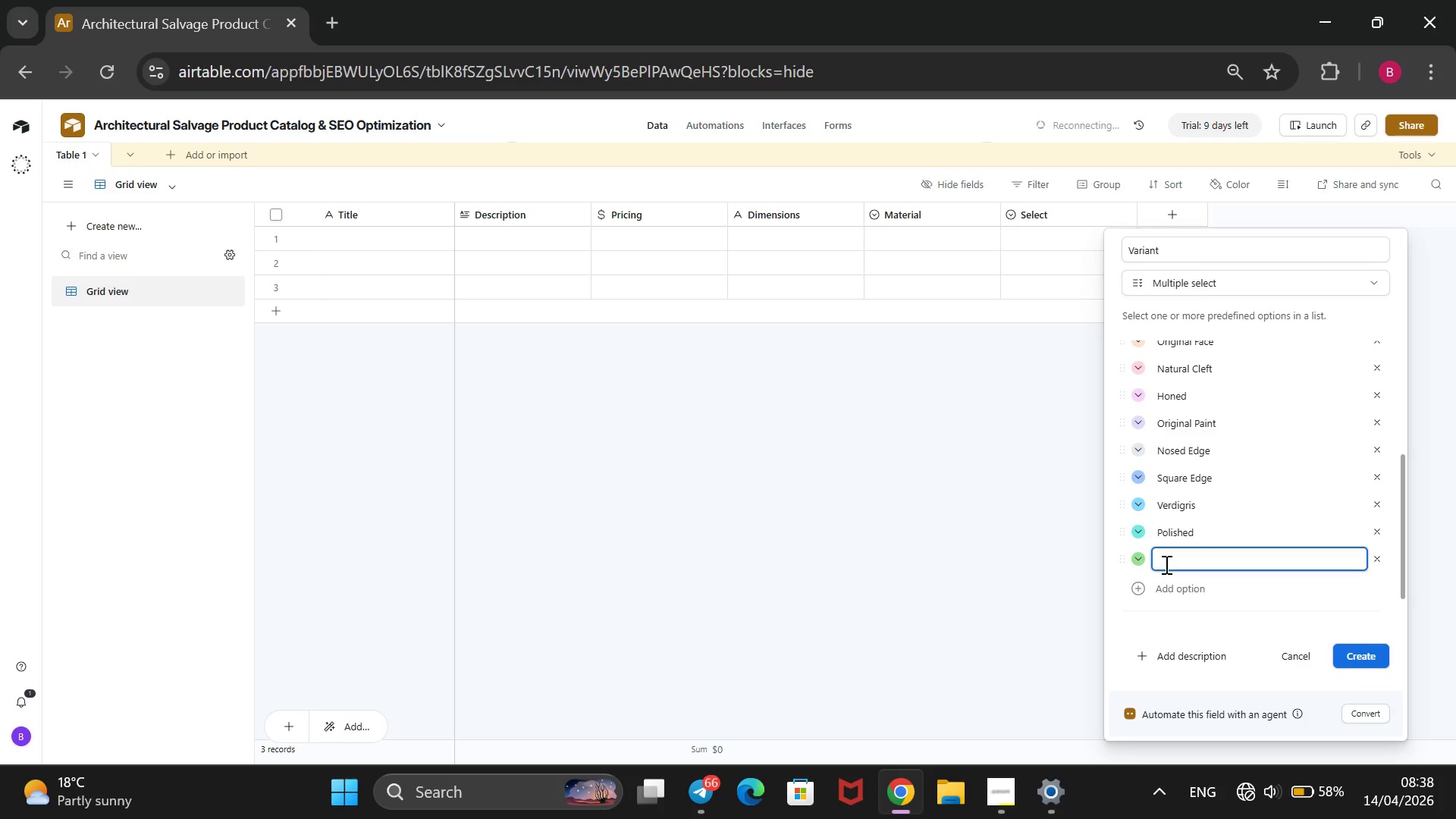 
wait(7.89)
 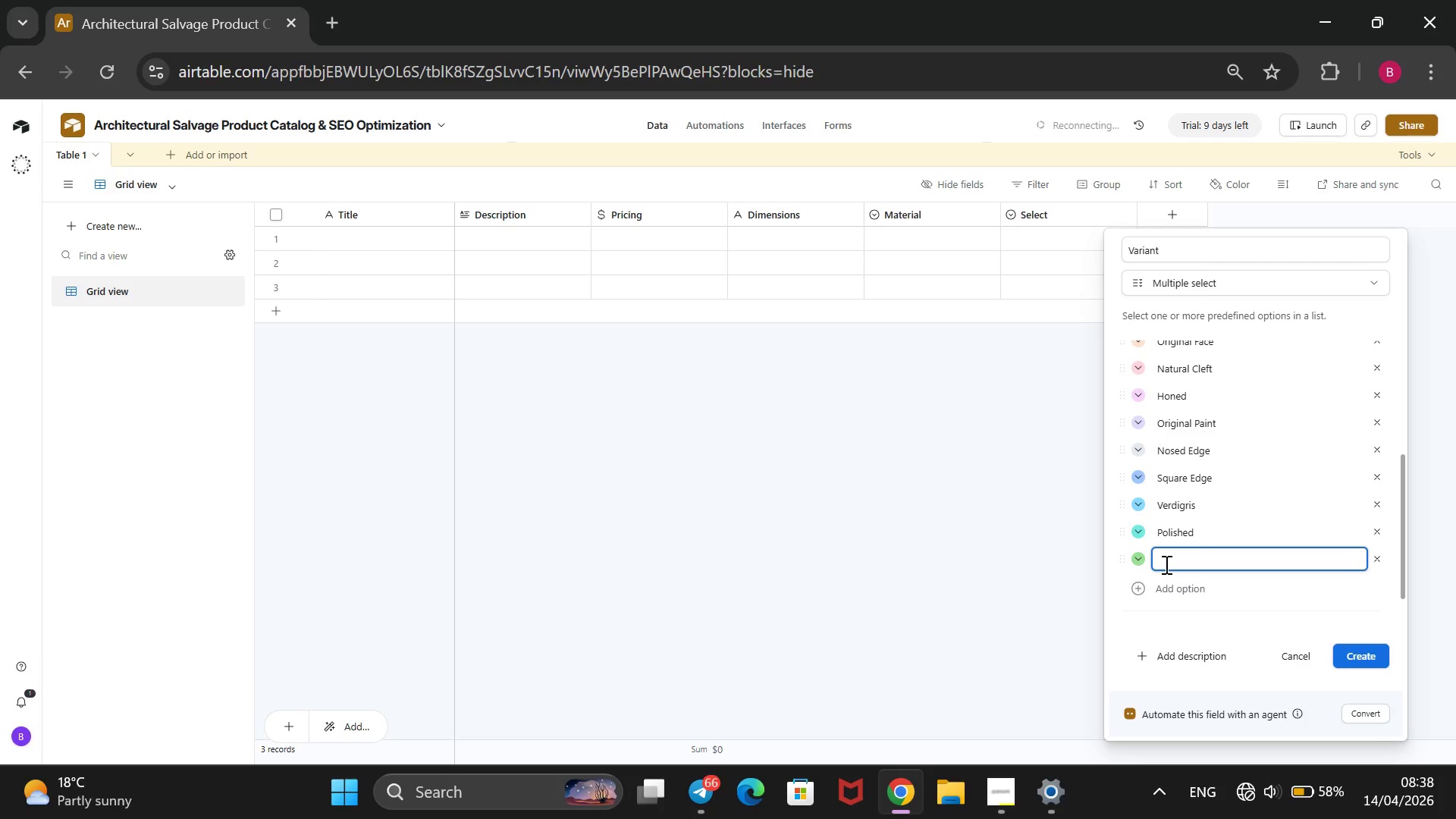 
scroll: coordinate [1186, 516], scroll_direction: up, amount: 1.0
 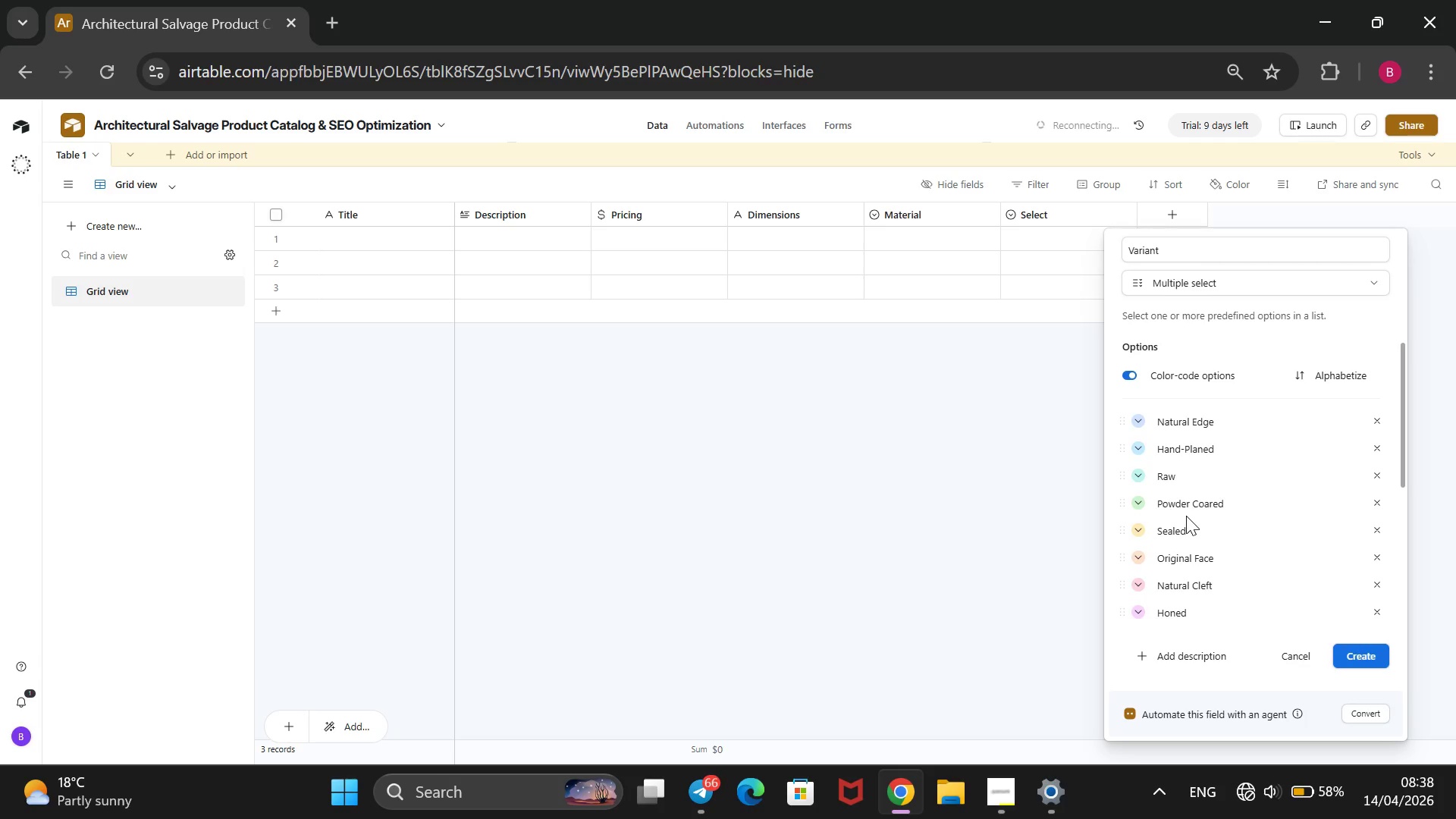 
scroll: coordinate [1186, 516], scroll_direction: none, amount: 0.0
 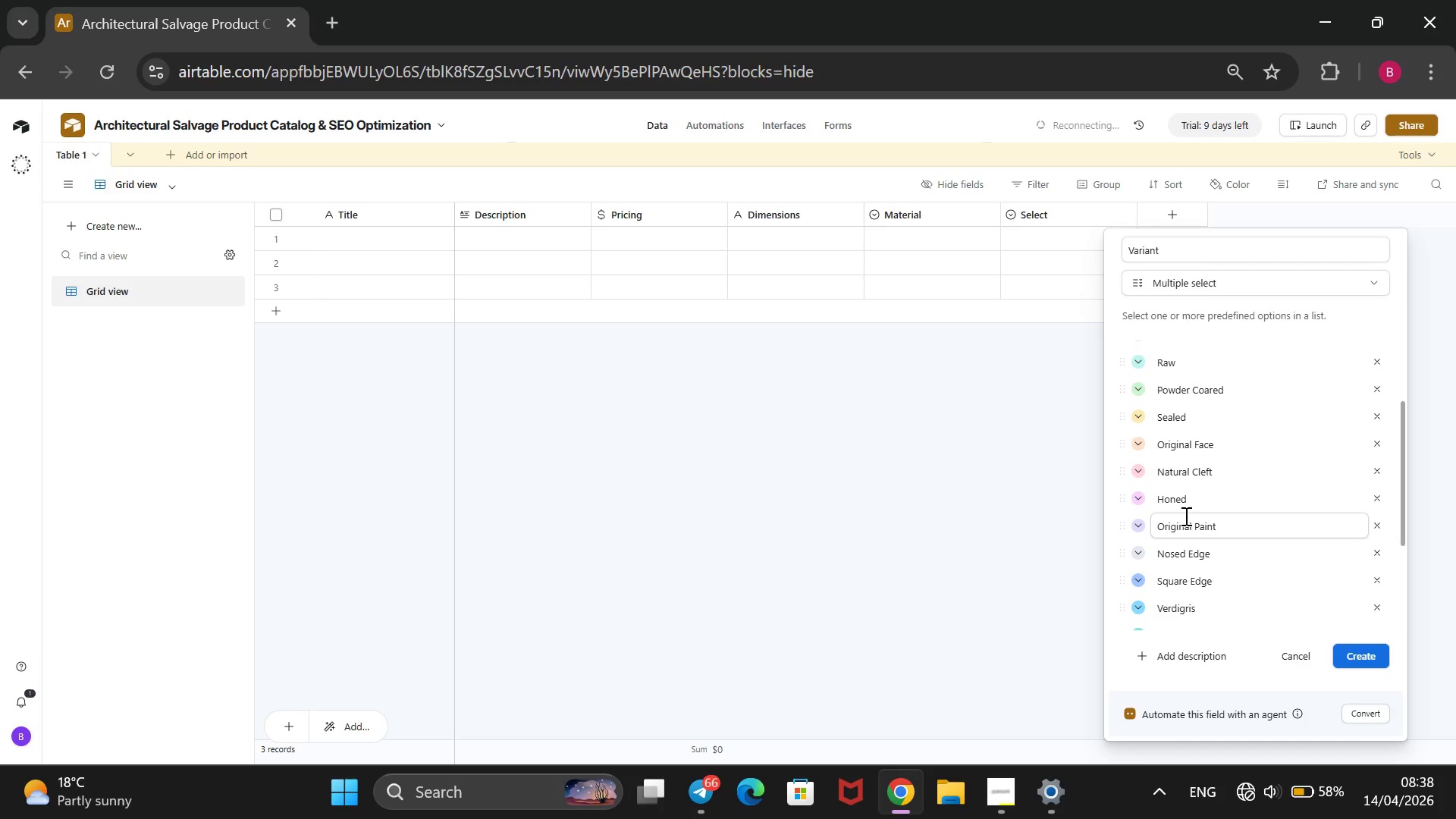 
scroll: coordinate [1185, 516], scroll_direction: down, amount: 1.0
 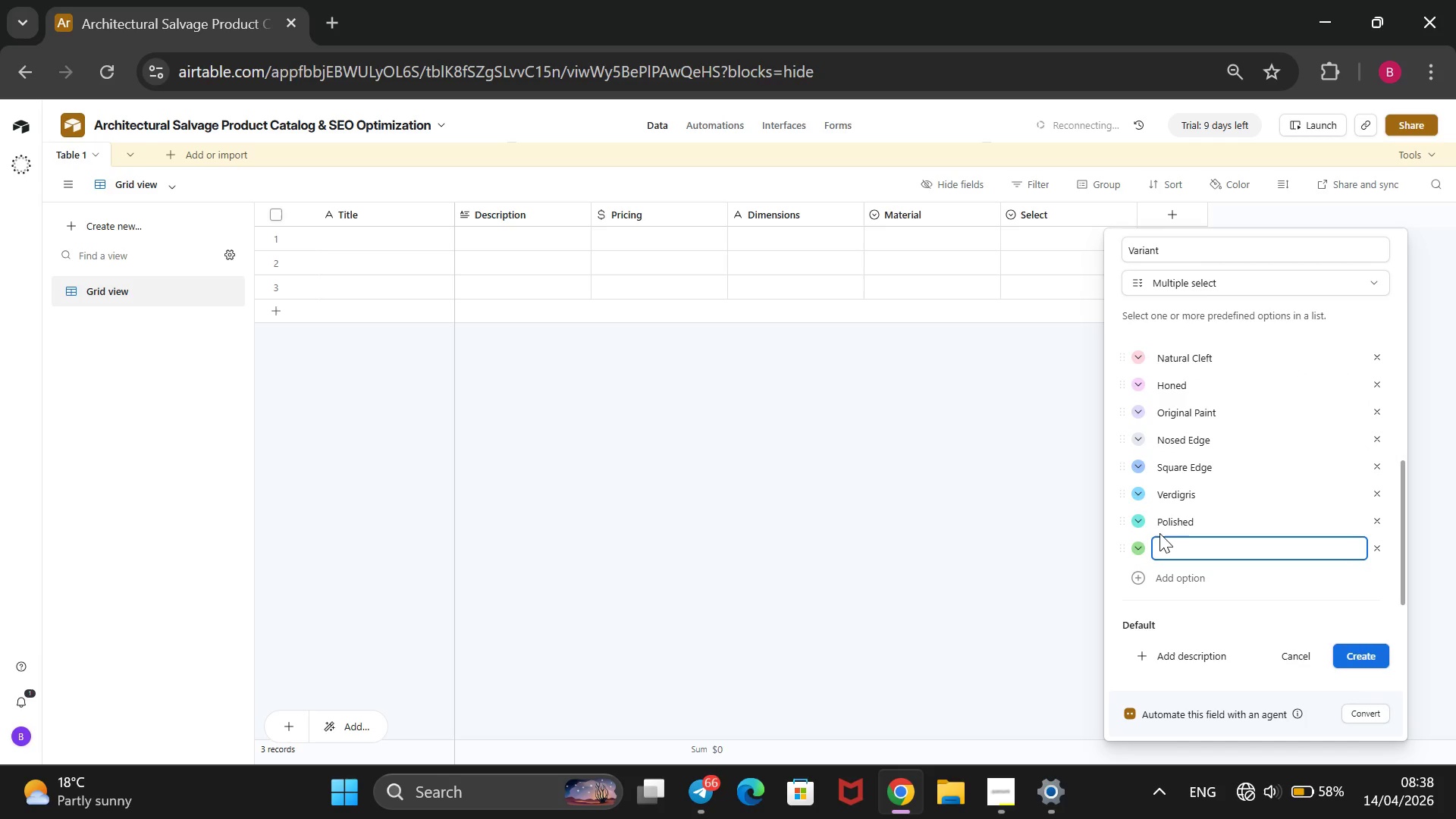 
type(Stripped)
 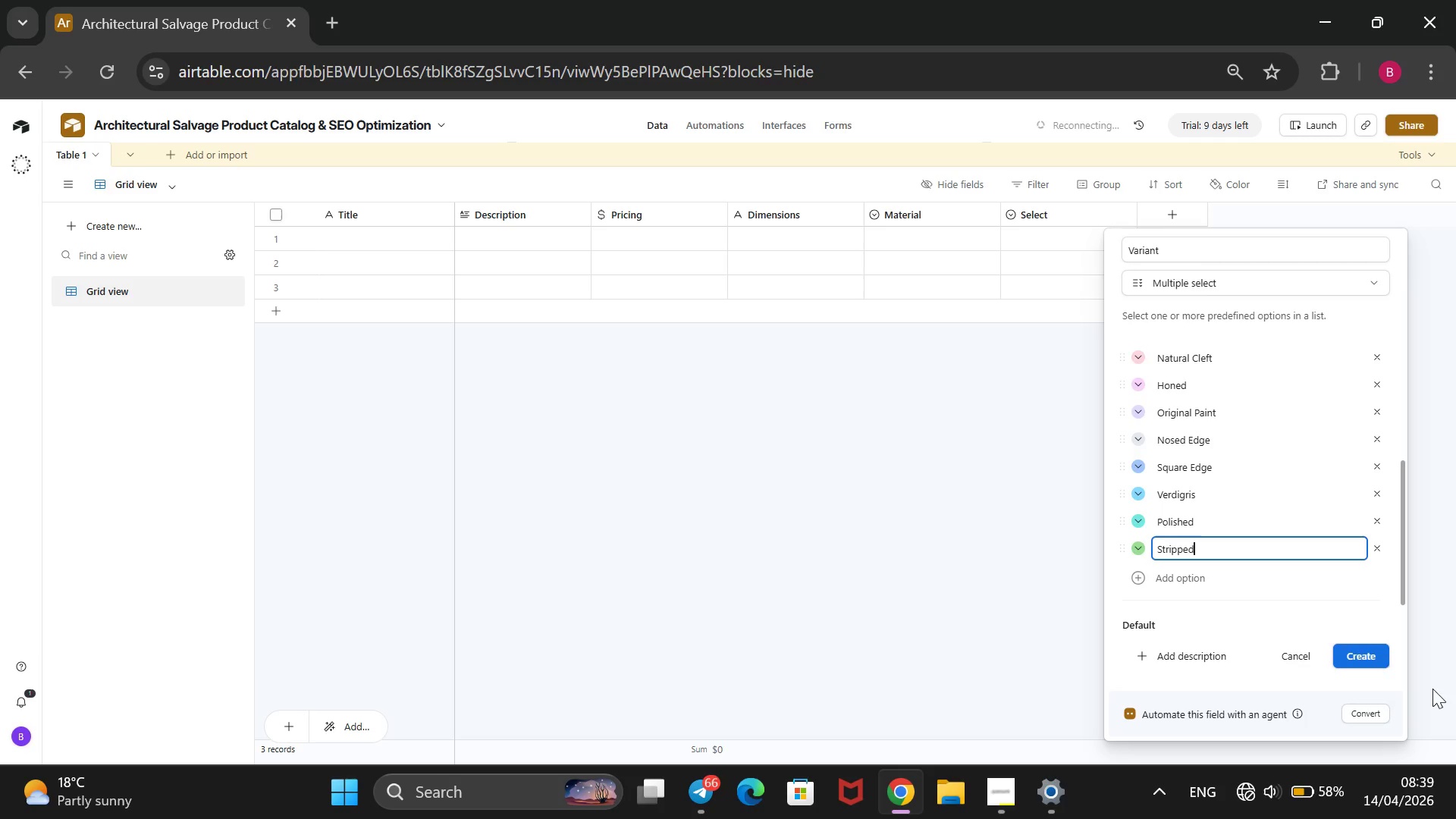 
left_click([1355, 645])
 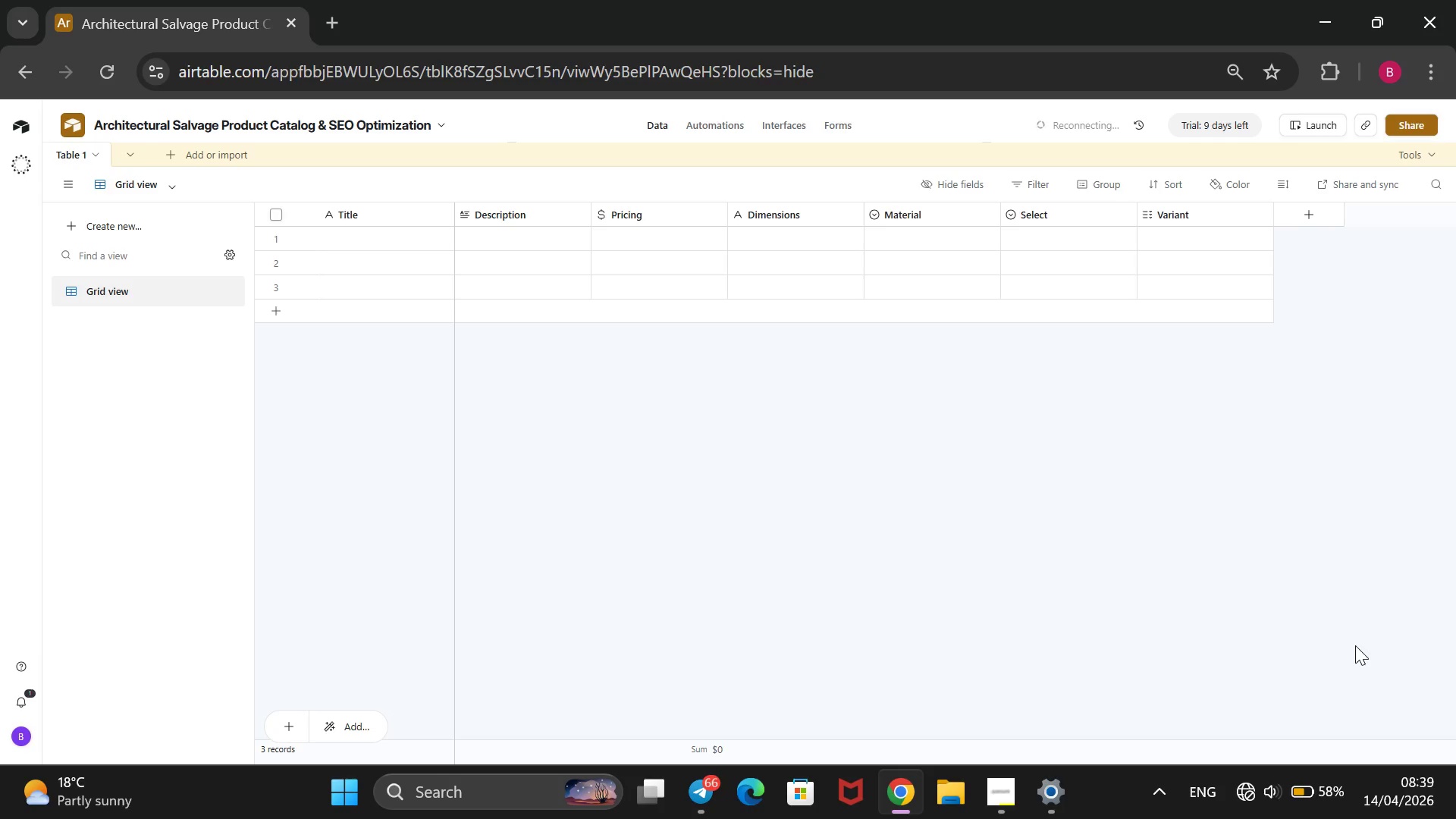 
wait(16.31)
 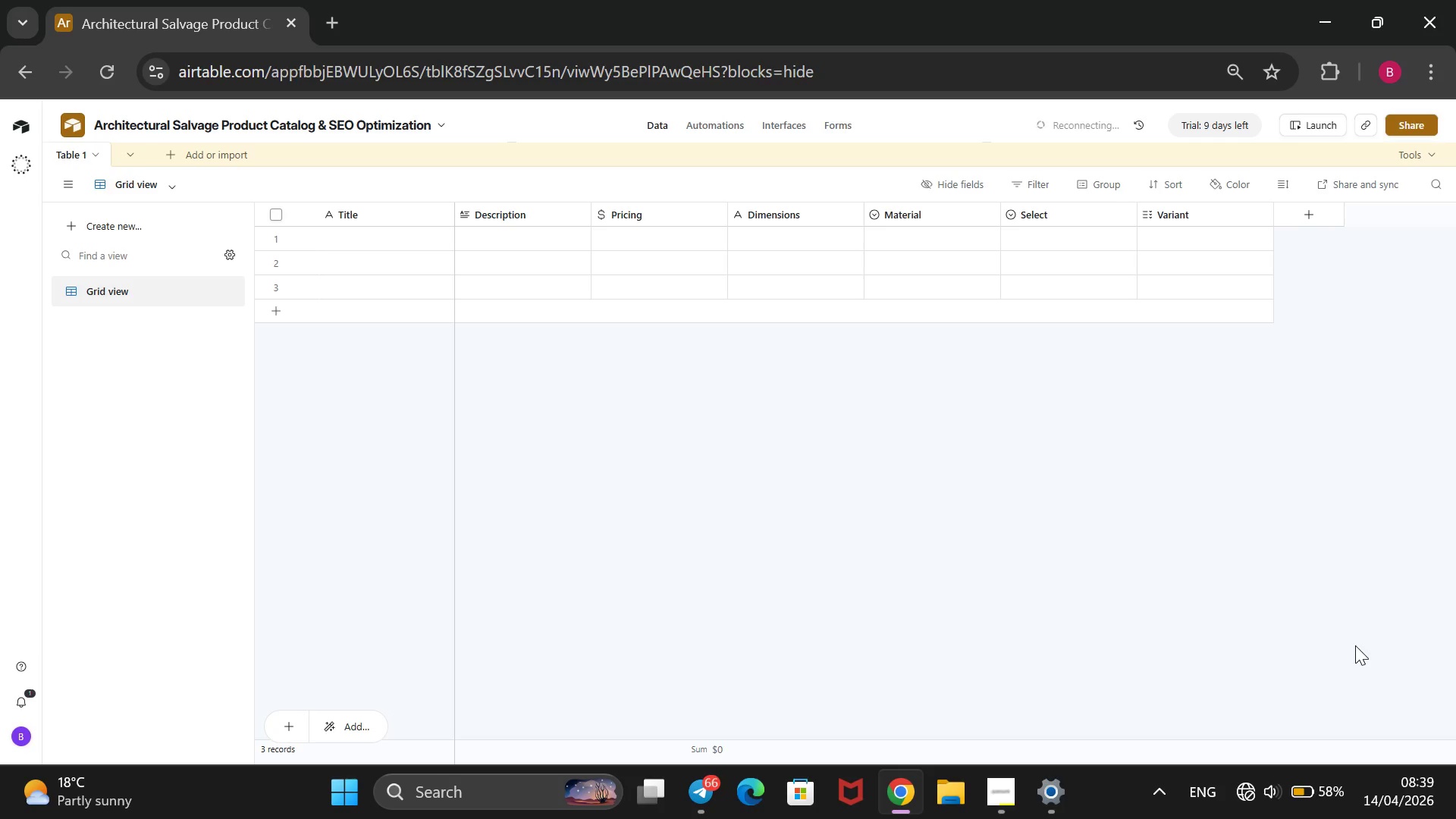 
right_click([1070, 211])
 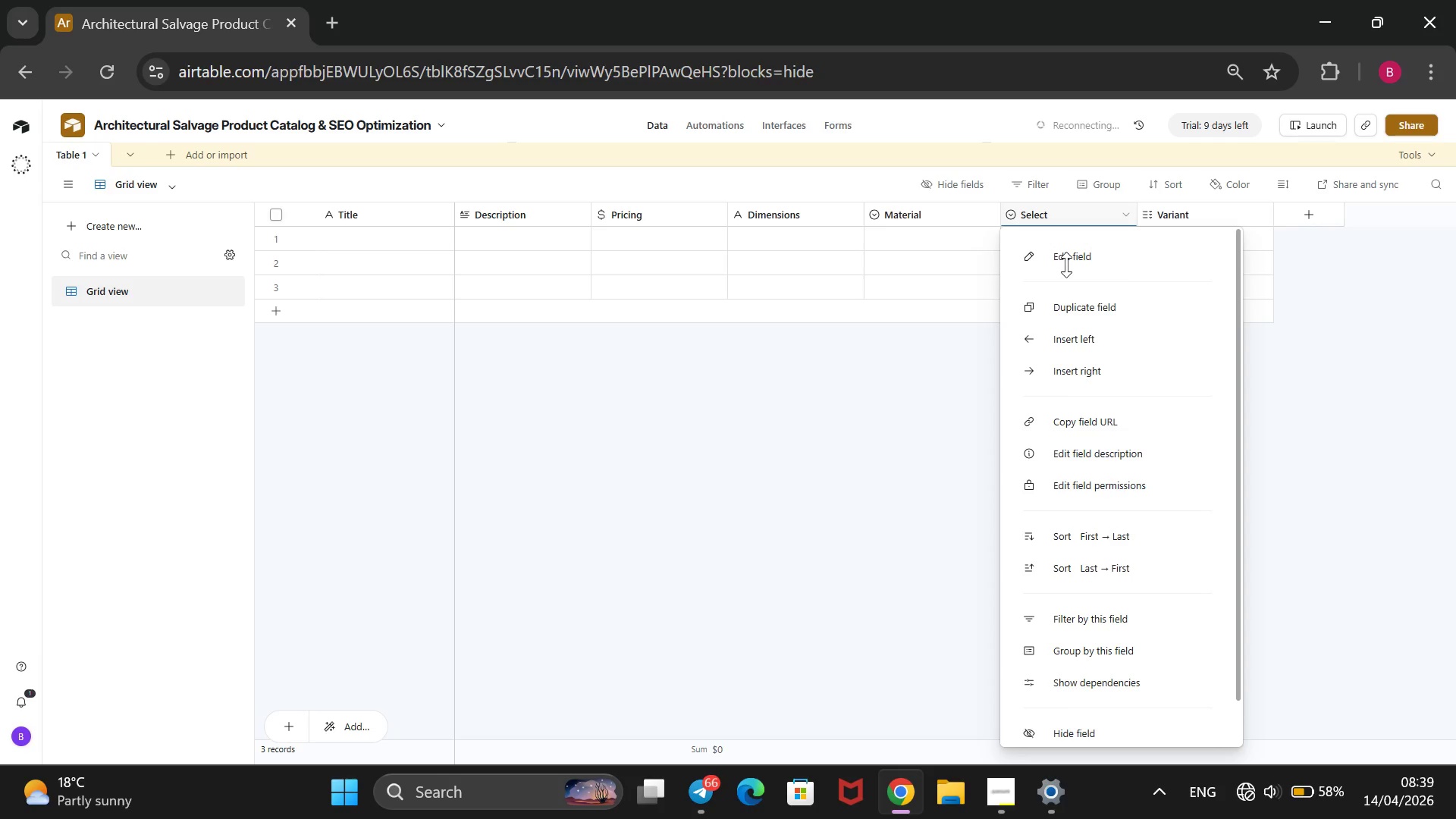 
left_click([1066, 265])
 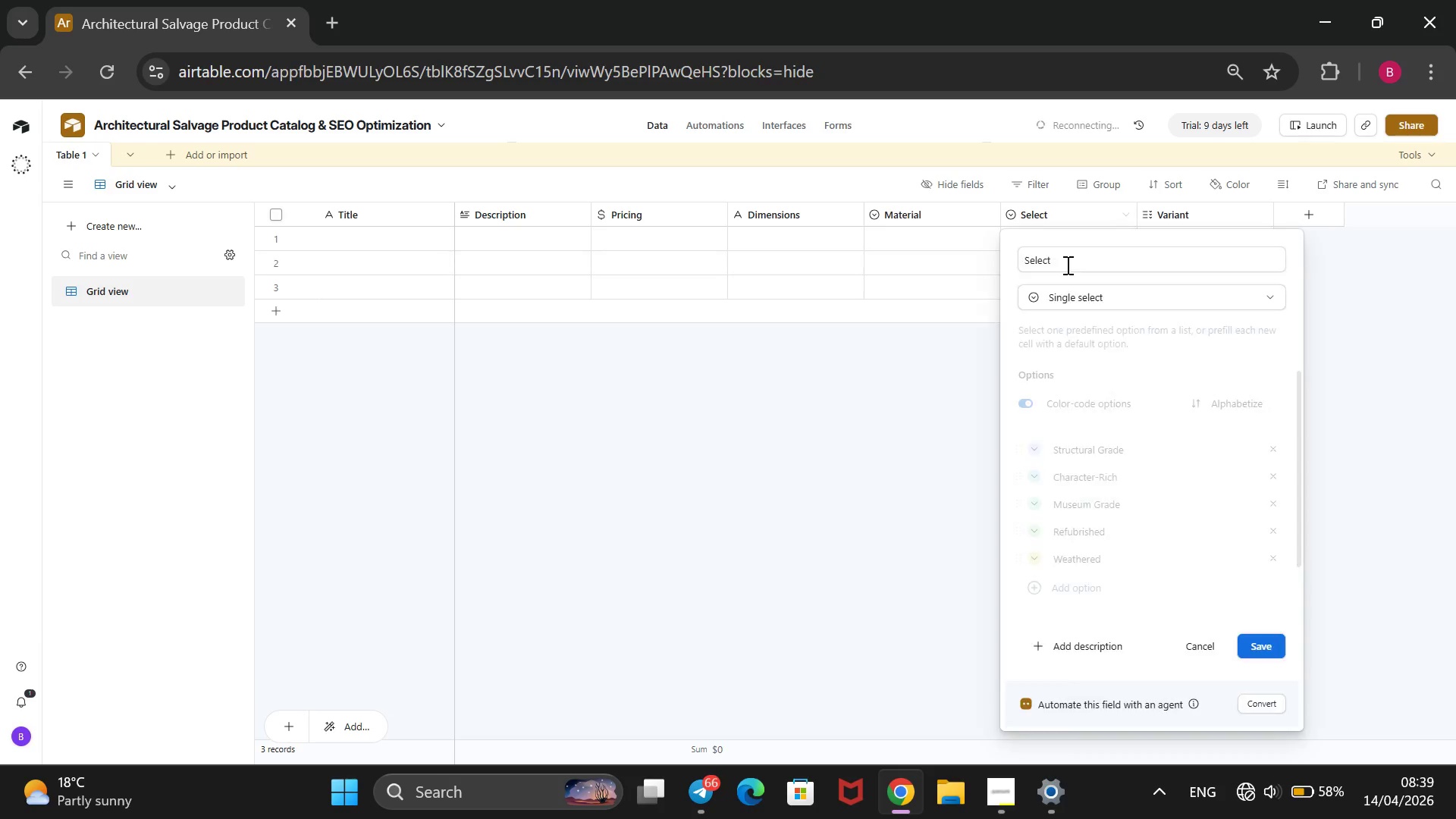 
left_click([1066, 265])
 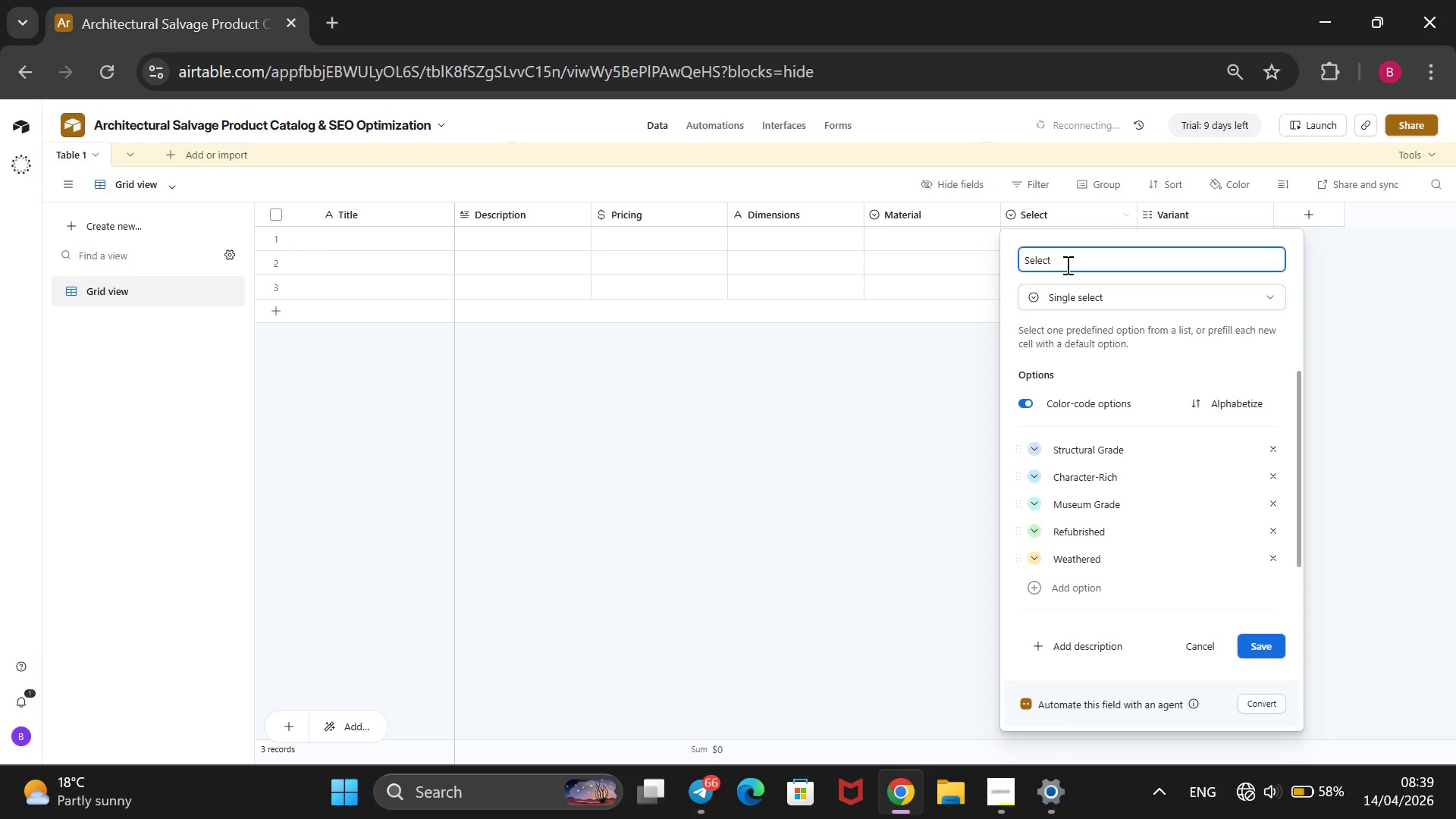 
key(Backspace)
key(Backspace)
key(Backspace)
key(Backspace)
key(Backspace)
key(Backspace)
type(Condition)
 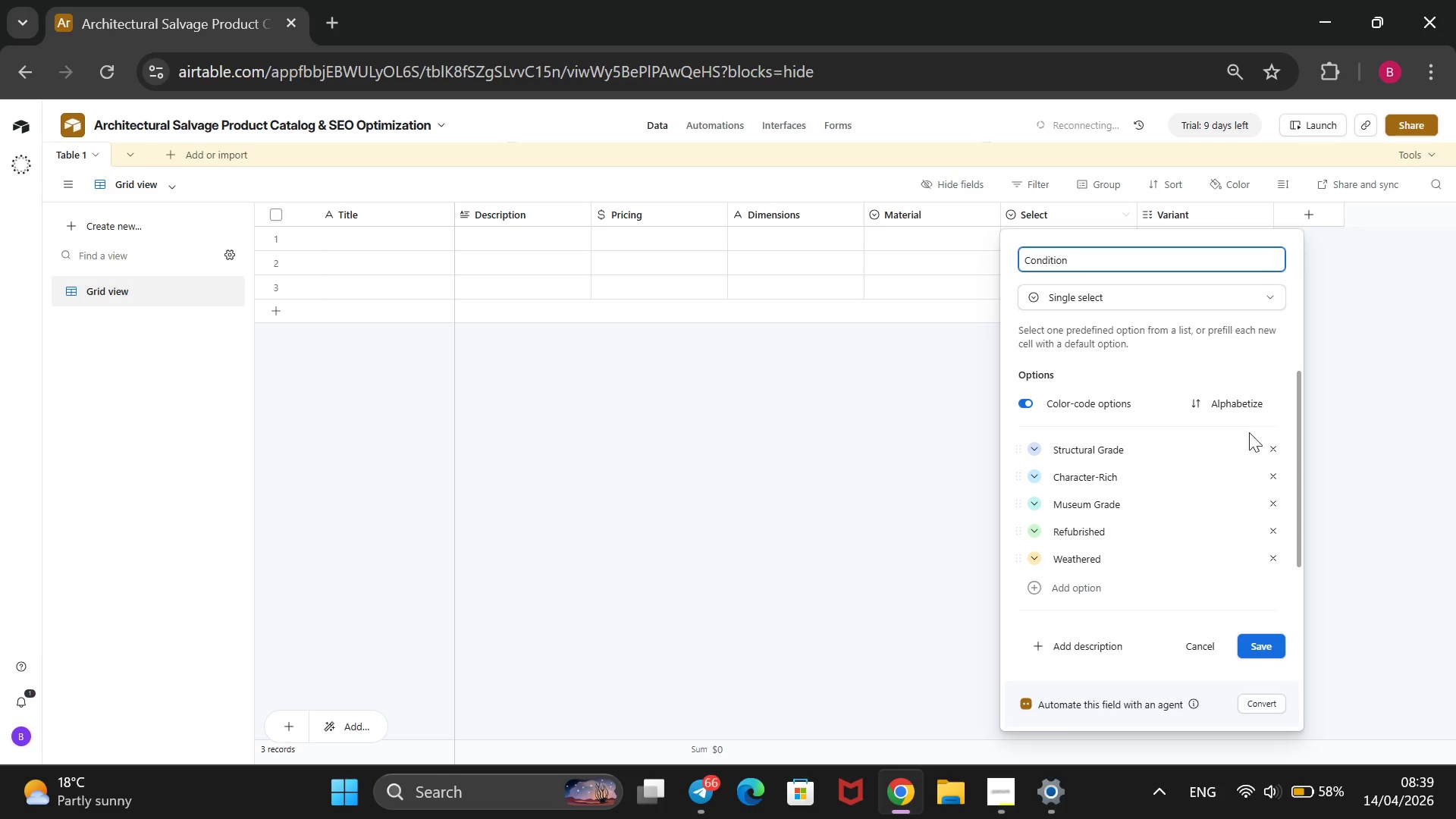 
wait(19.33)
 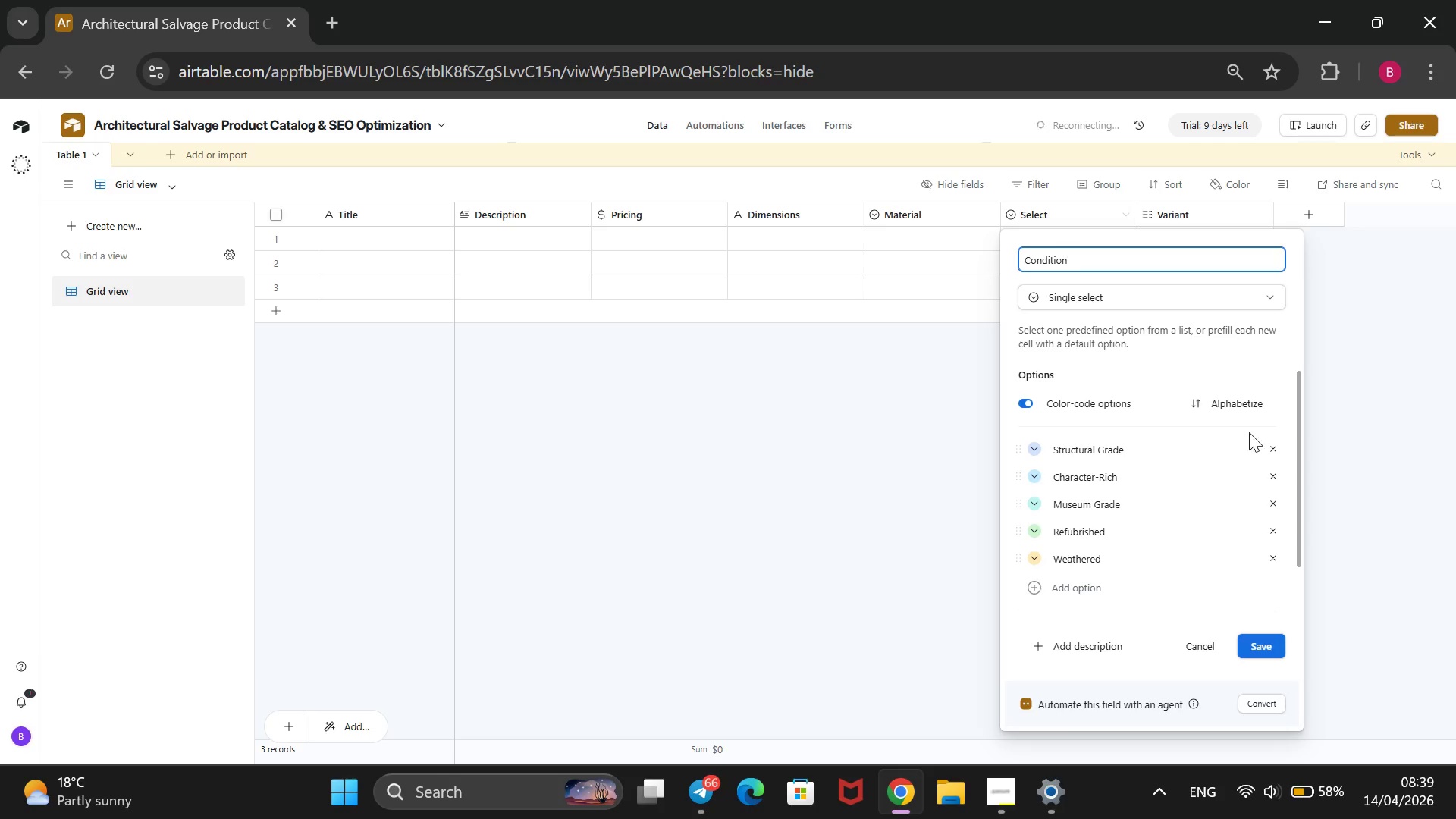 
left_click([1269, 648])
 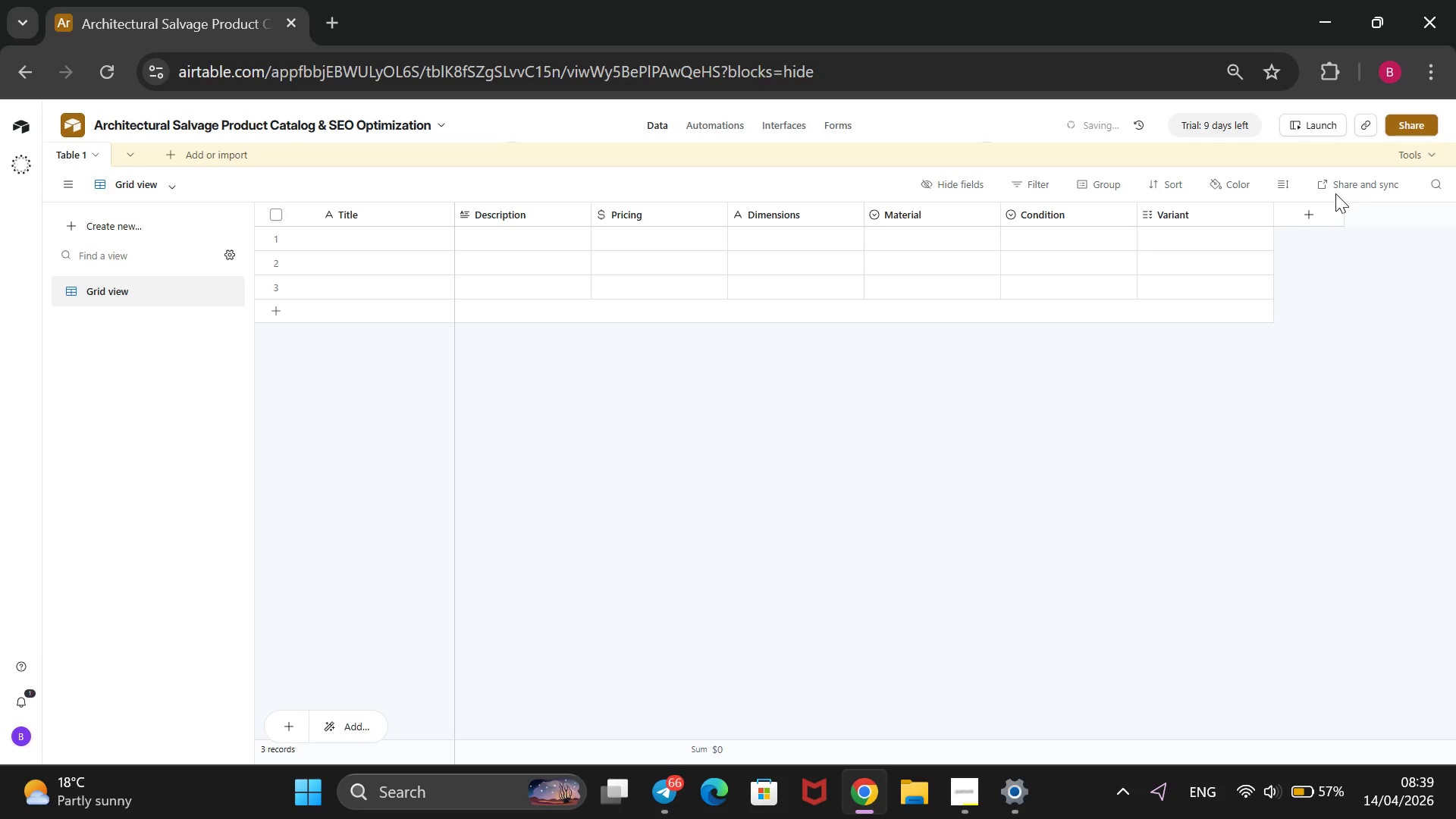 
left_click([1310, 209])
 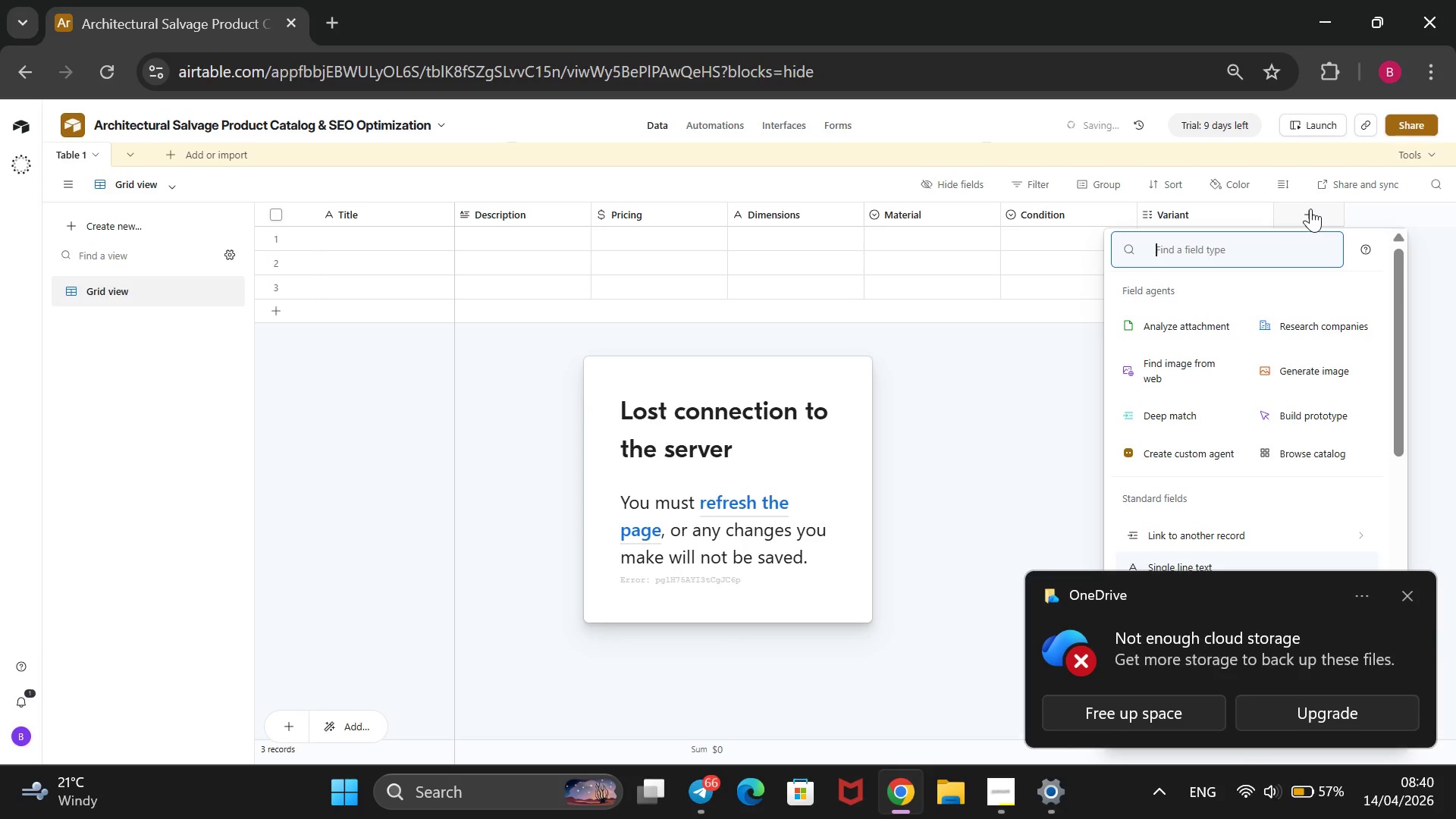 
wait(22.09)
 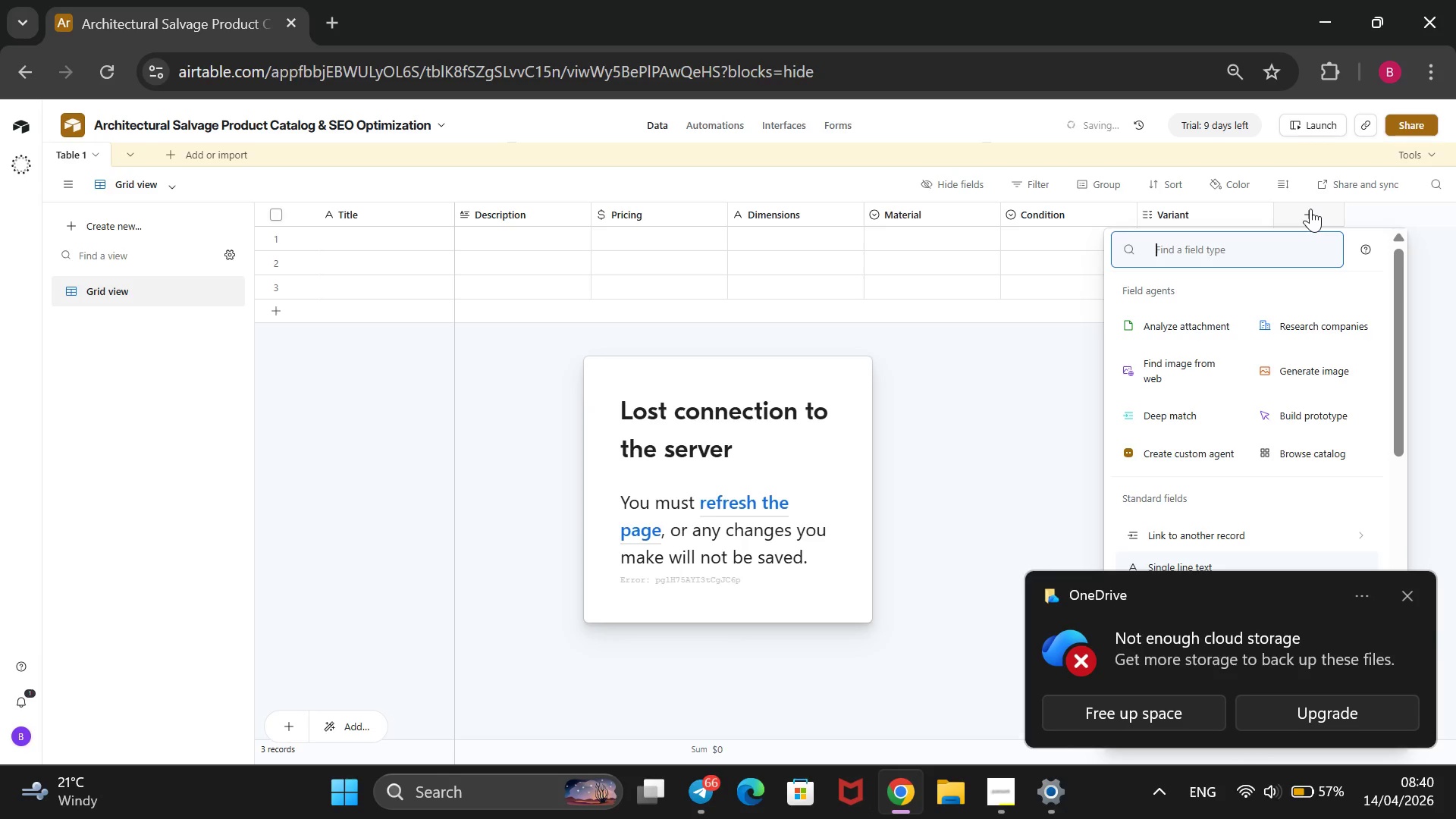 
left_click([952, 491])
 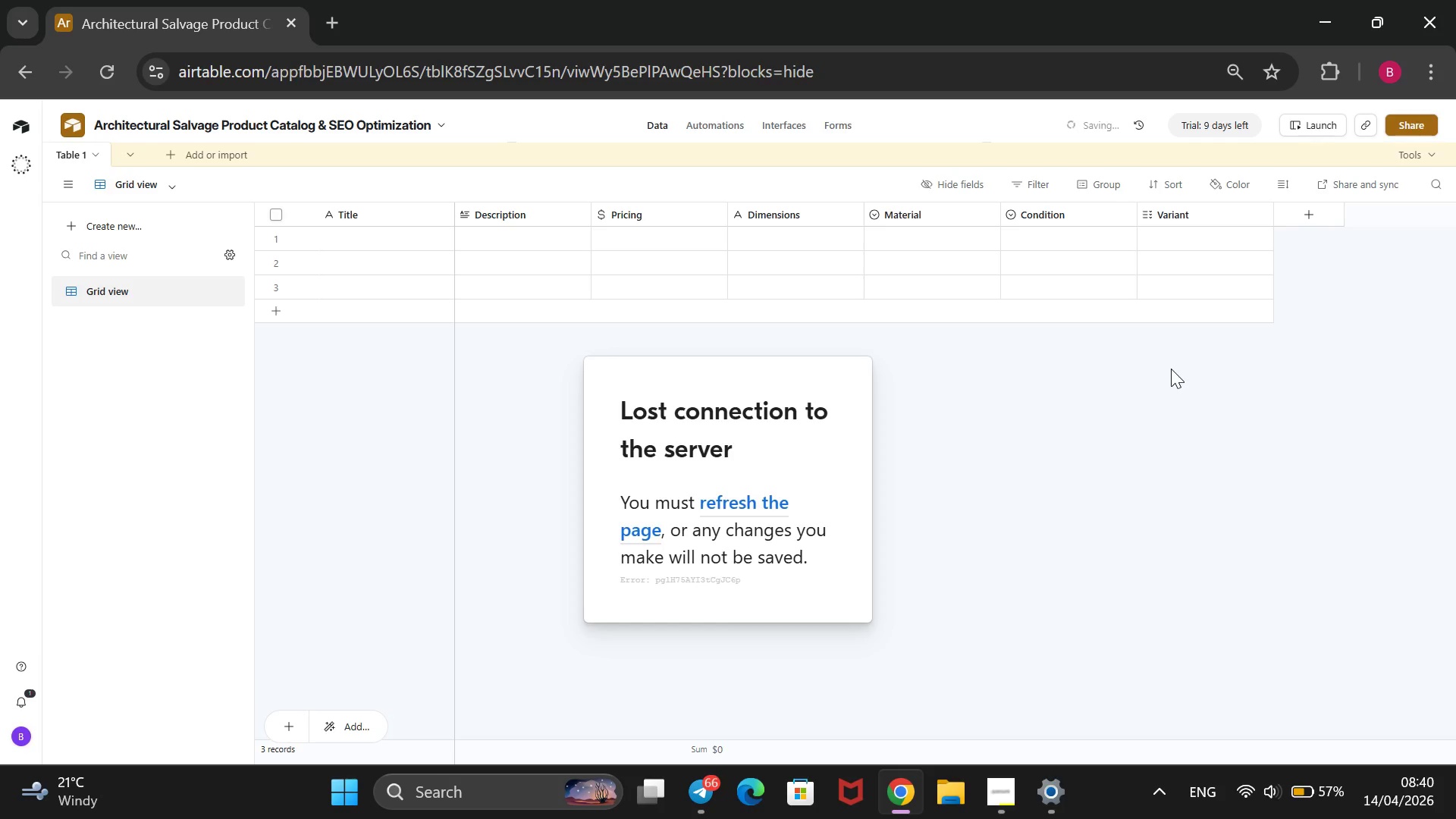 
wait(28.03)
 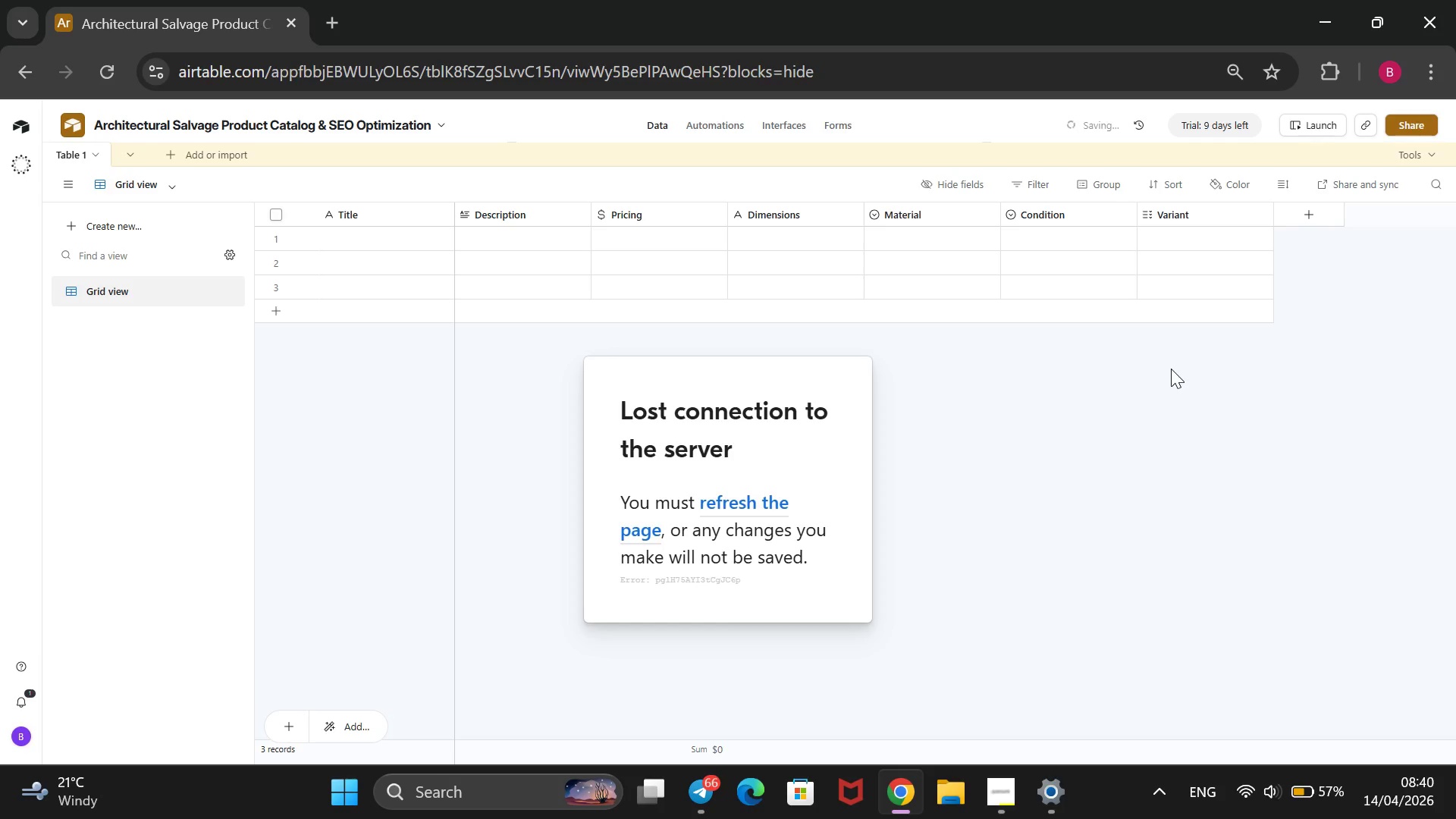 
left_click([104, 70])
 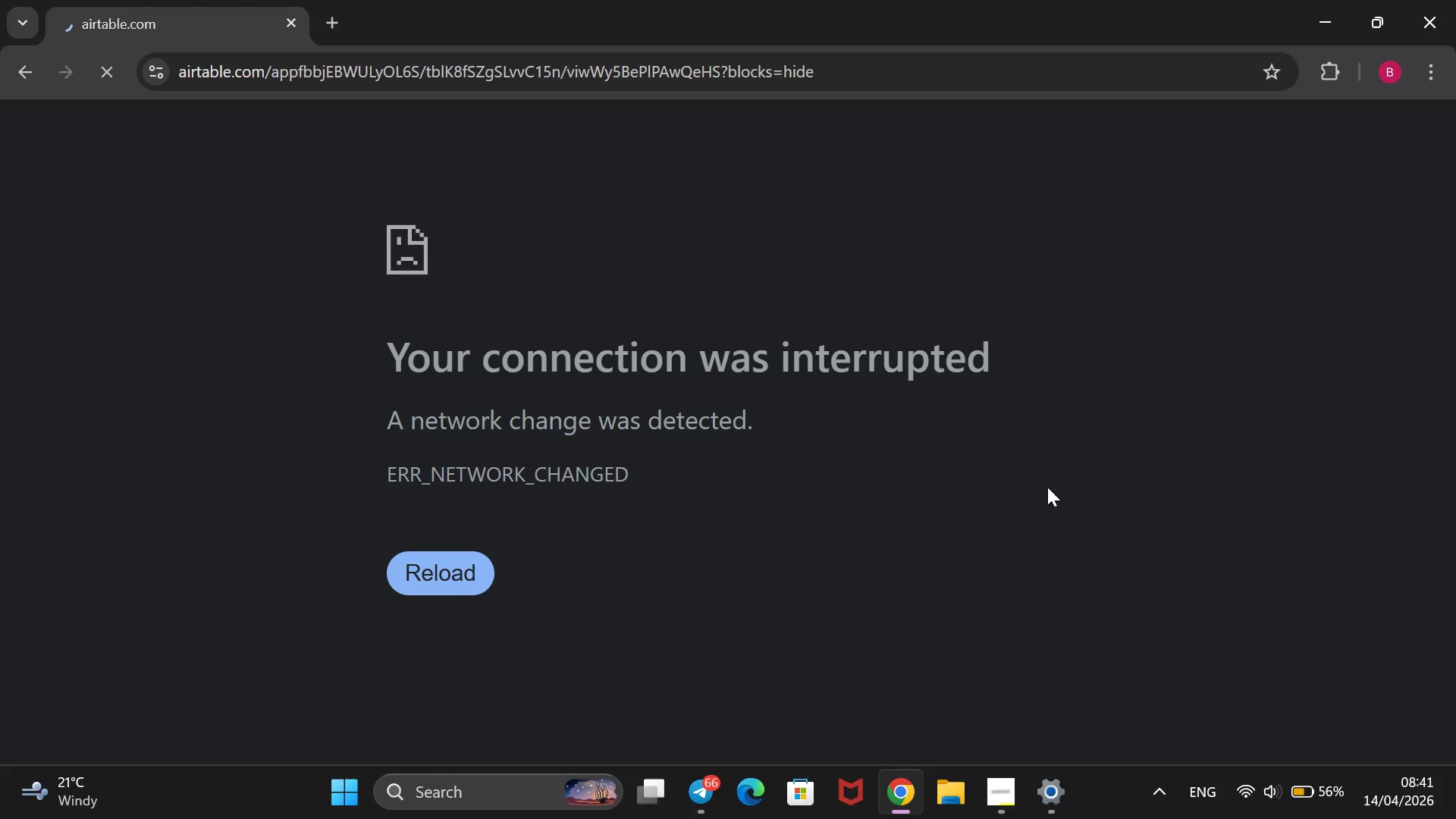 
wait(47.5)
 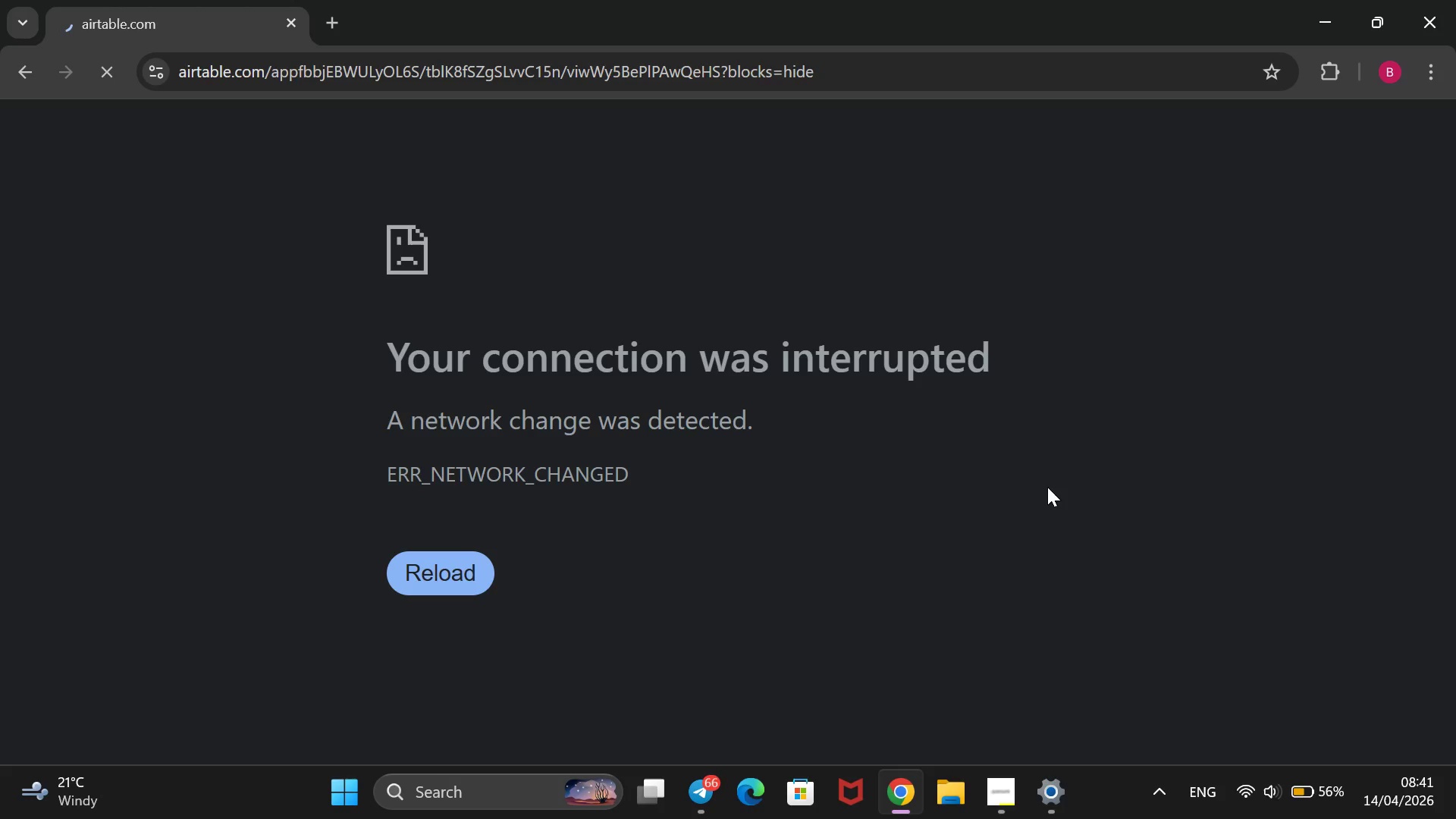 
left_click([1236, 785])
 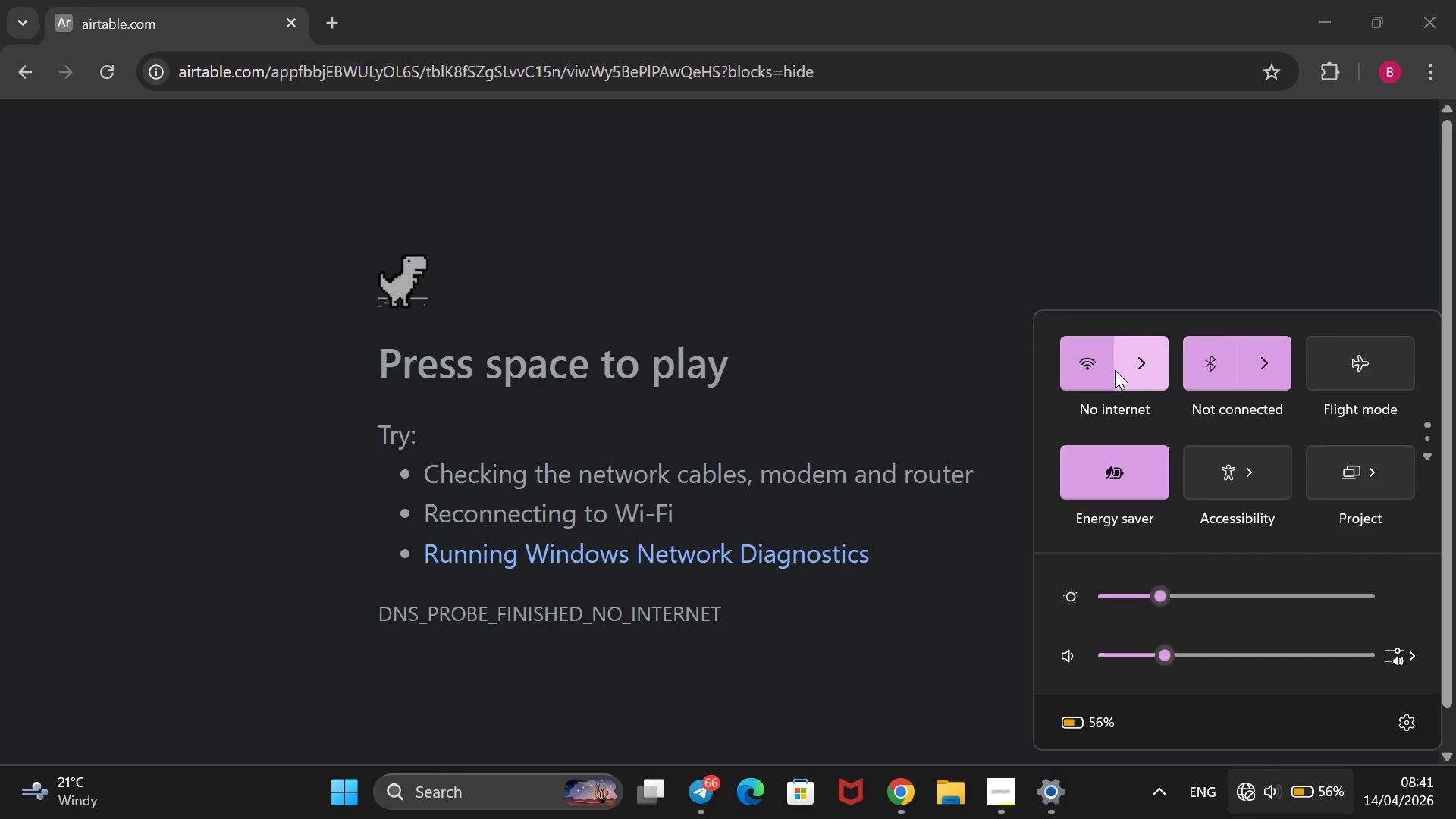 
left_click([1133, 359])
 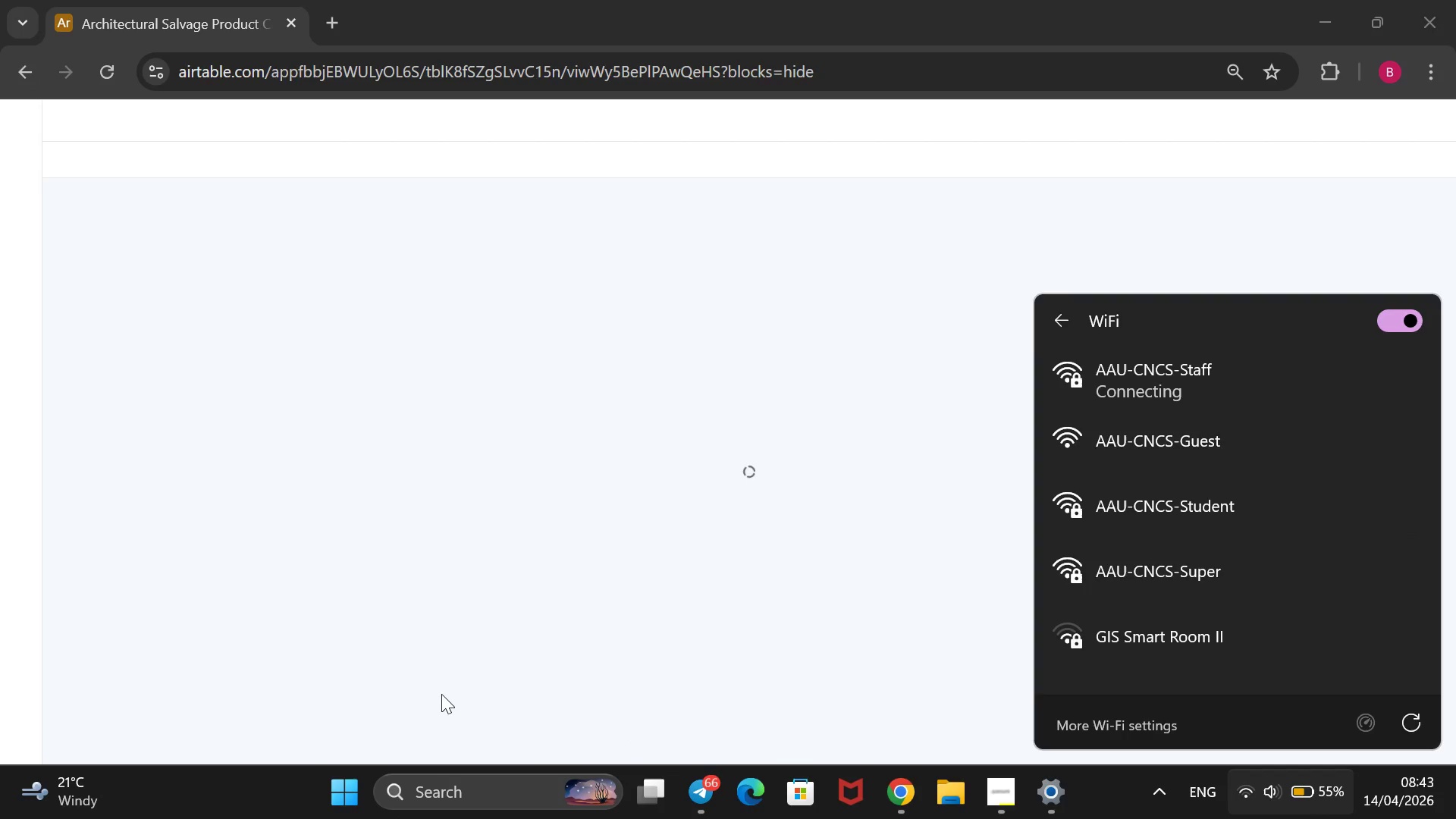 
wait(87.92)
 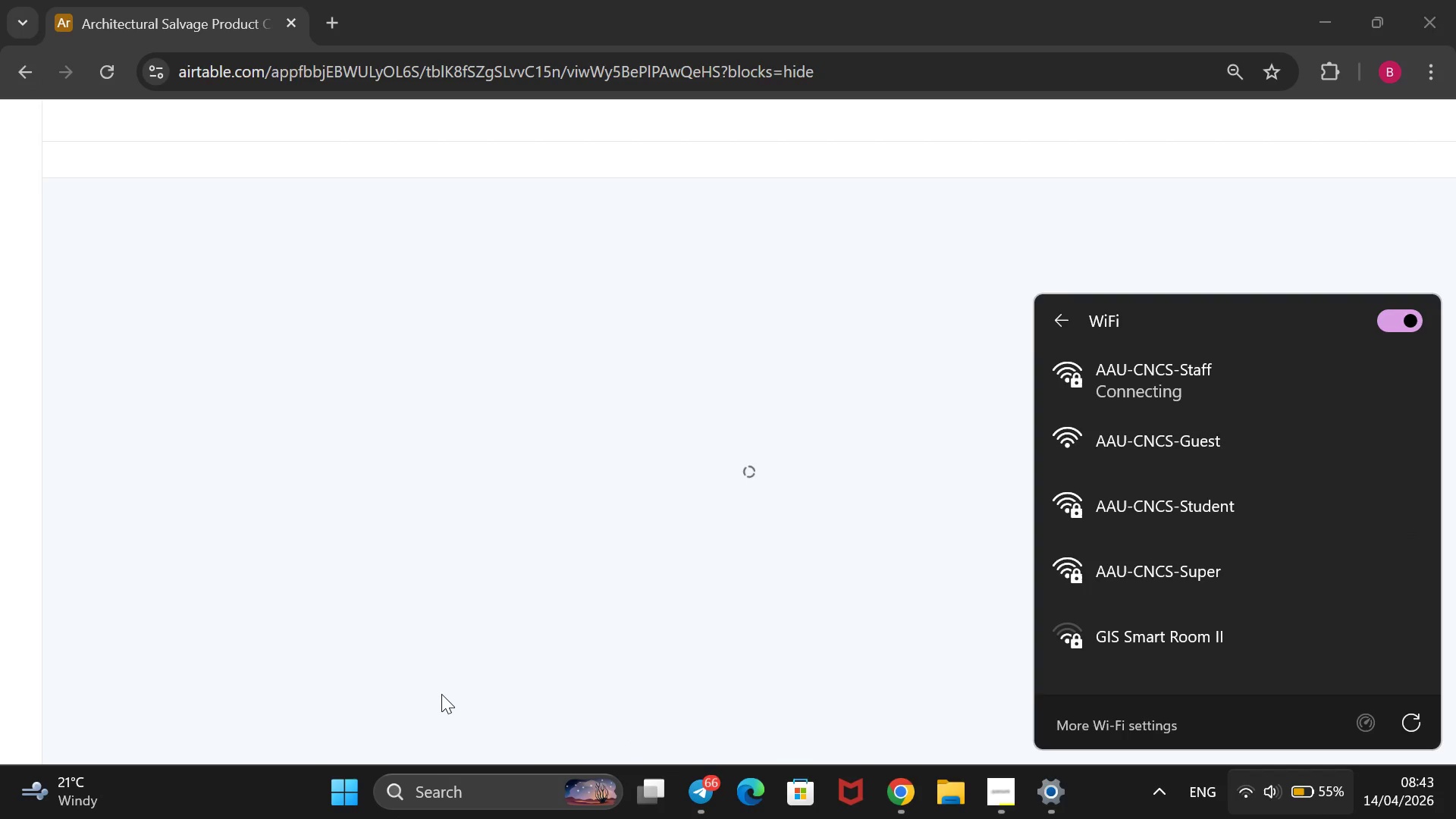 
left_click([1181, 391])
 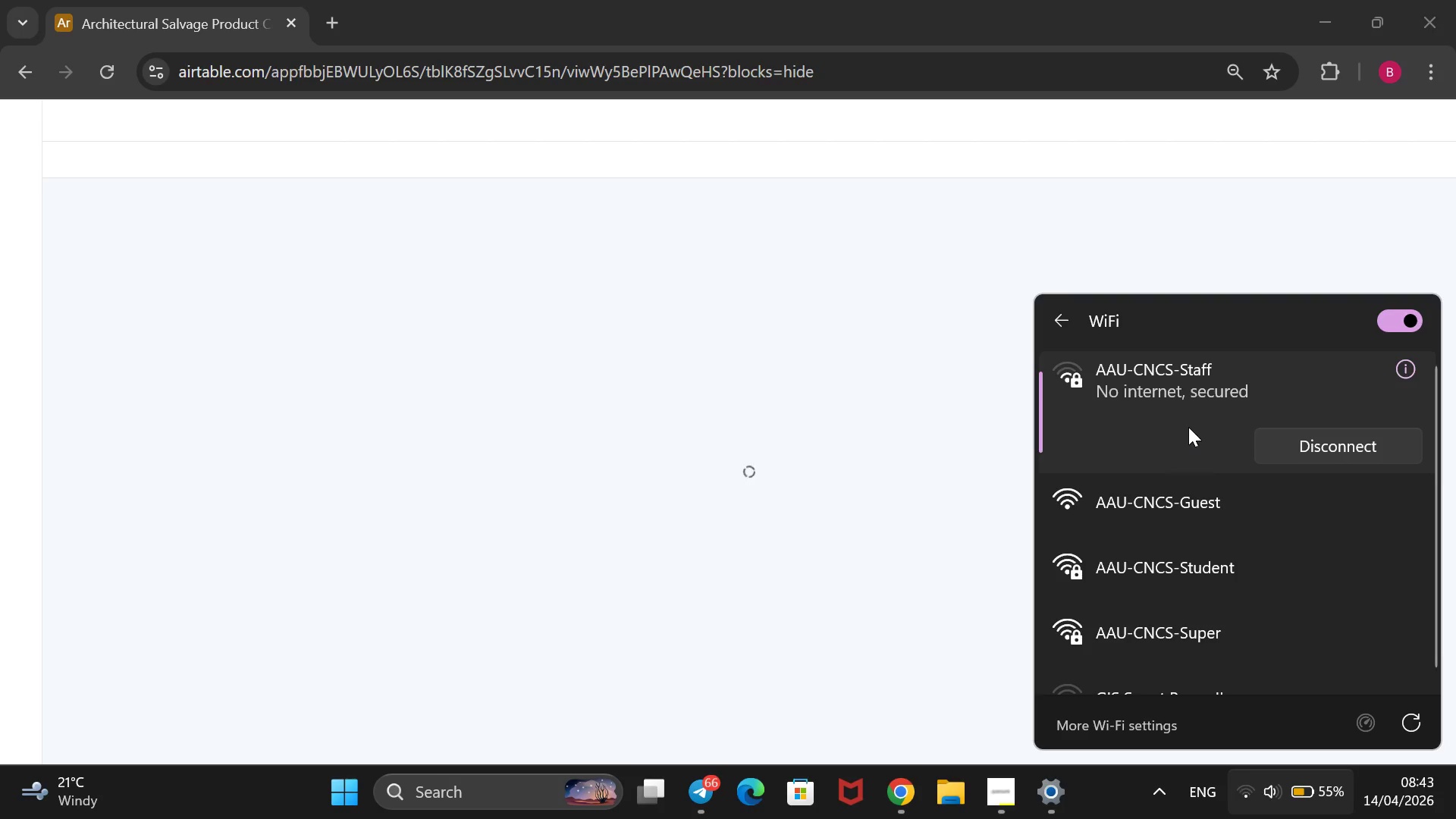 
wait(23.34)
 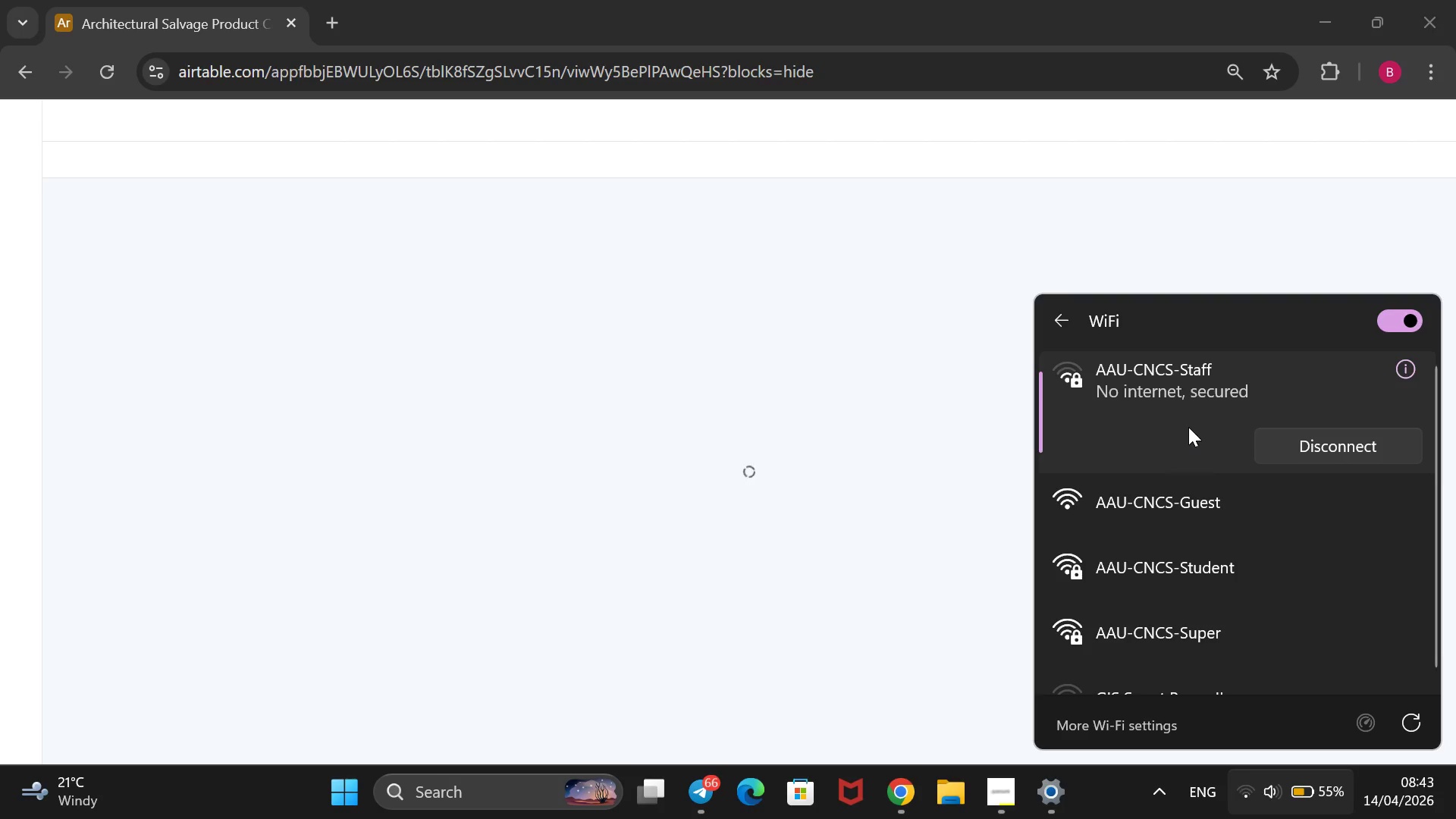 
left_click([905, 442])
 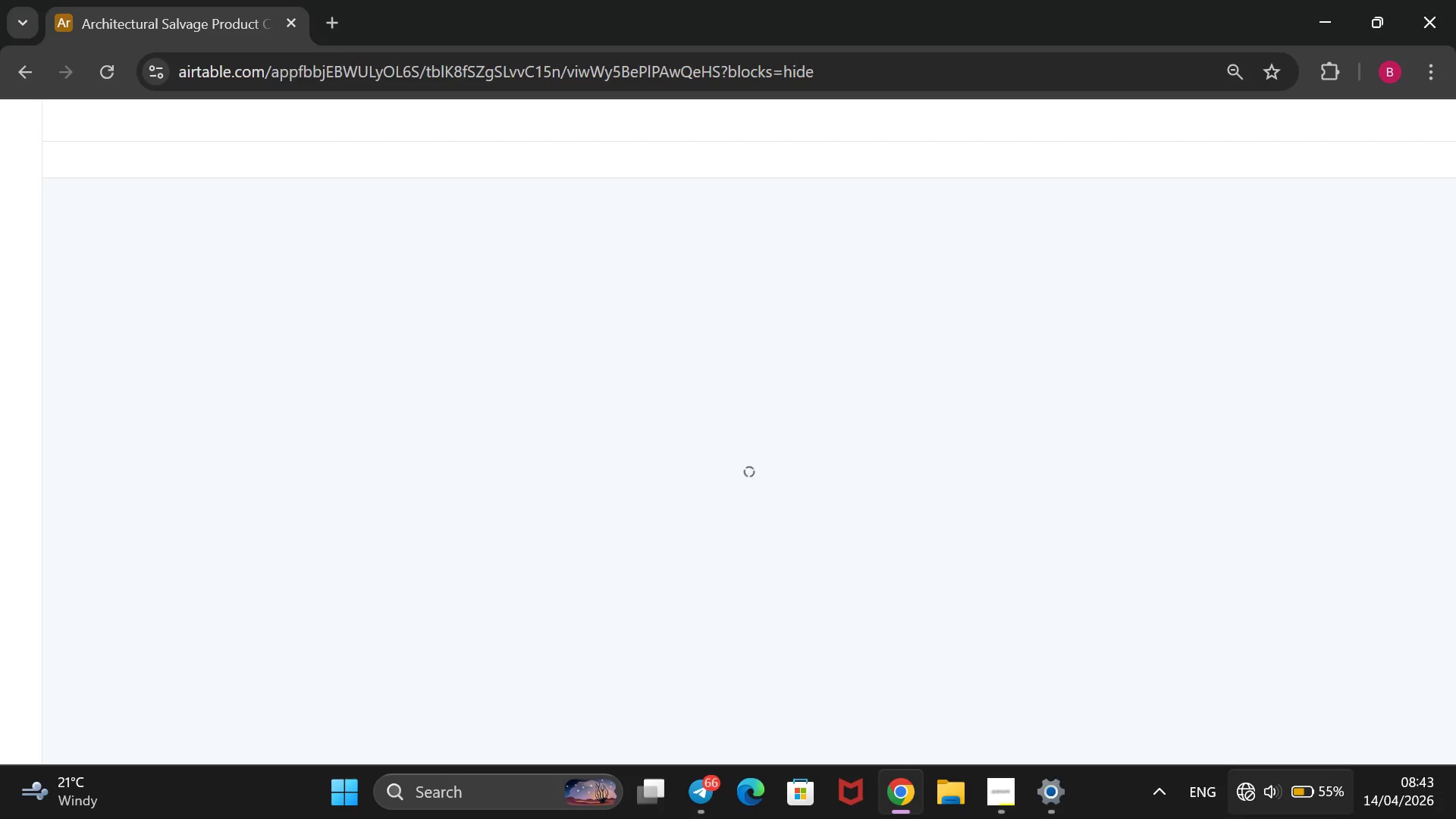 
wait(6.47)
 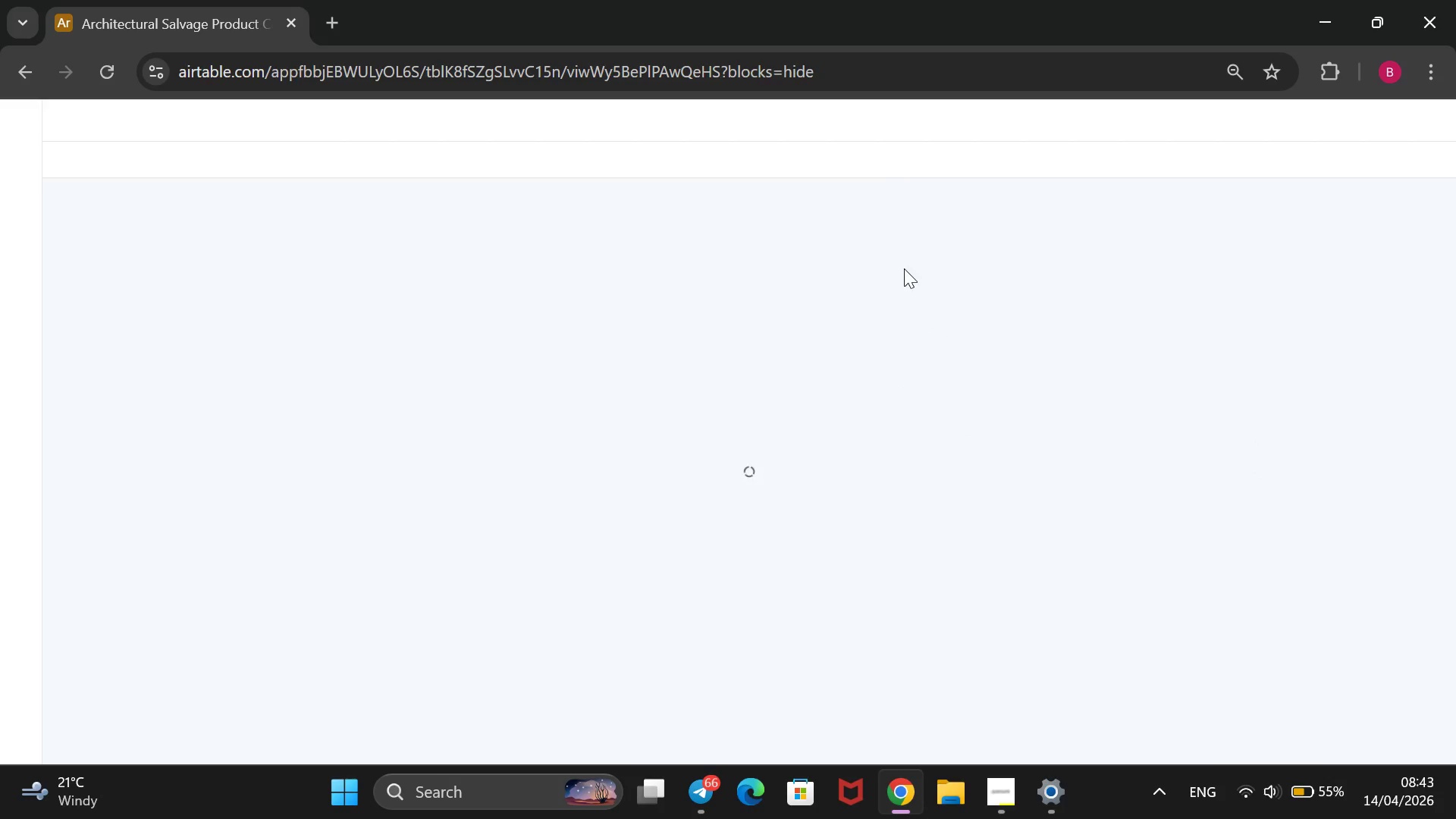 
left_click([1245, 792])
 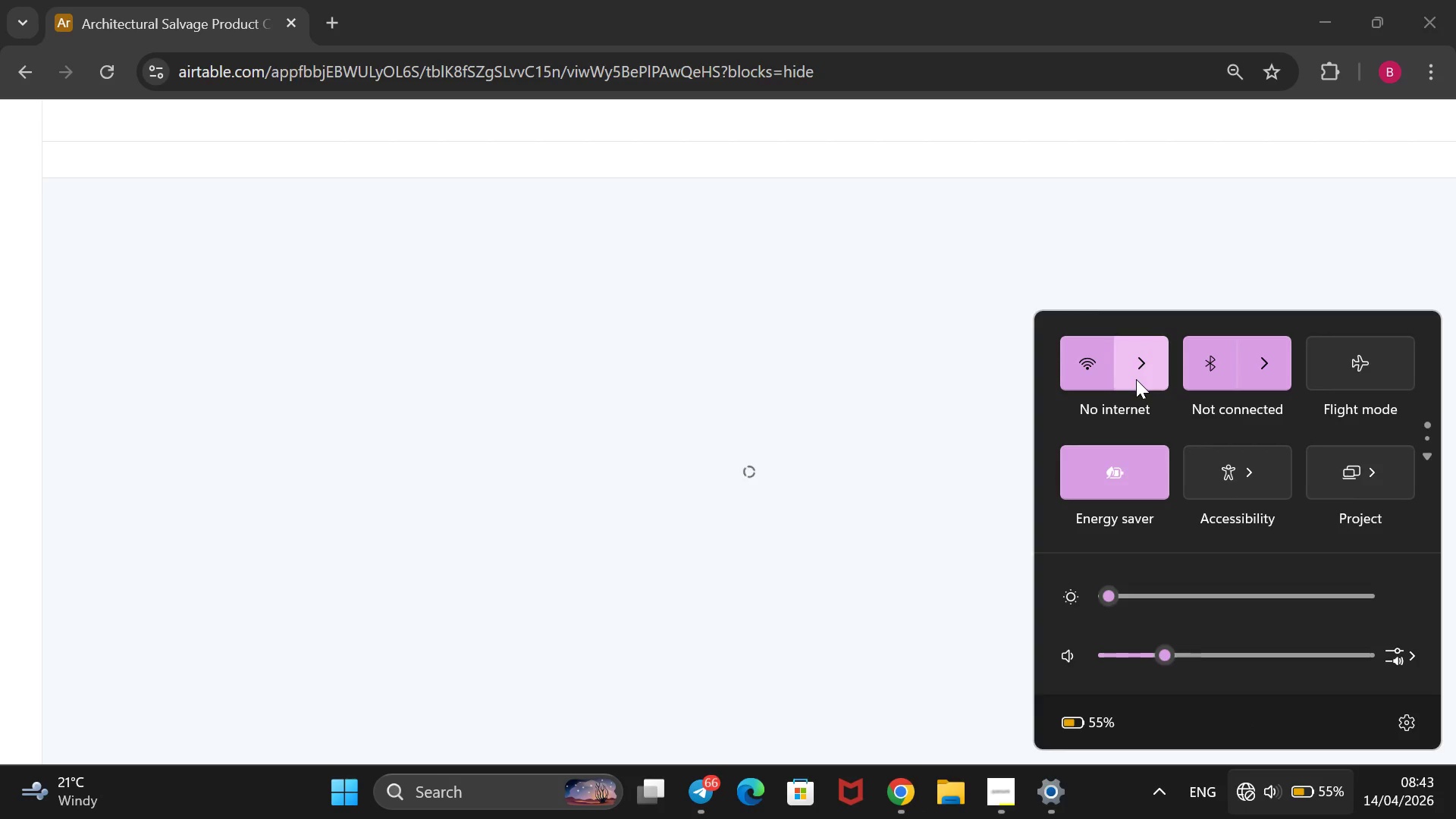 
left_click([1136, 379])
 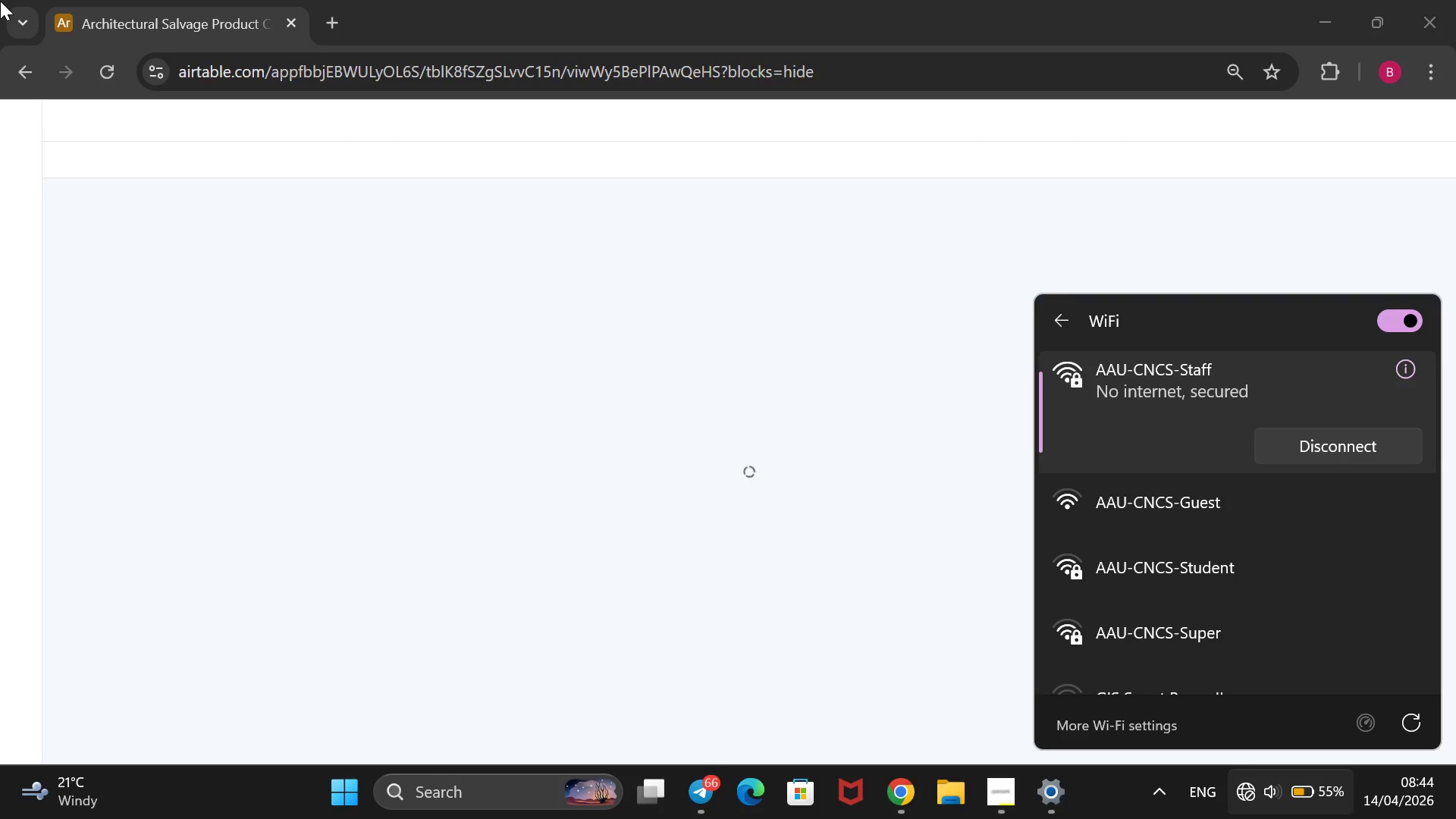 
wait(30.44)
 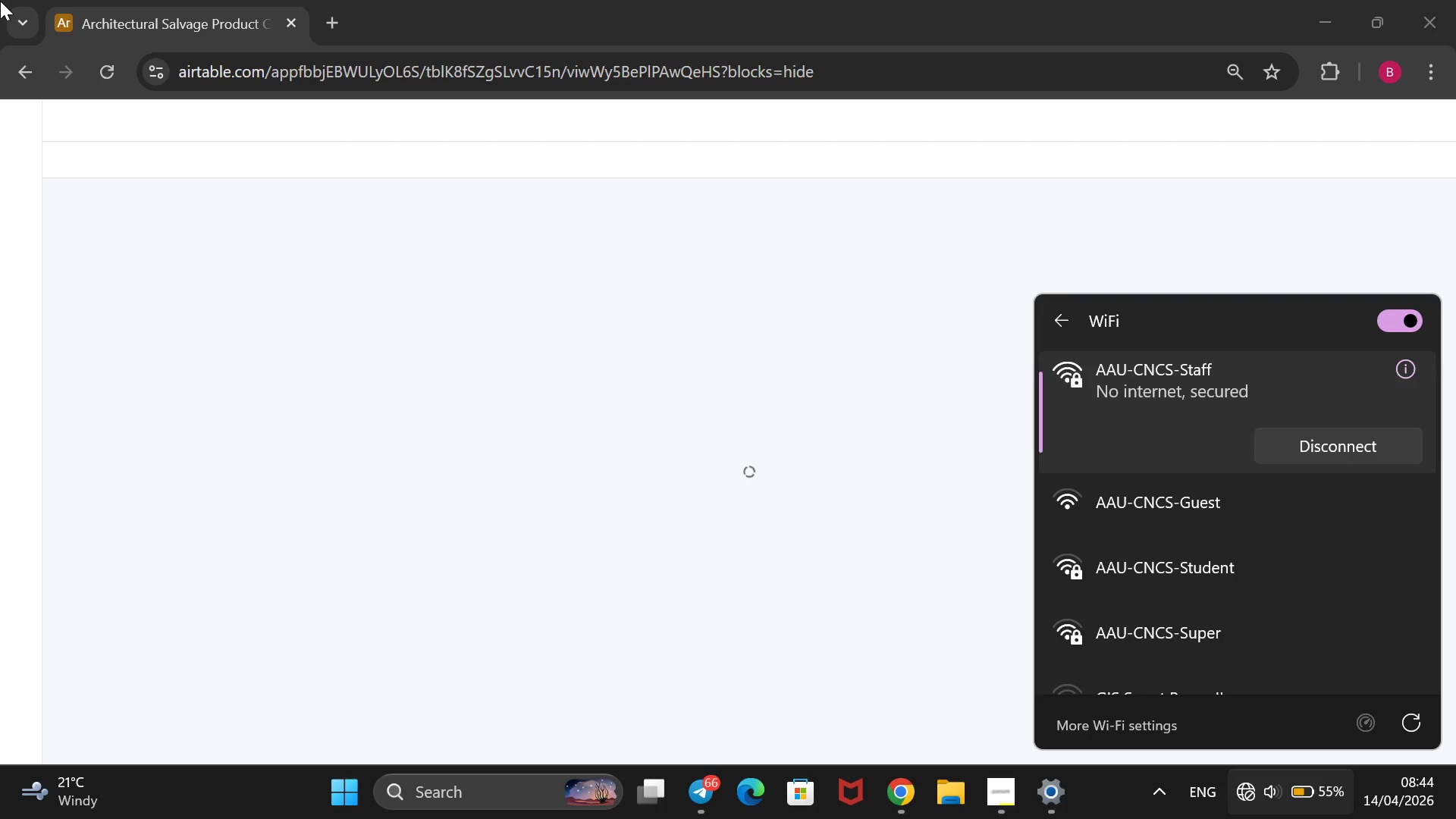 
mouse_move([30, 825])
 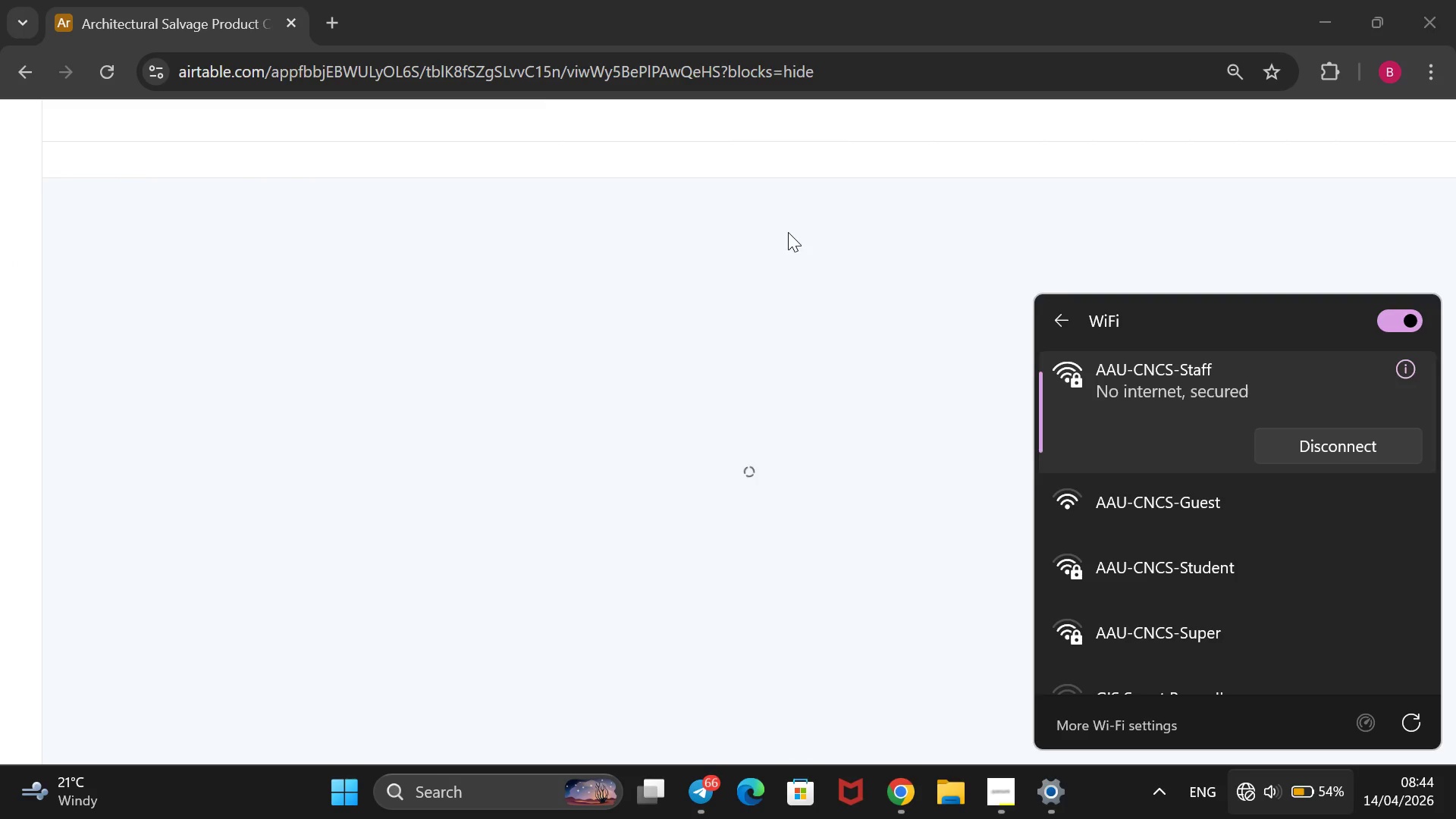 
wait(6.04)
 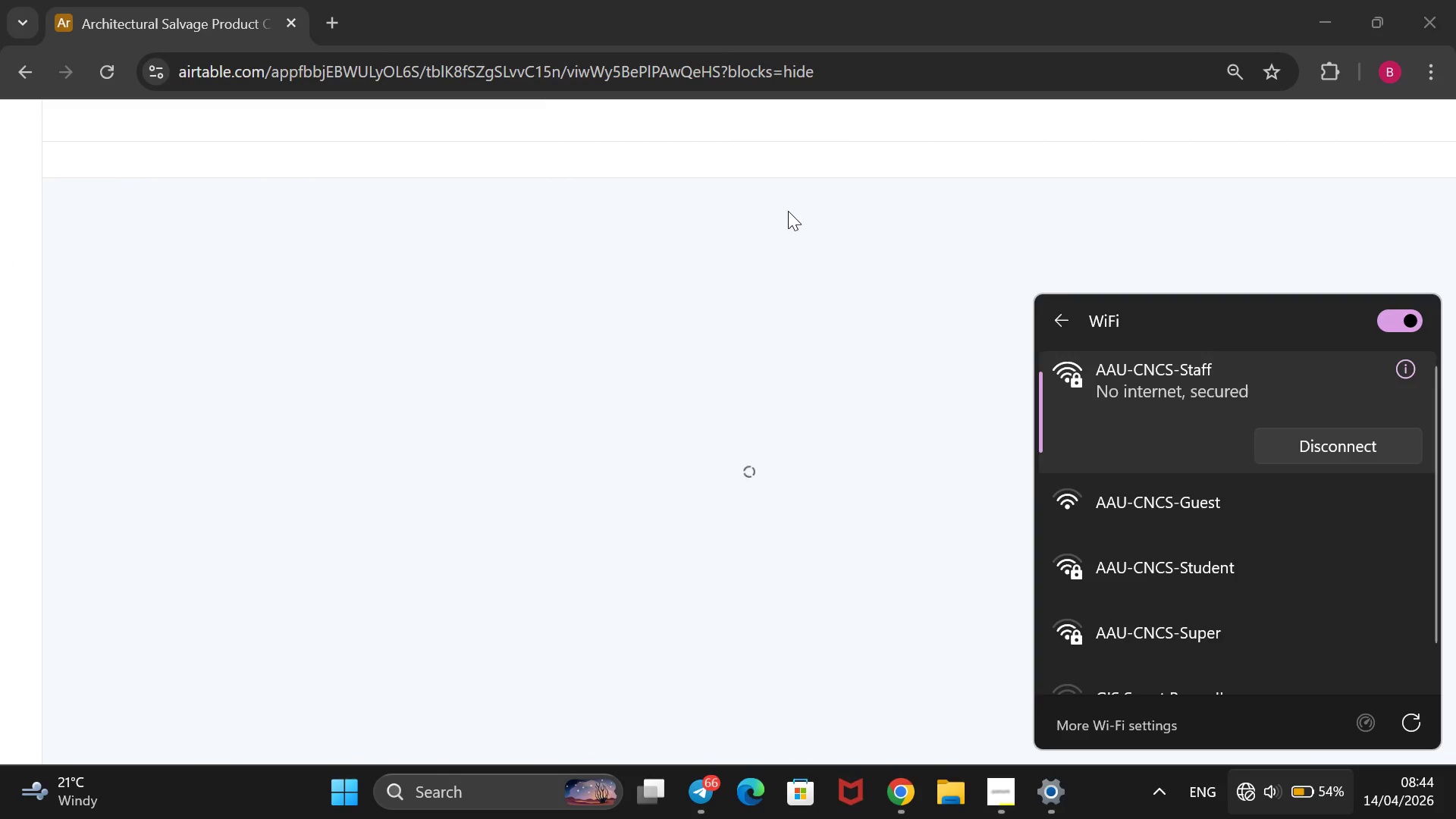 
left_click([1015, 795])
 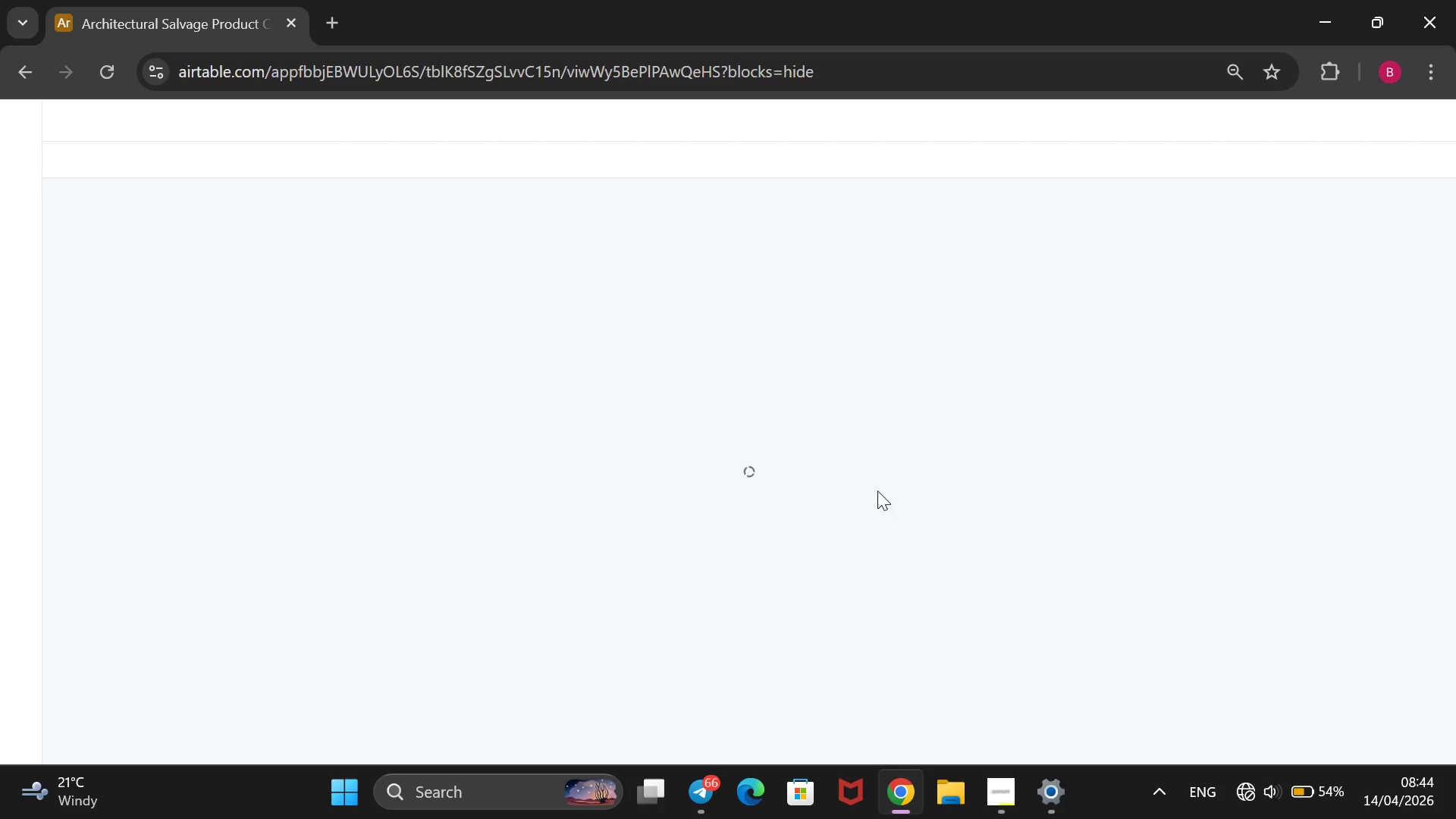 
wait(19.66)
 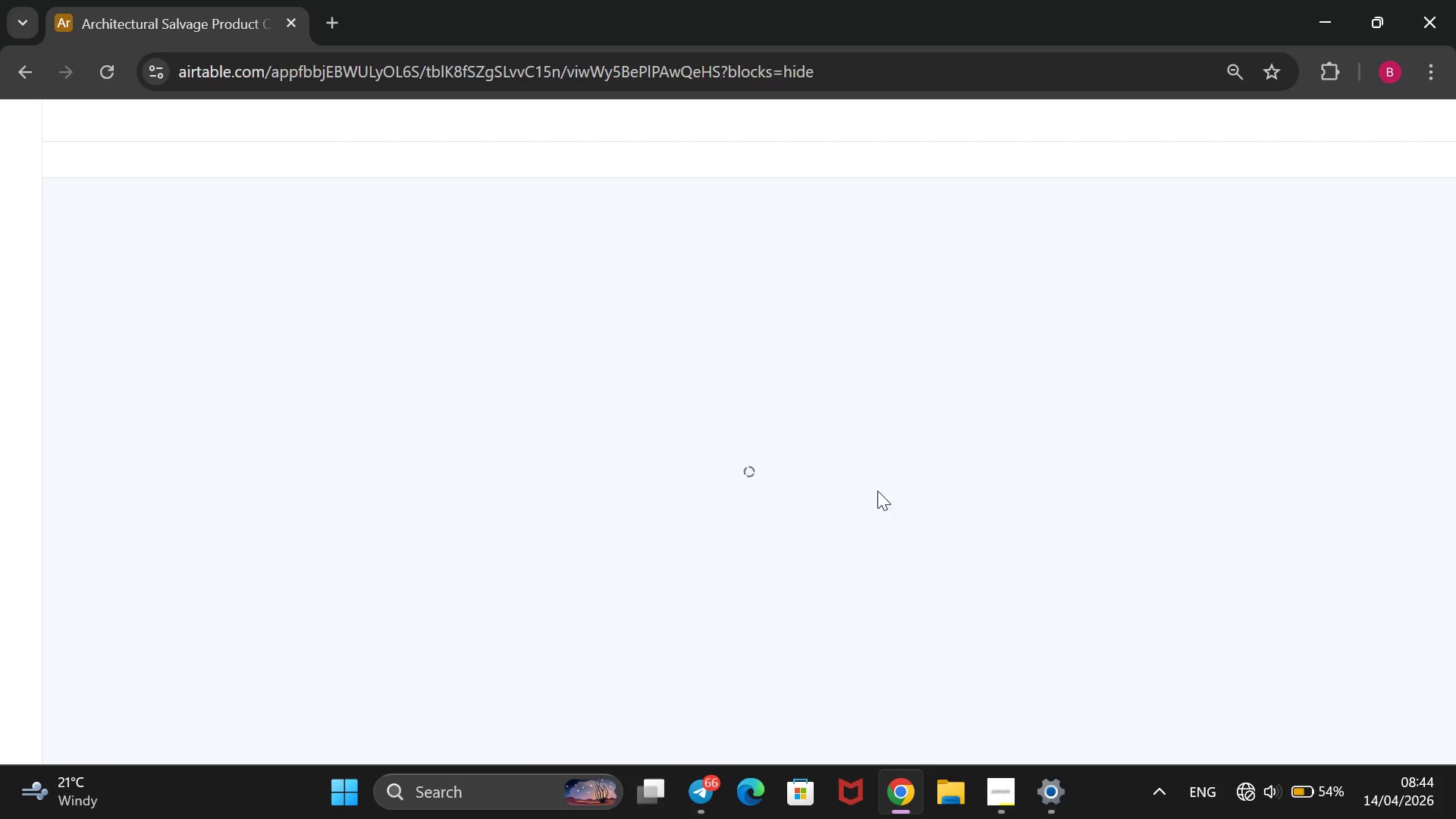 
mouse_move([67, 817])
 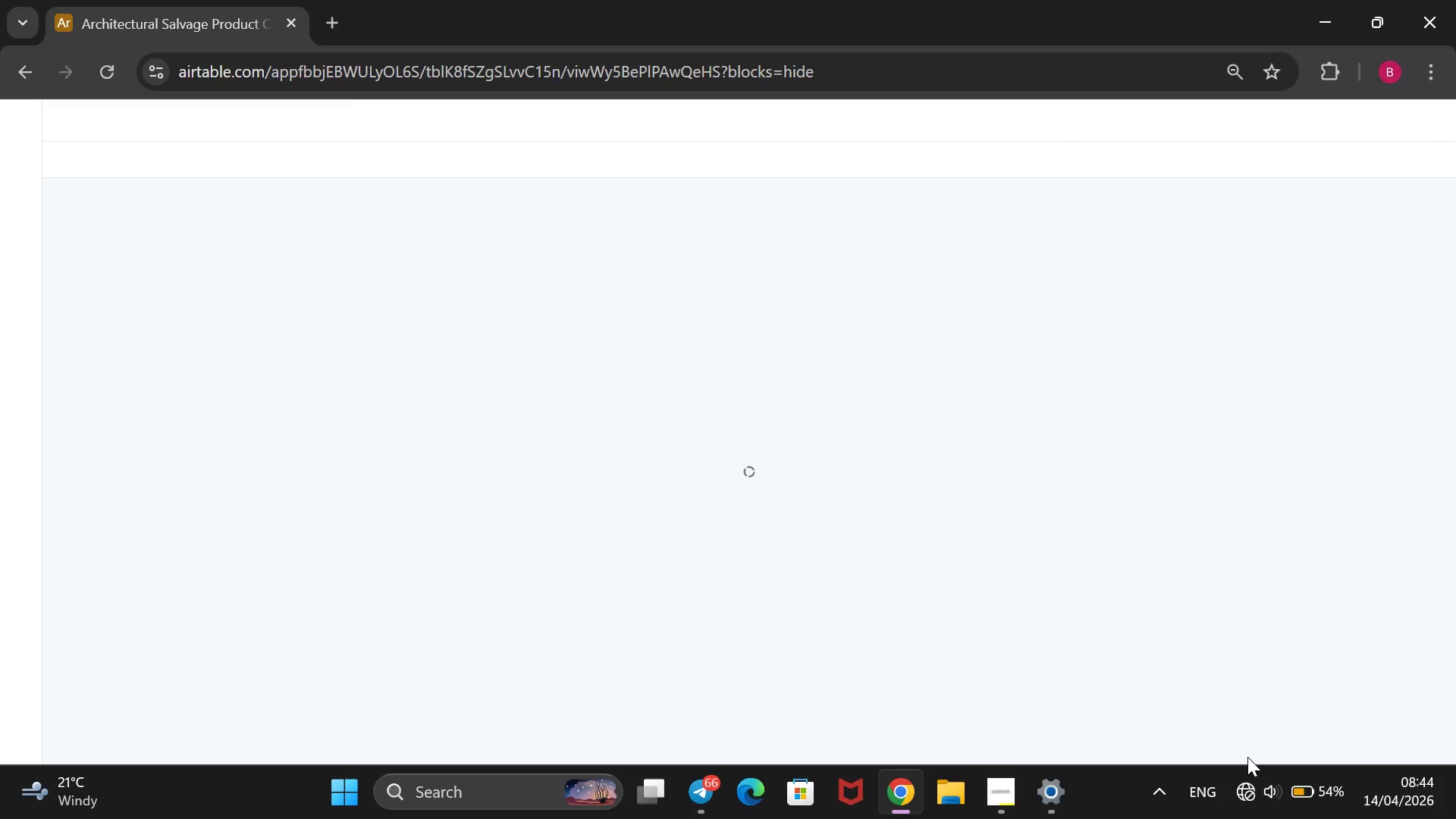 
left_click([1239, 786])
 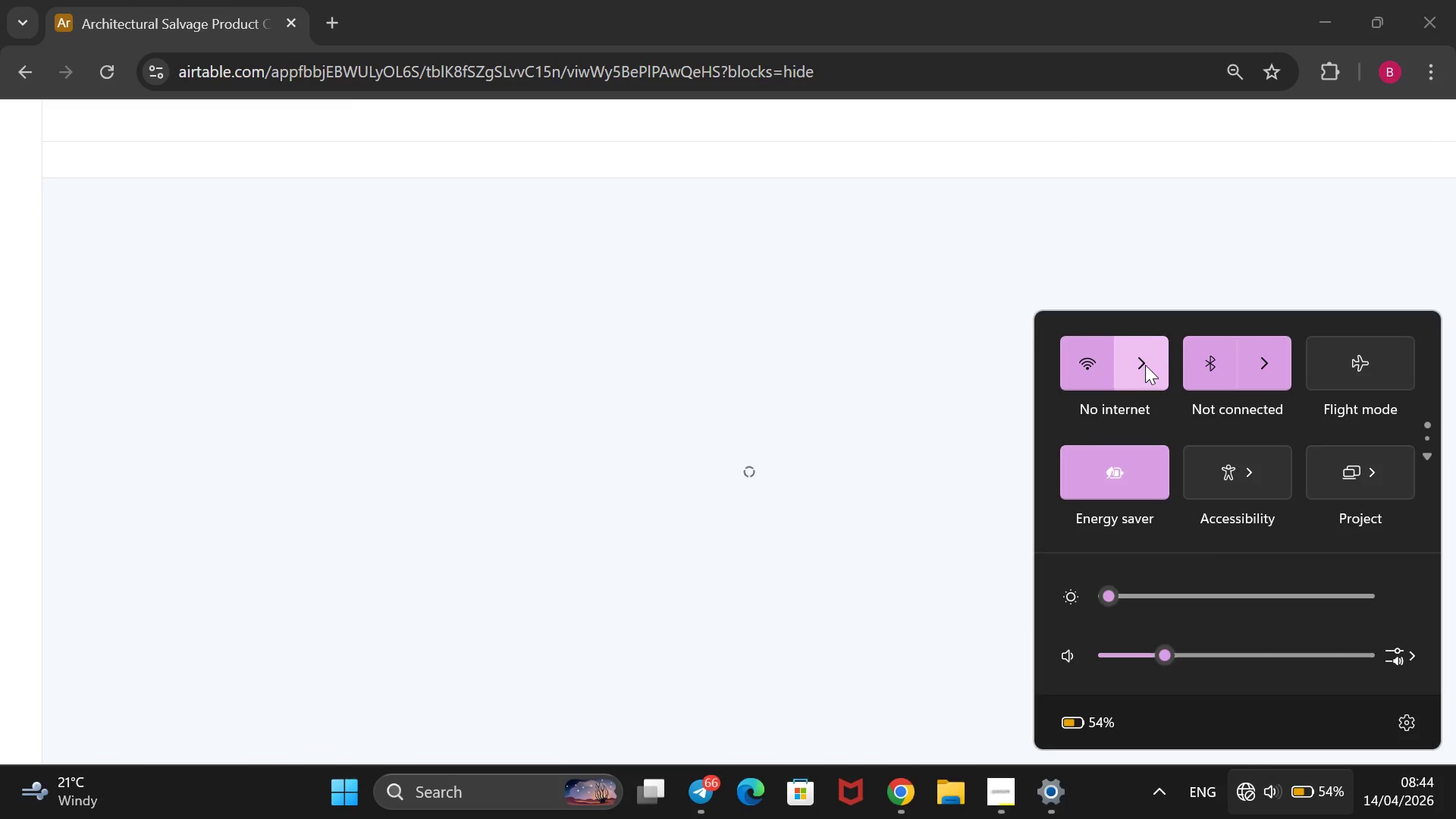 
left_click([1145, 365])
 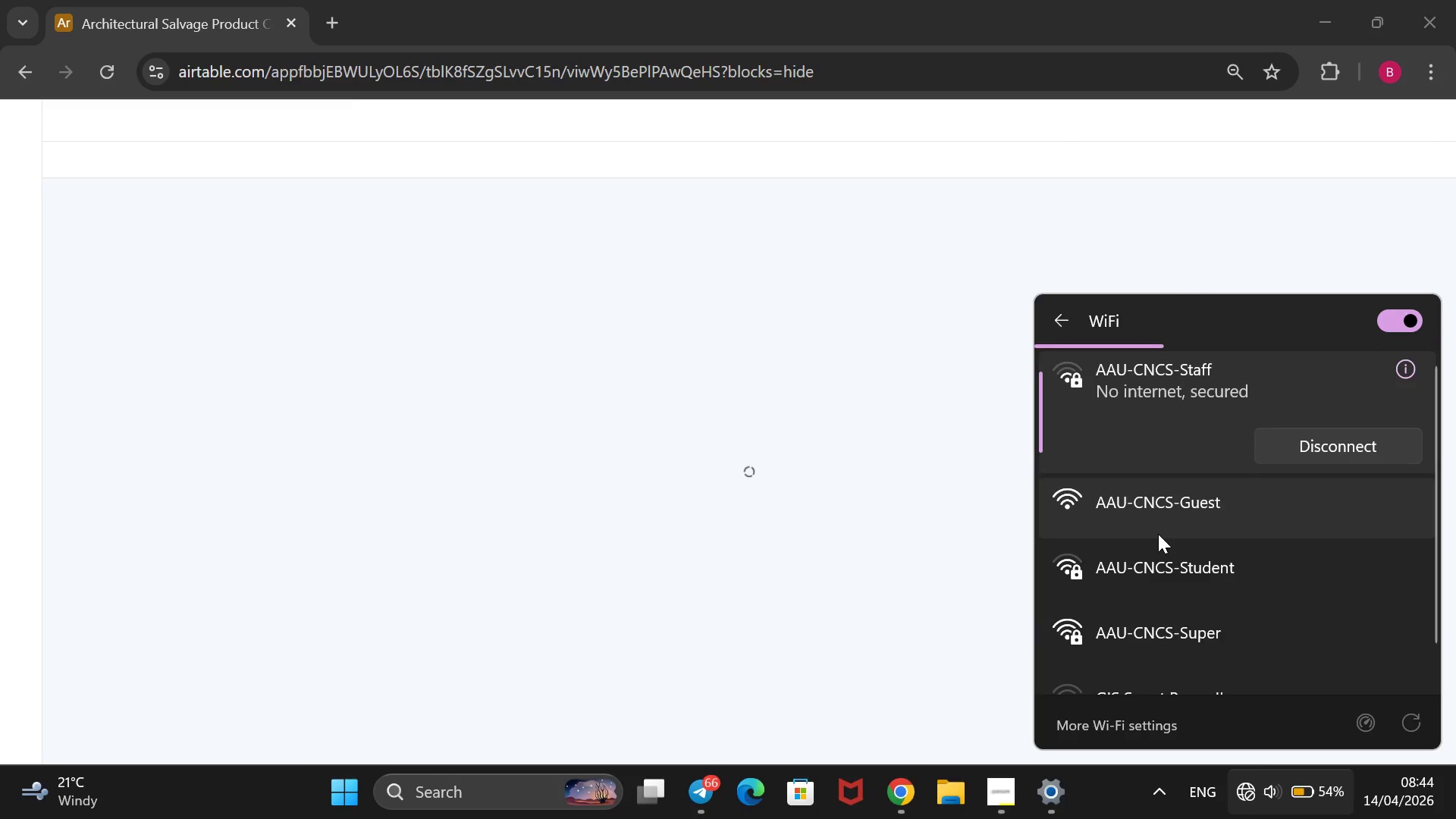 
left_click([1159, 570])
 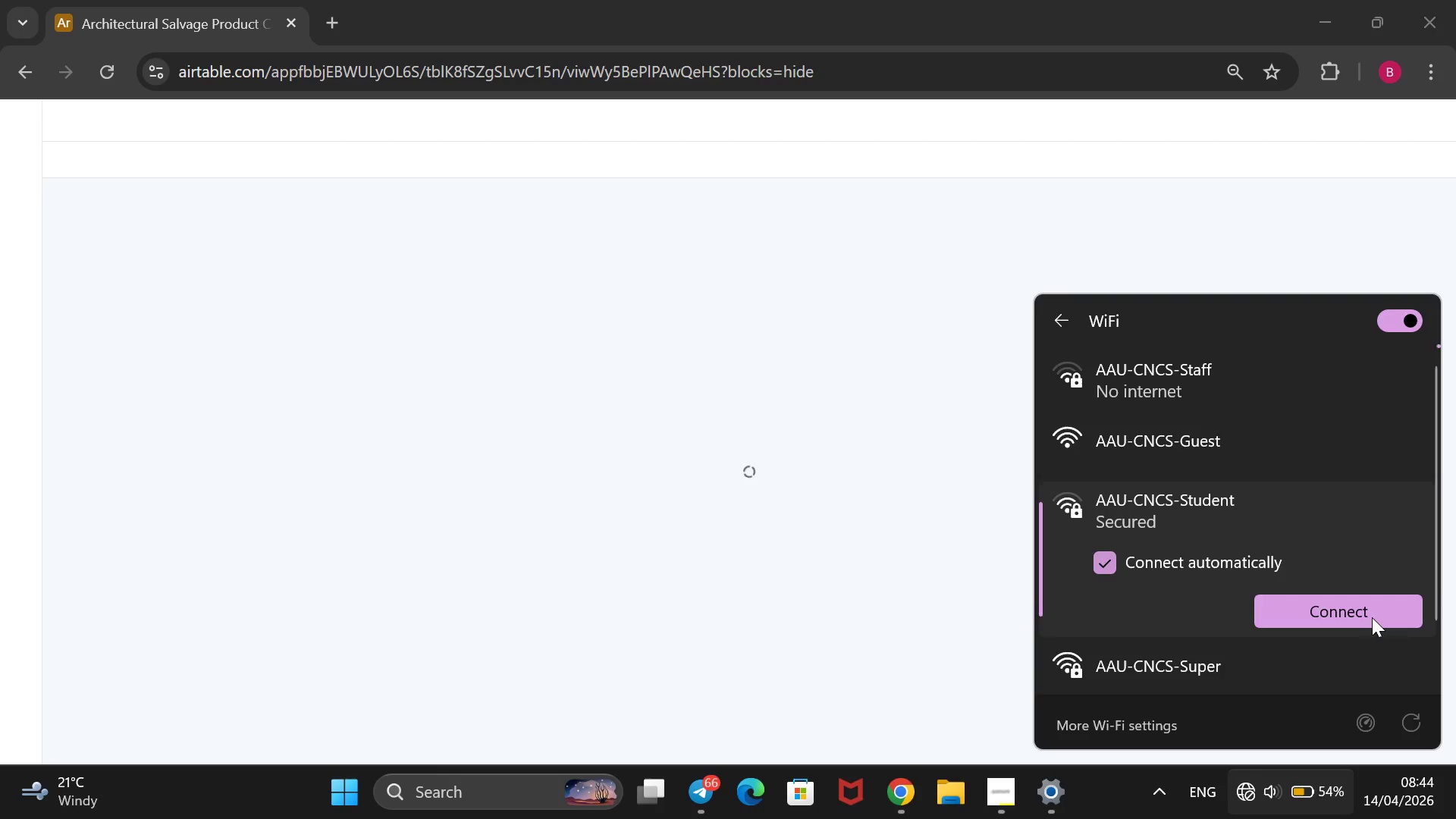 
left_click([1372, 619])
 